 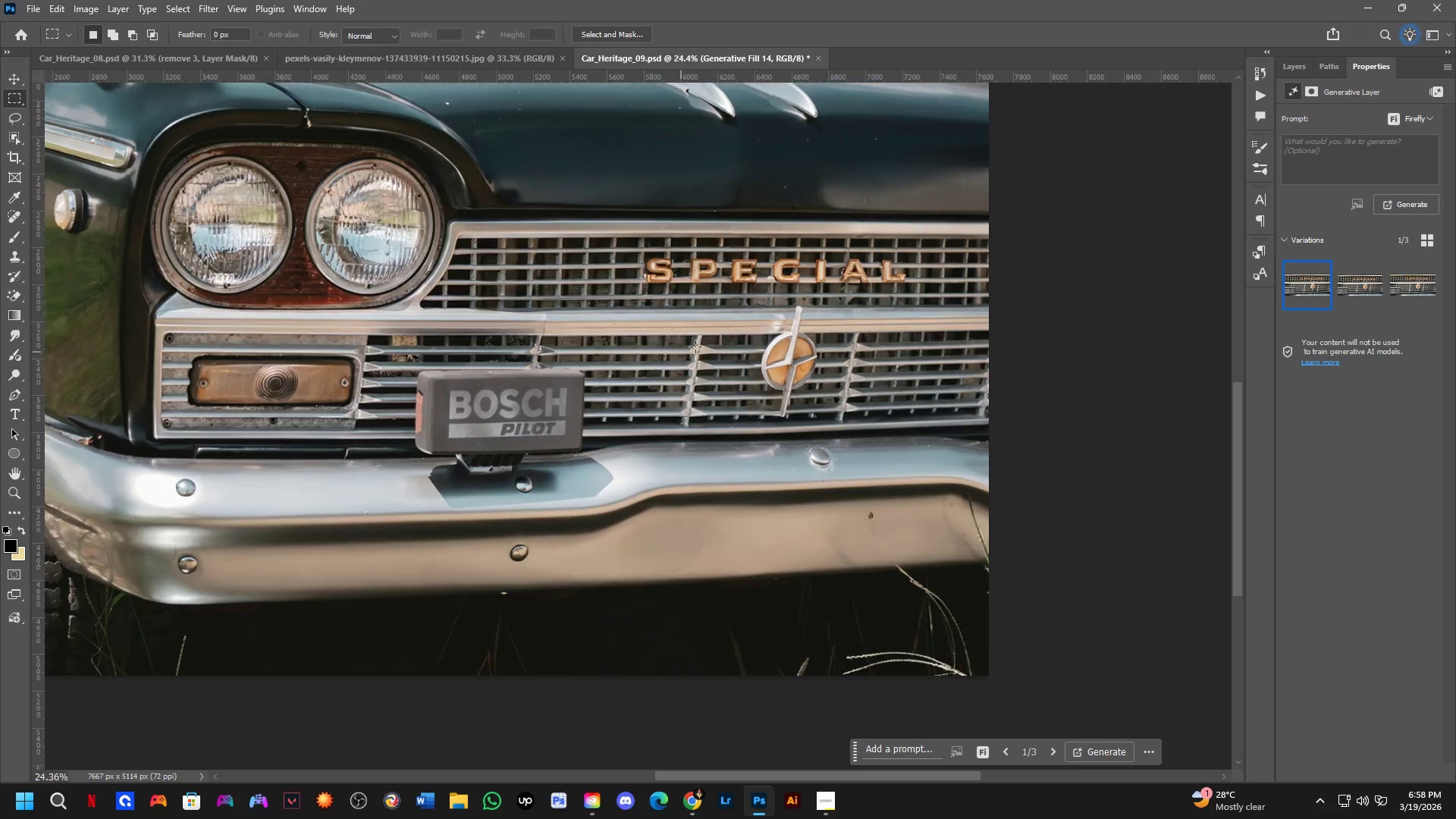 
hold_key(key=Space, duration=0.52)
 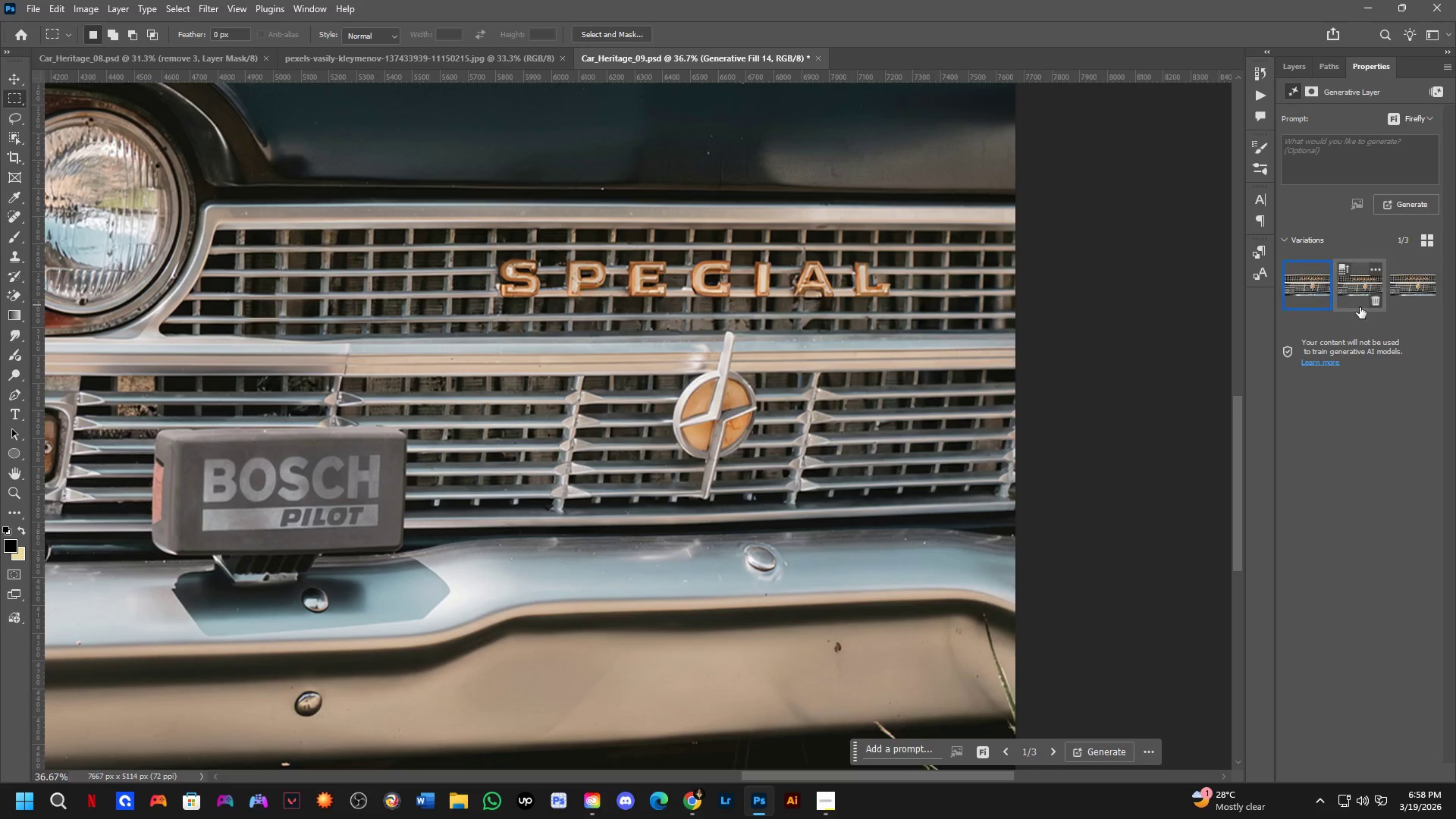 
left_click_drag(start_coordinate=[752, 317], to_coordinate=[666, 344])
 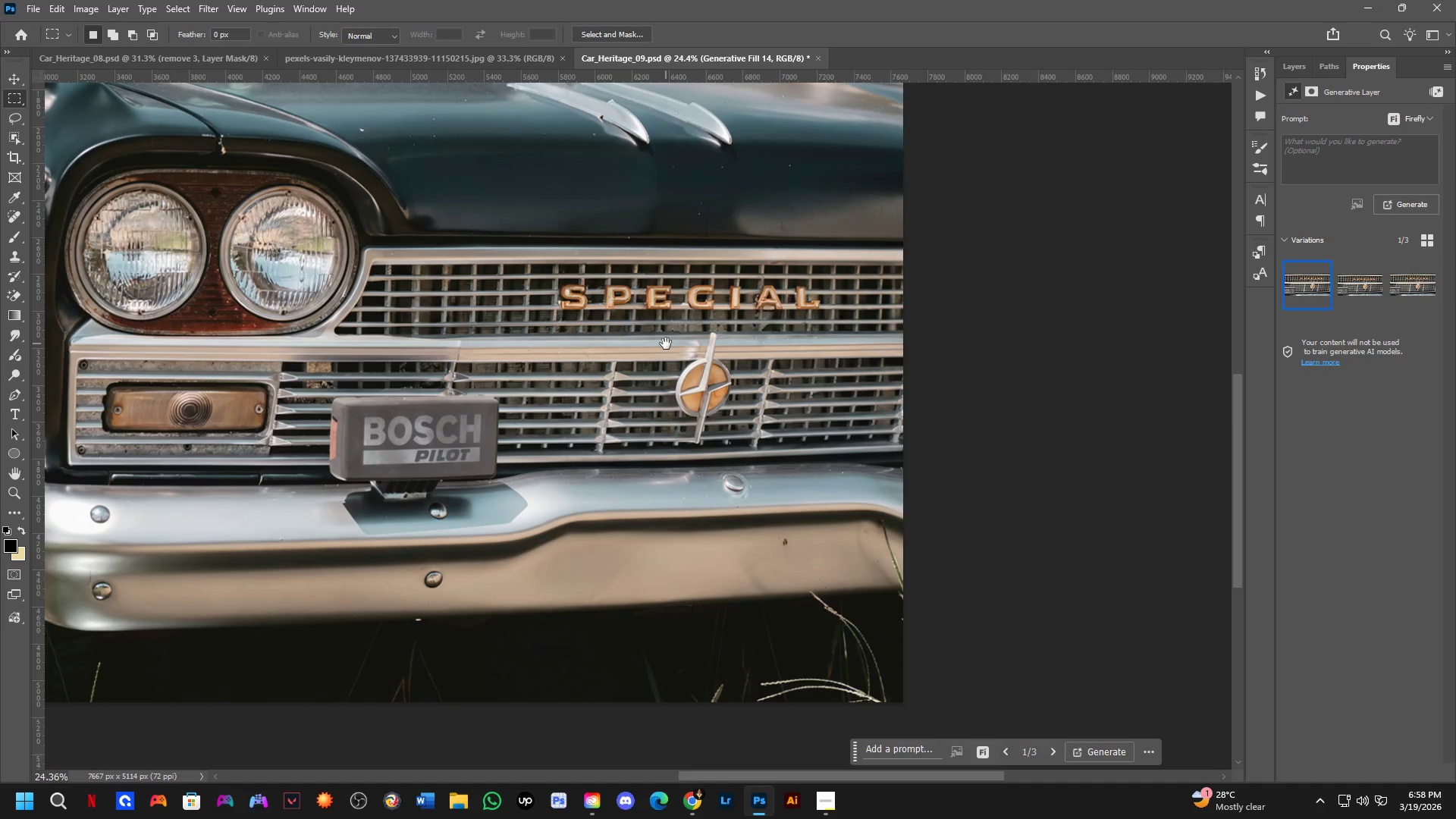 
key(Shift+ShiftLeft)
 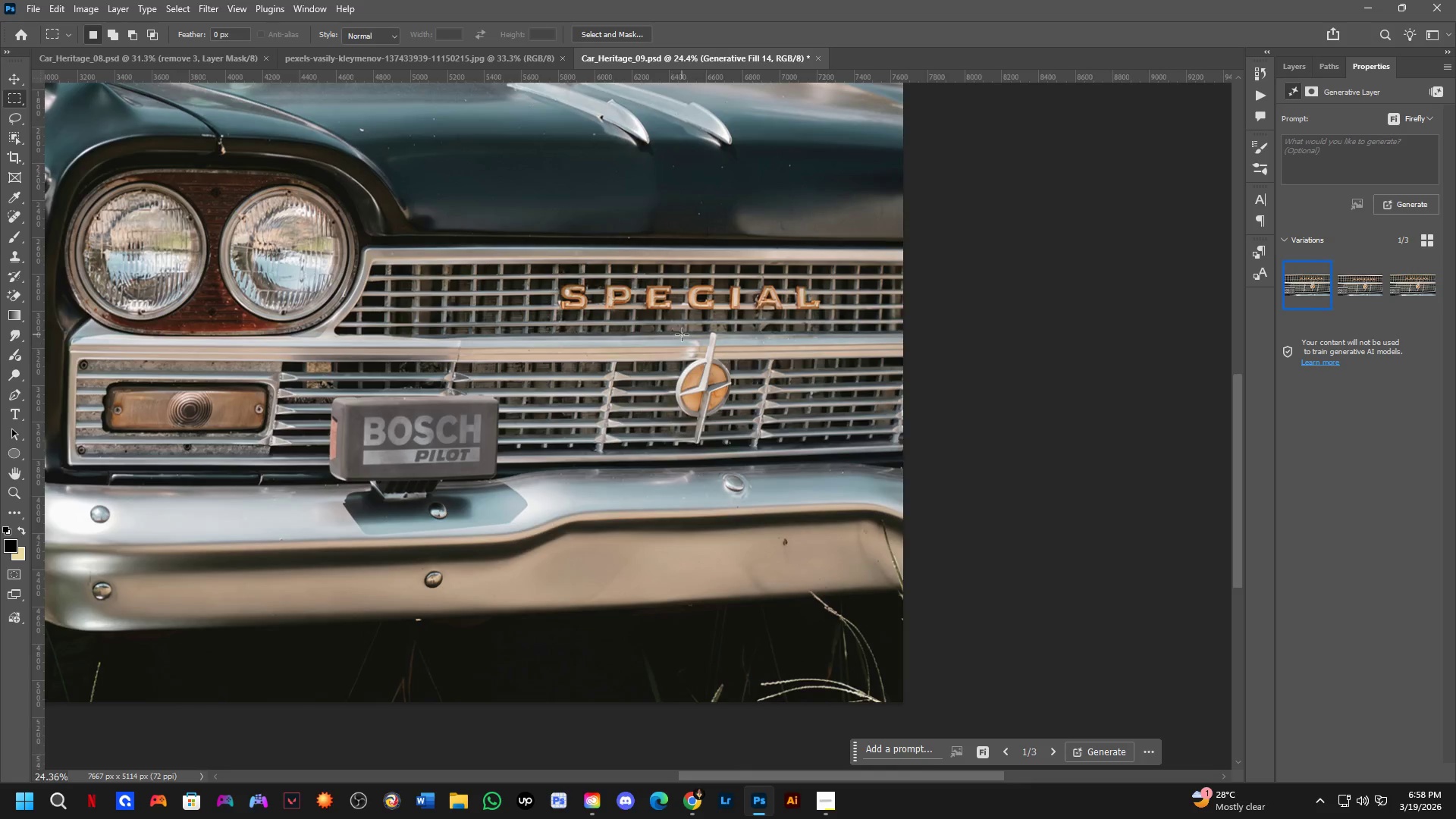 
scroll: coordinate [682, 334], scroll_direction: up, amount: 14.0
 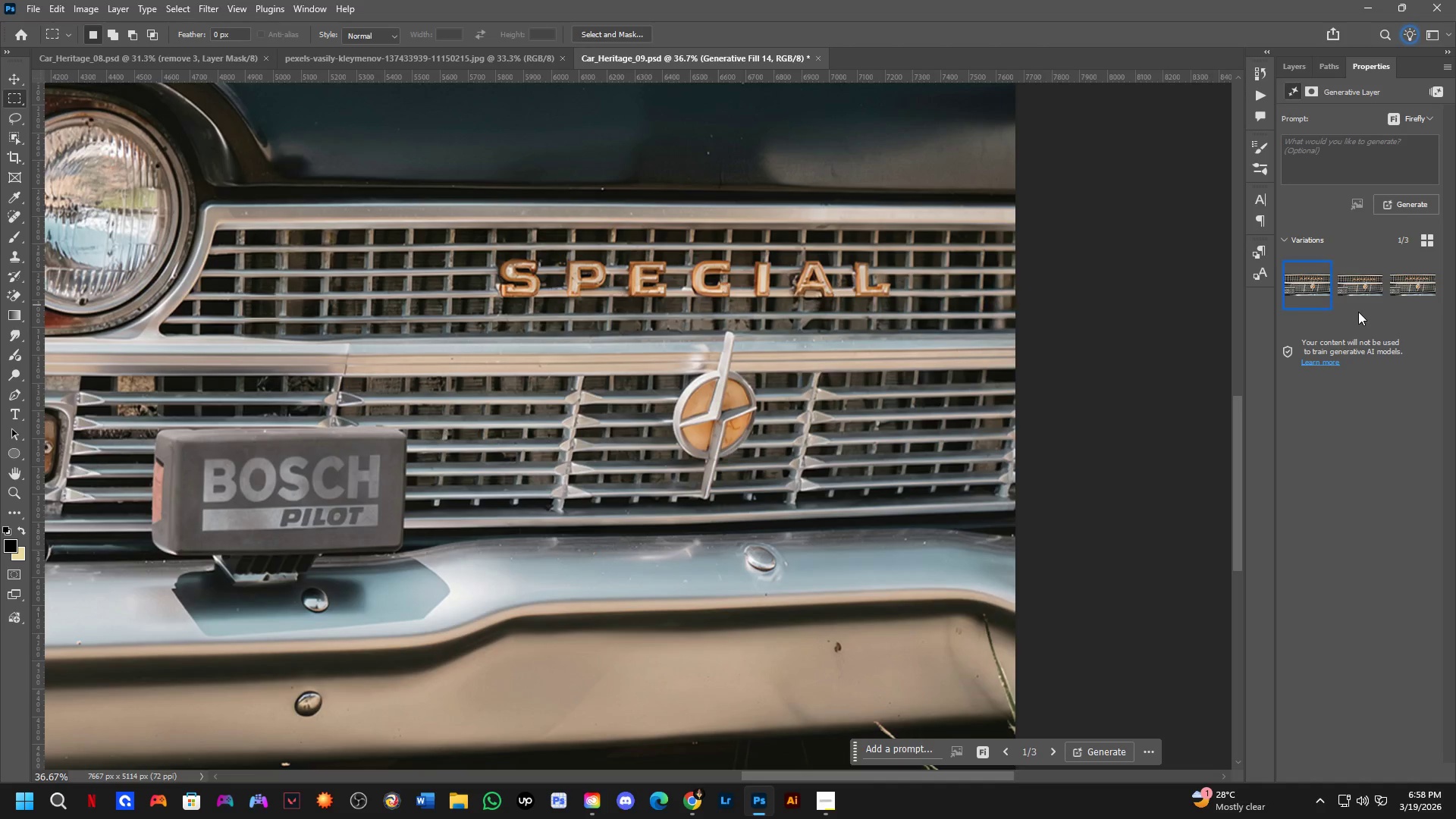 
left_click([1353, 292])
 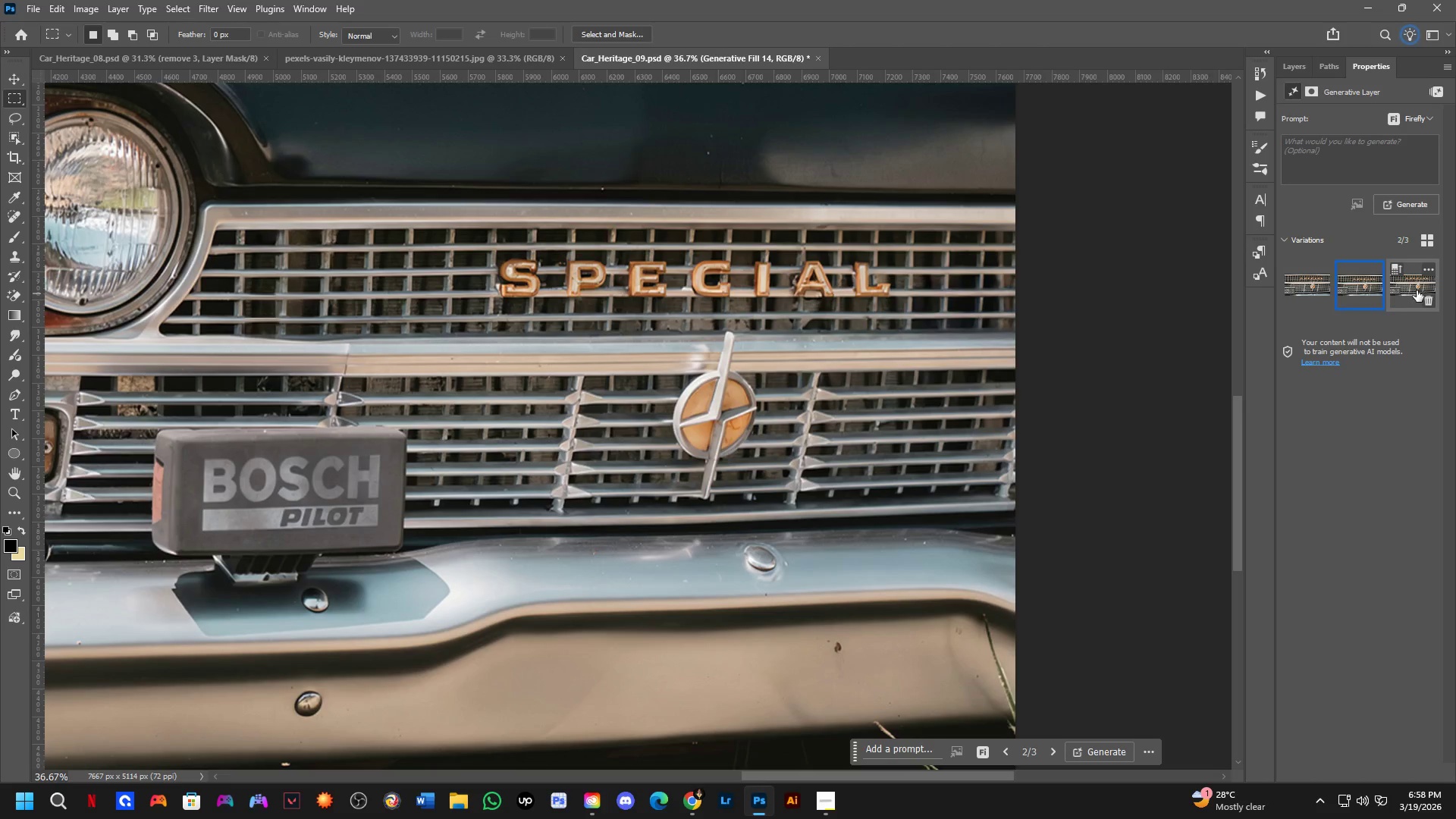 
left_click([1419, 286])
 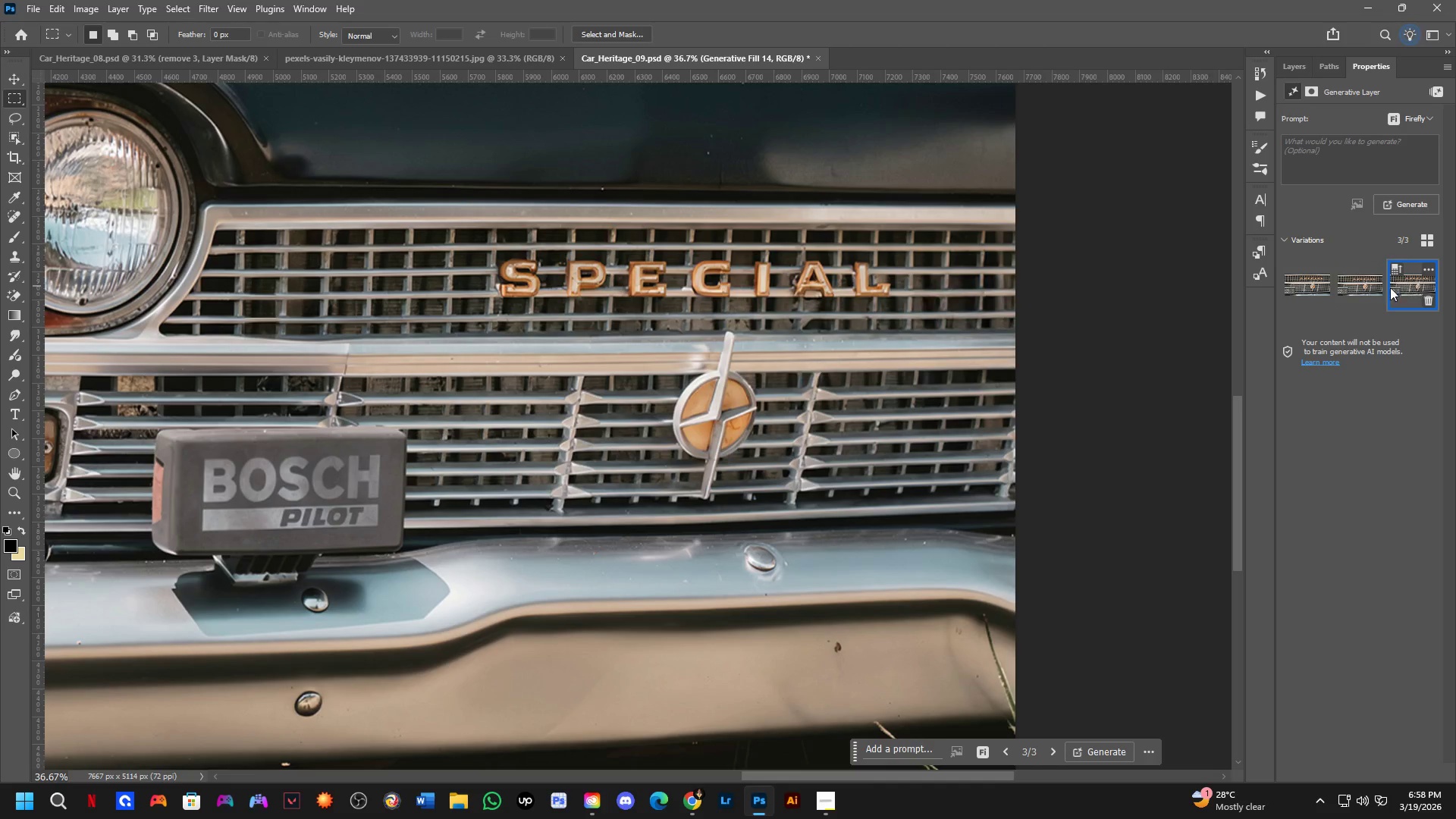 
left_click([1349, 283])
 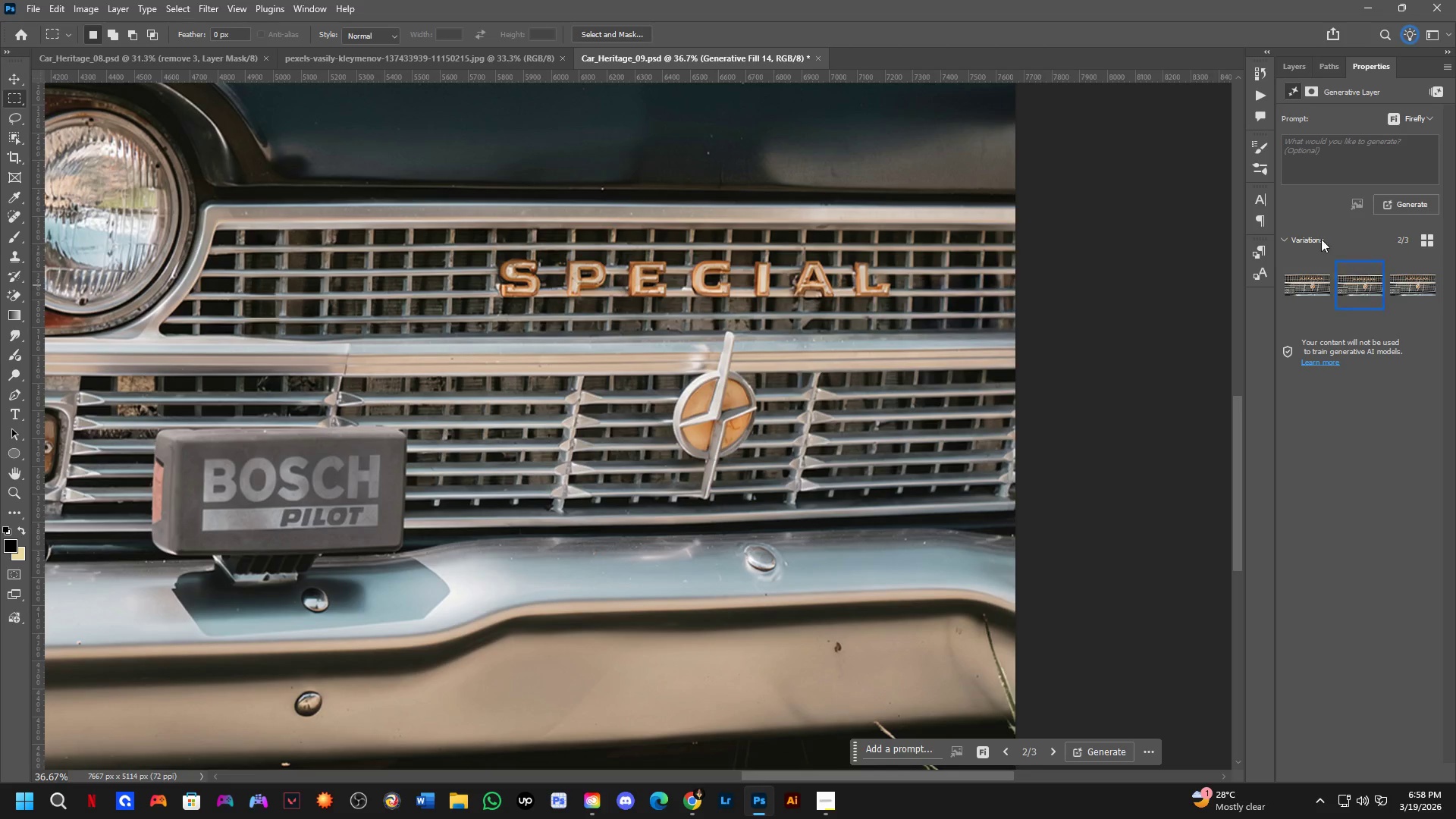 
left_click([1293, 70])
 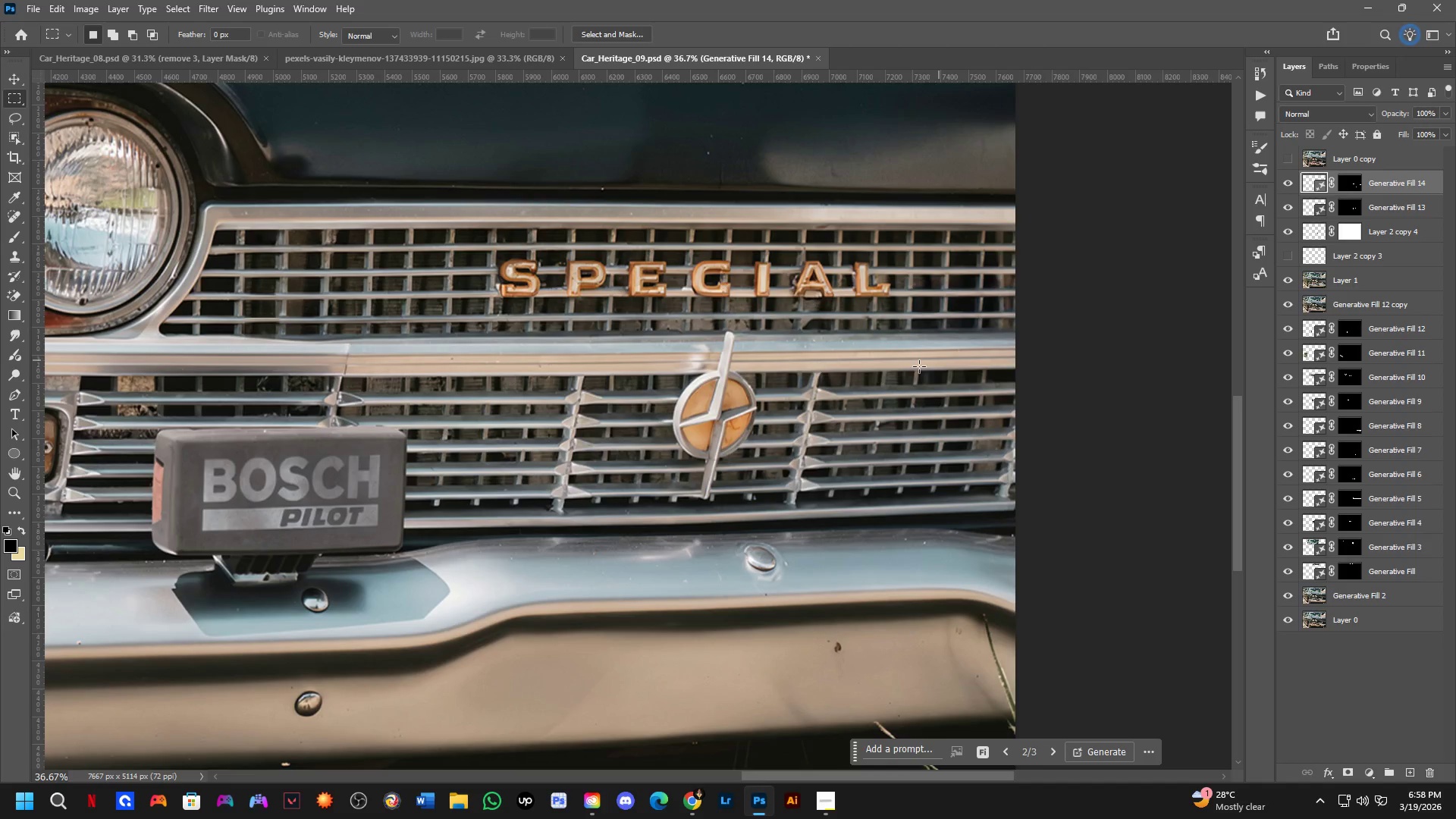 
scroll: coordinate [766, 347], scroll_direction: up, amount: 4.0
 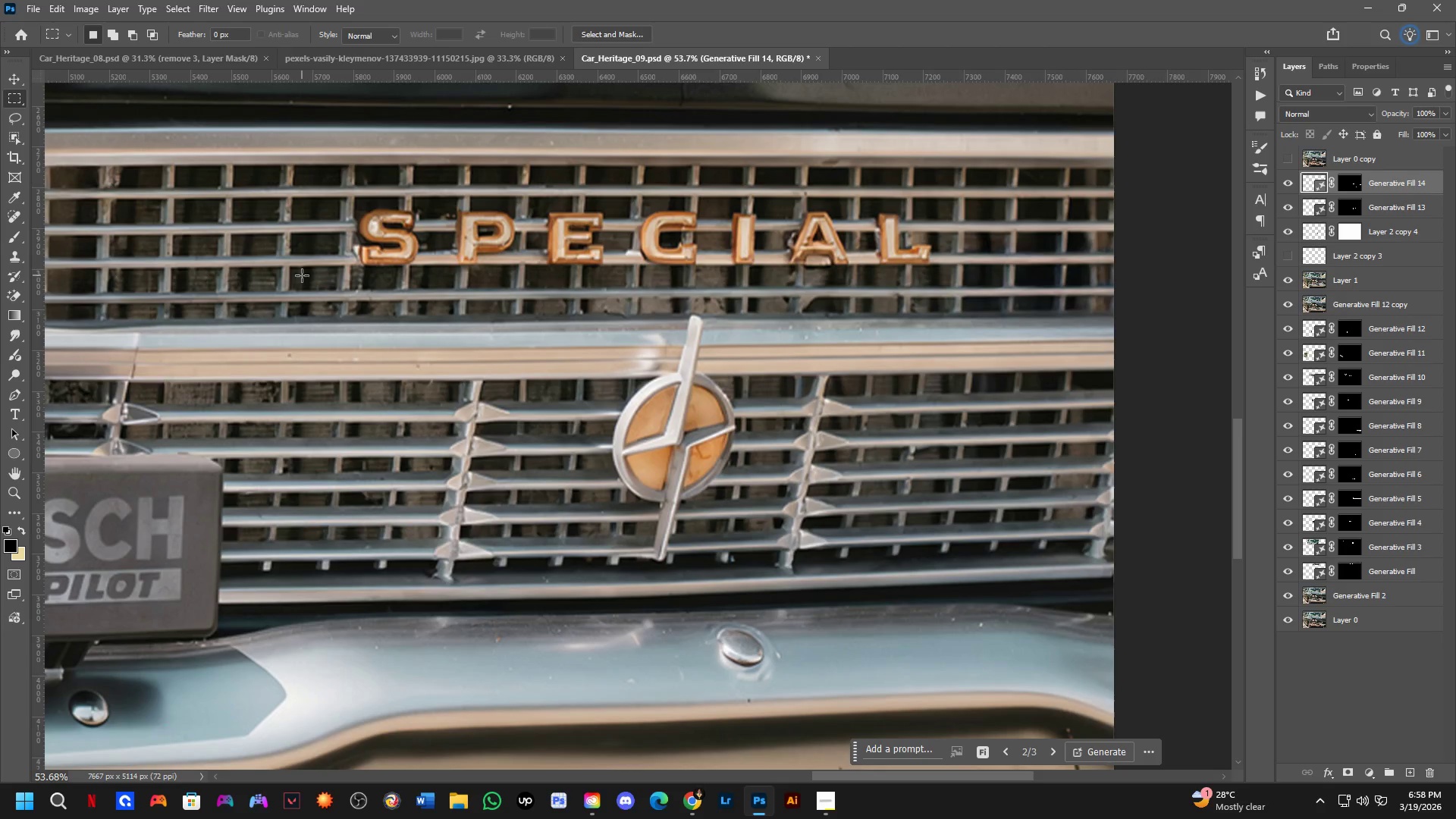 
left_click_drag(start_coordinate=[303, 268], to_coordinate=[965, 321])
 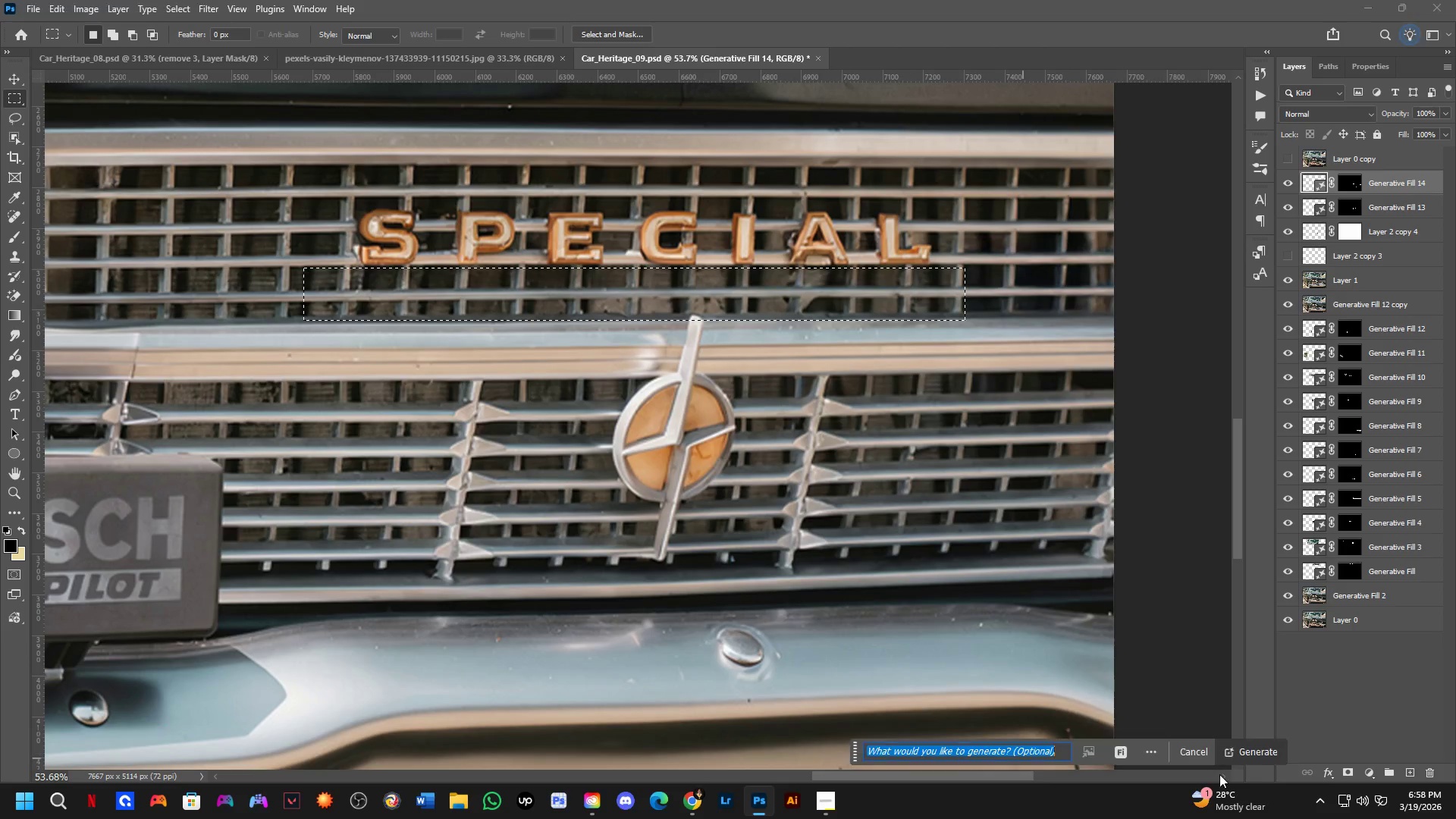 
left_click([1256, 750])
 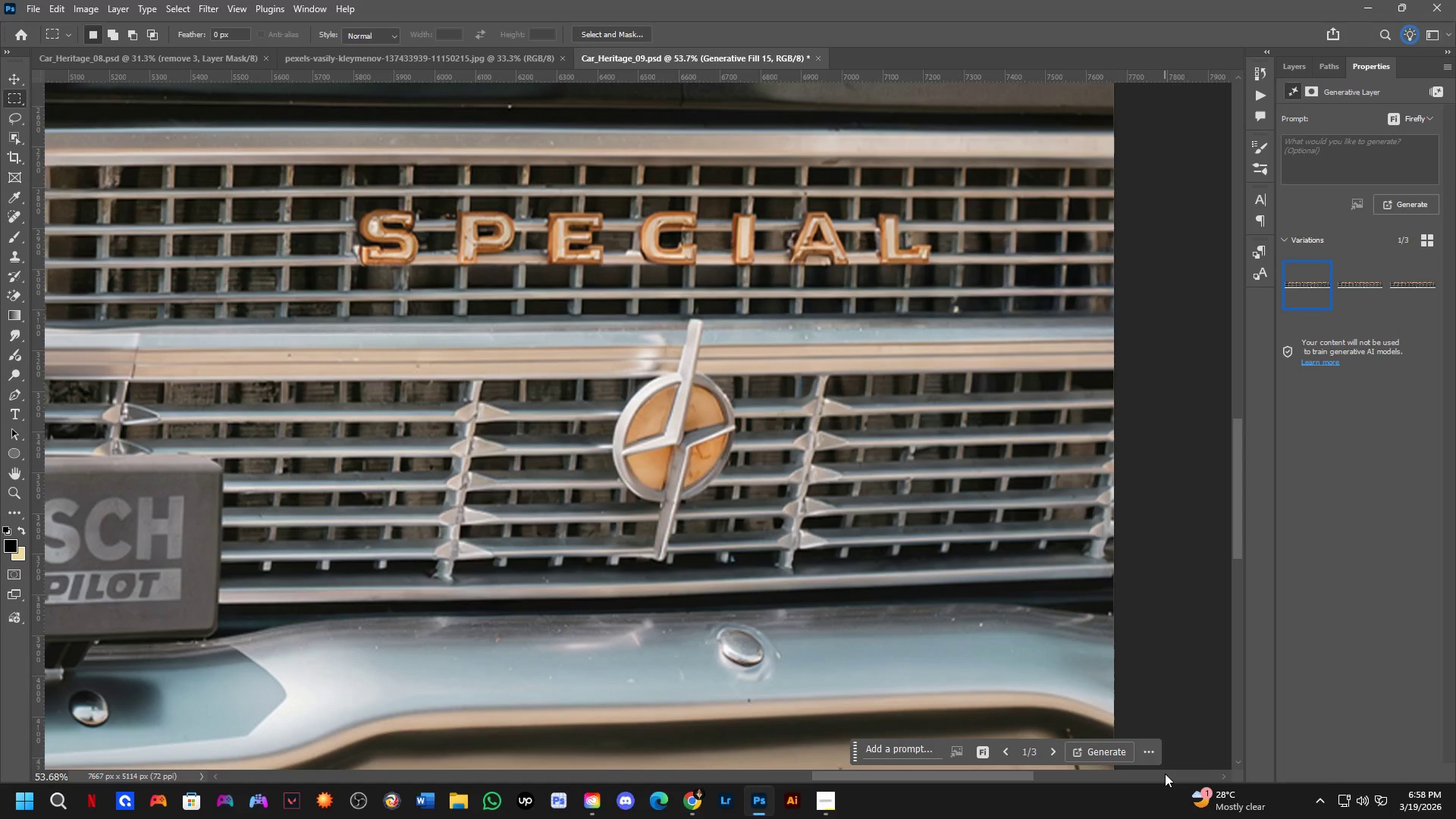 
wait(26.5)
 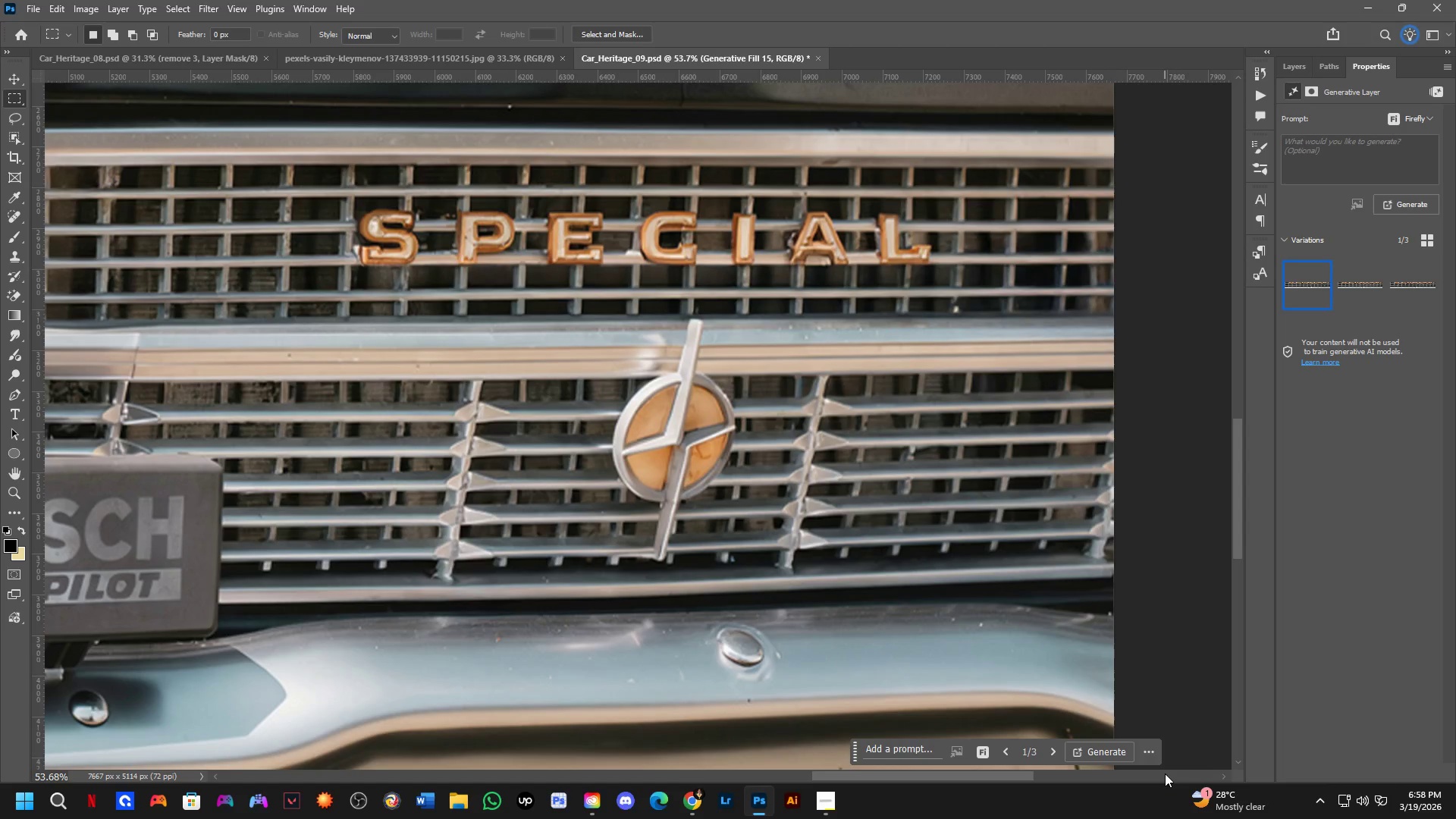 
scroll: coordinate [970, 626], scroll_direction: down, amount: 4.0
 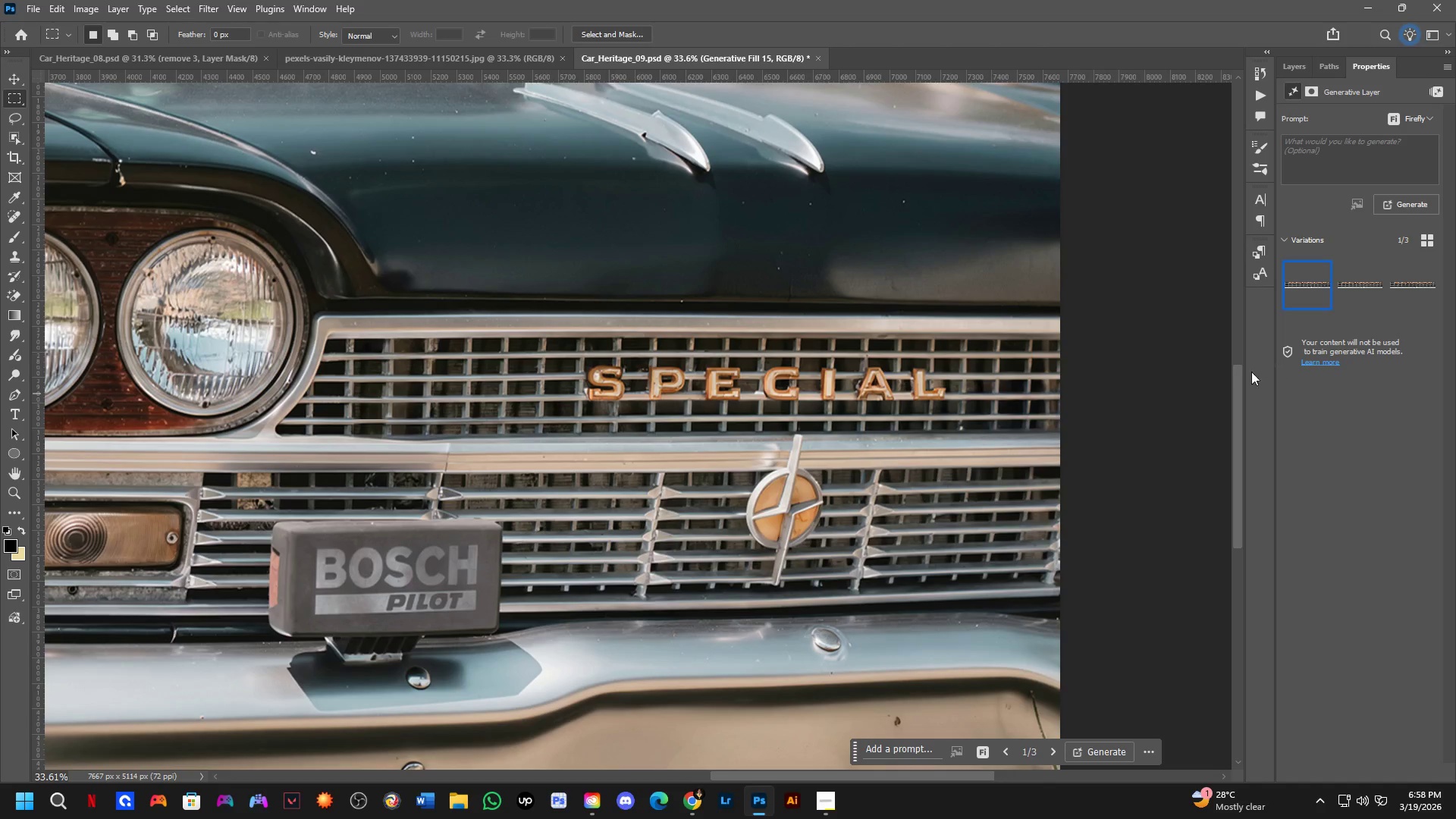 
hold_key(key=Space, duration=0.48)
 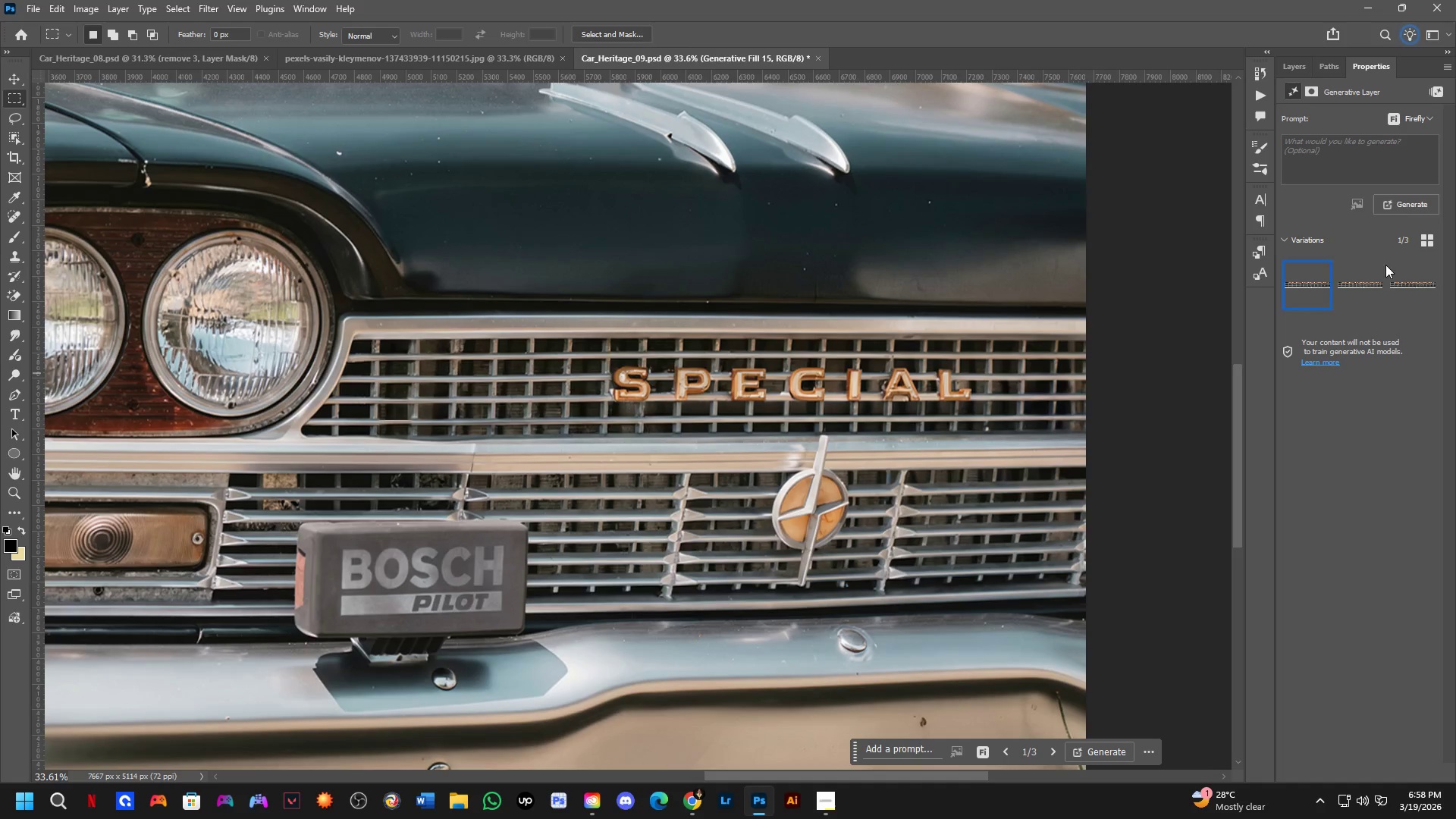 
left_click_drag(start_coordinate=[750, 513], to_coordinate=[776, 514])
 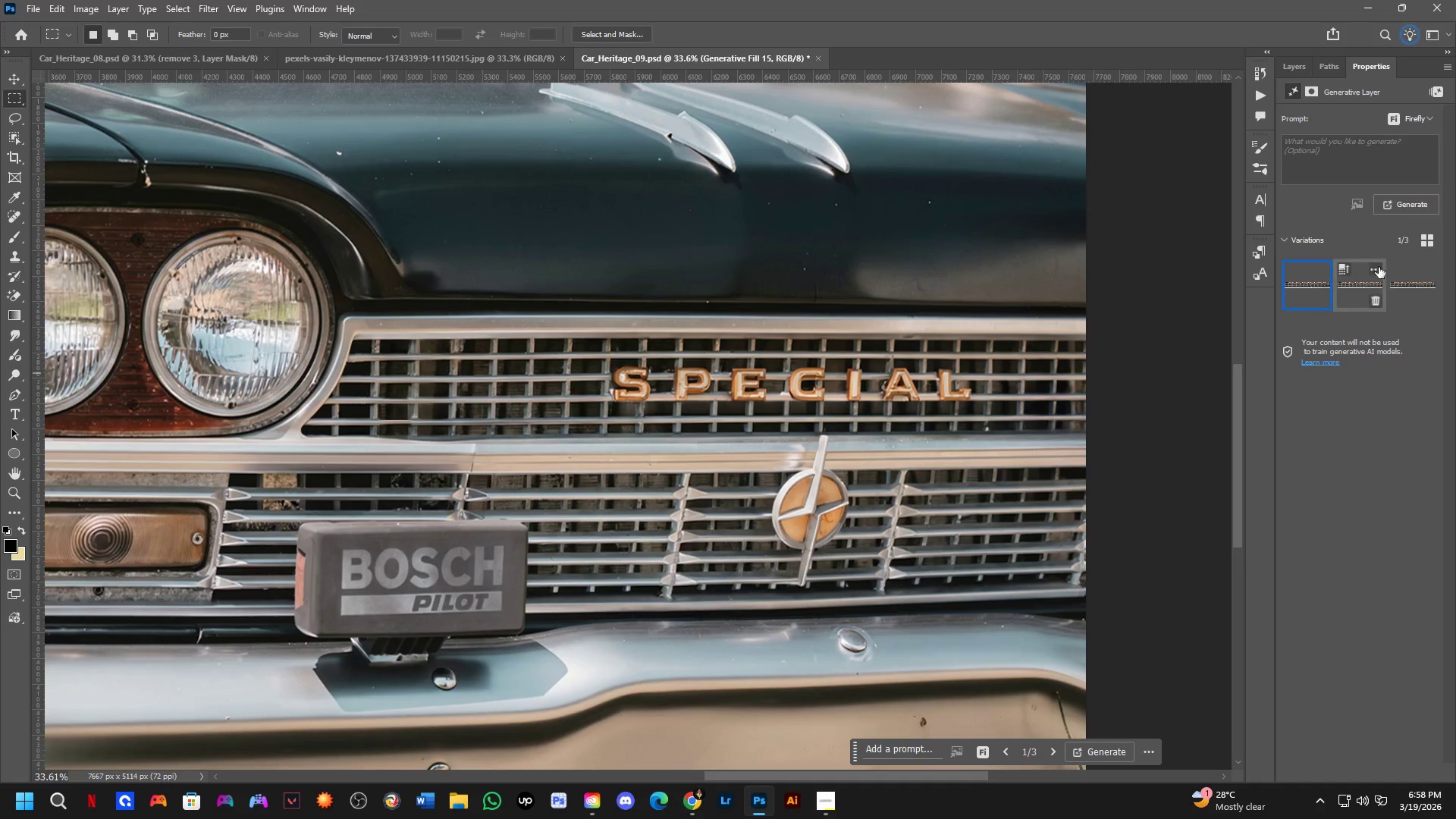 
left_click([1365, 285])
 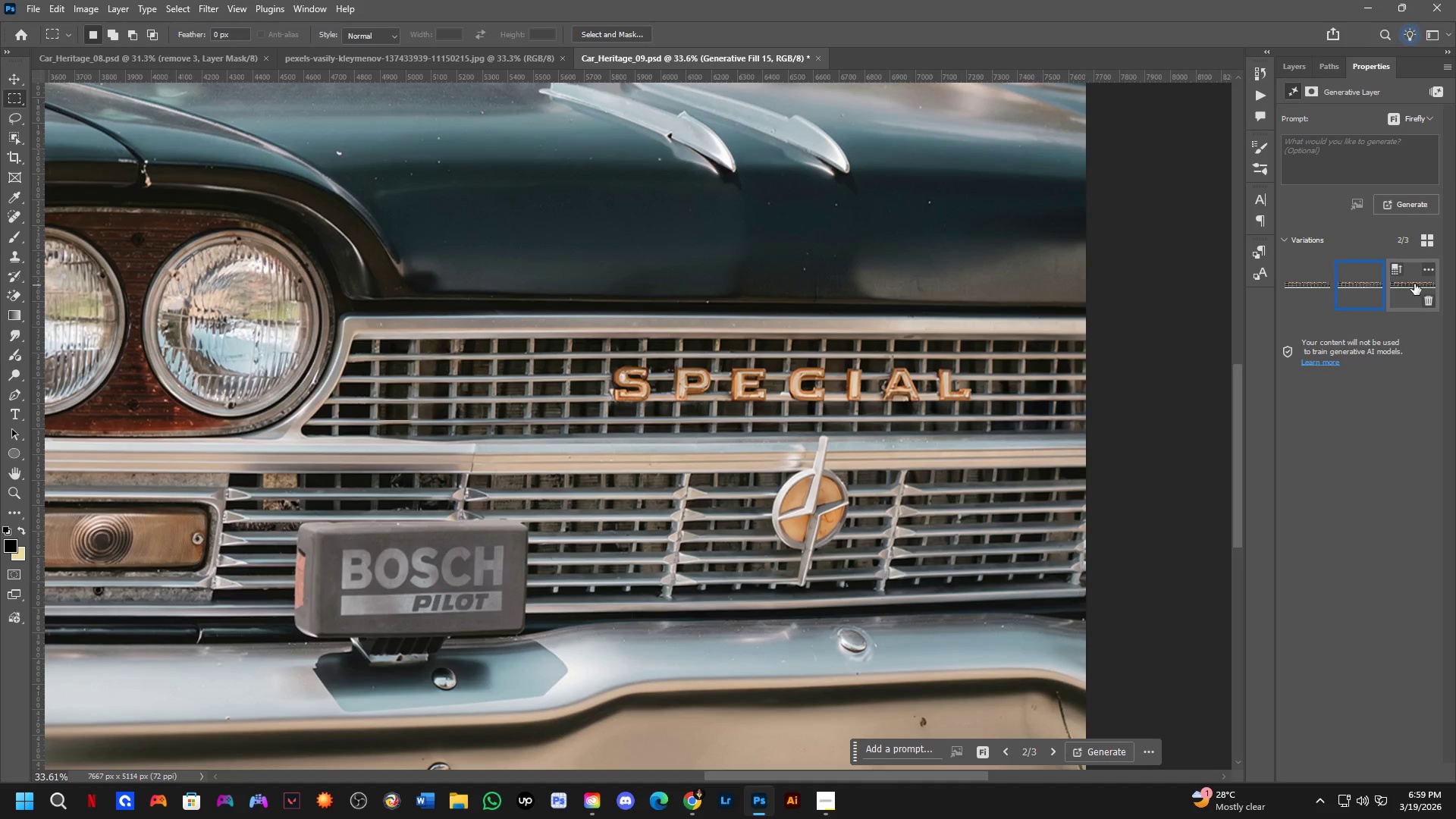 
left_click([1414, 284])
 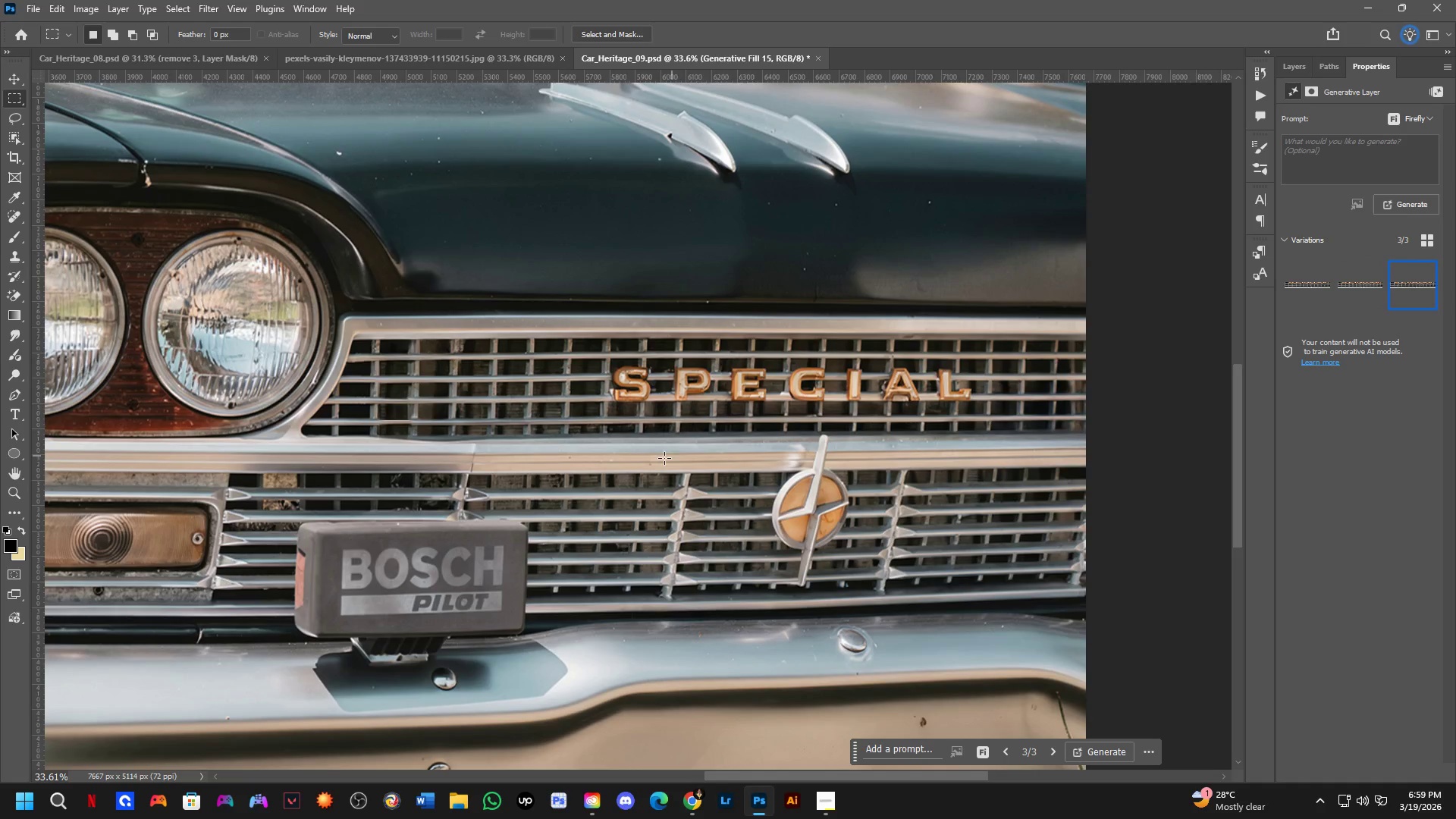 
scroll: coordinate [451, 410], scroll_direction: up, amount: 2.0
 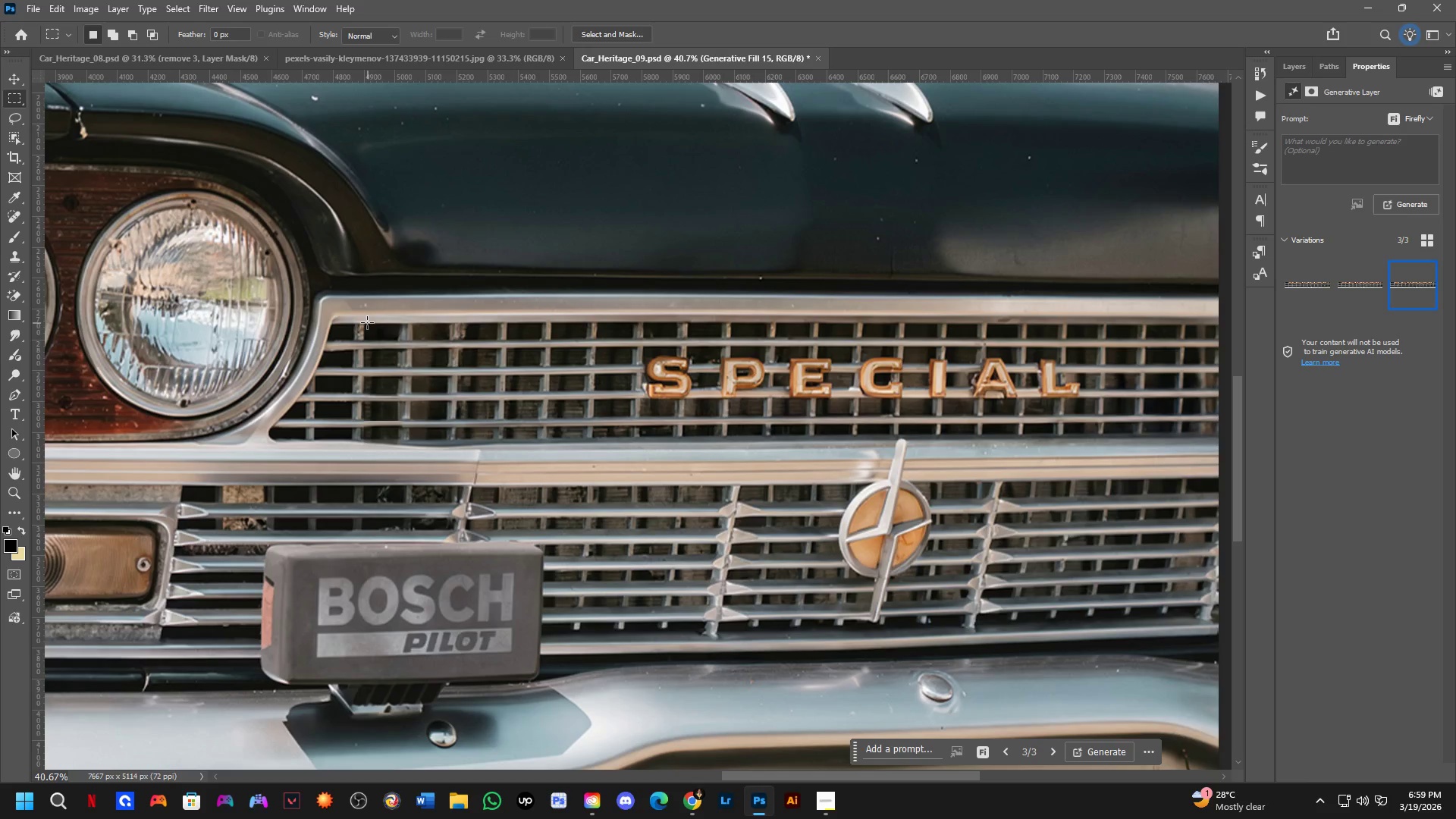 
left_click_drag(start_coordinate=[343, 314], to_coordinate=[487, 366])
 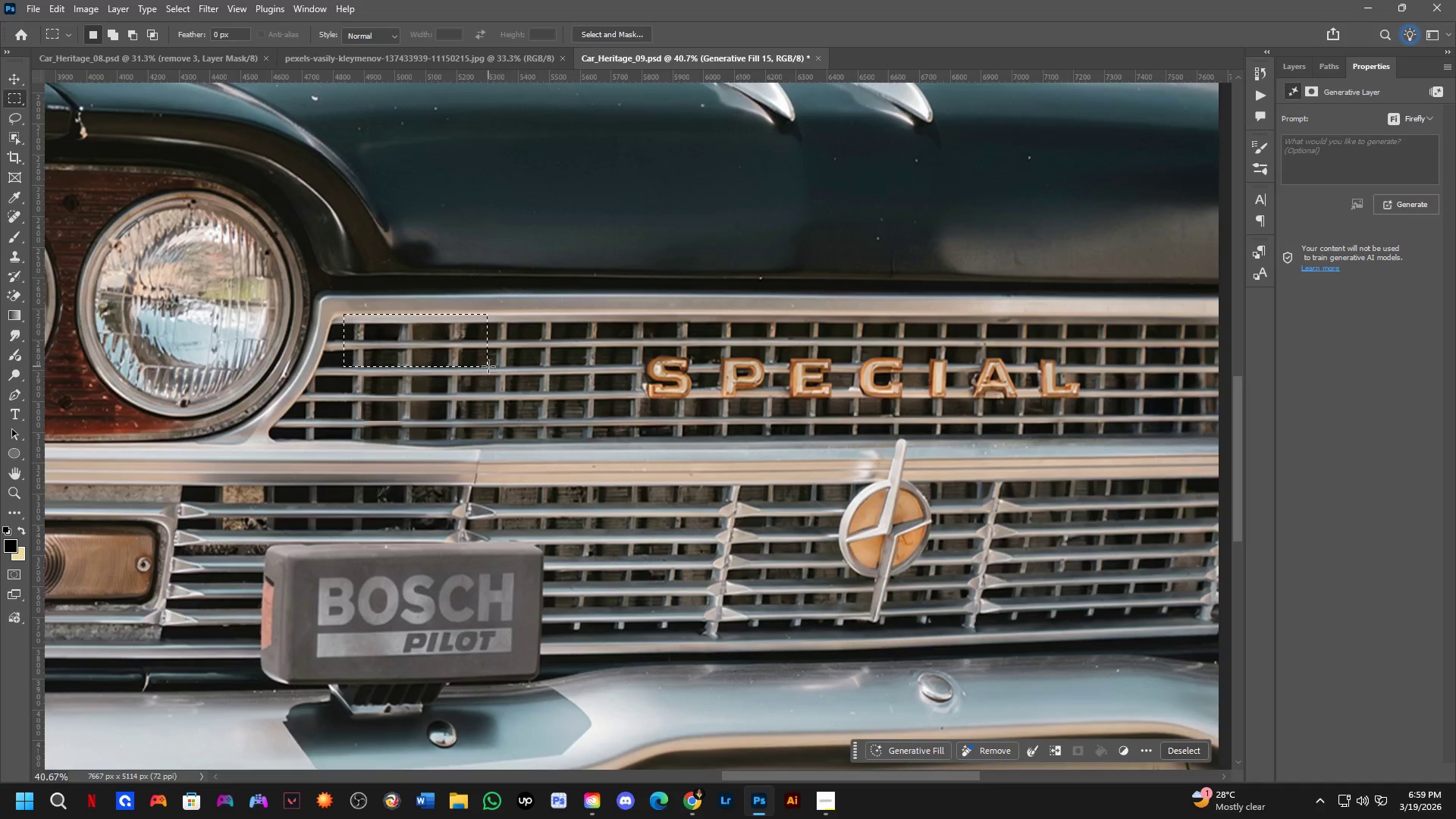 
hold_key(key=Space, duration=0.64)
 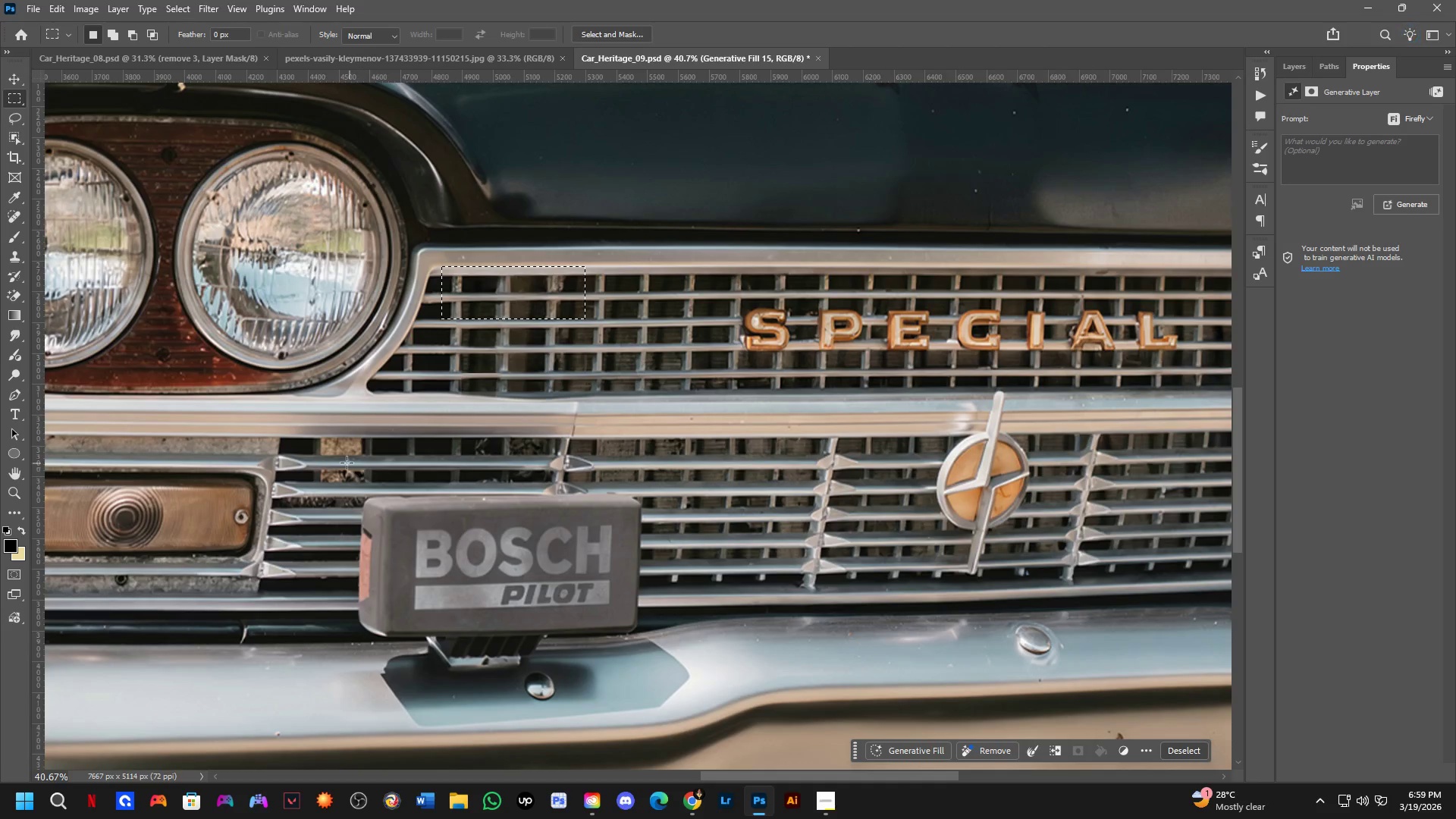 
left_click_drag(start_coordinate=[454, 445], to_coordinate=[490, 445])
 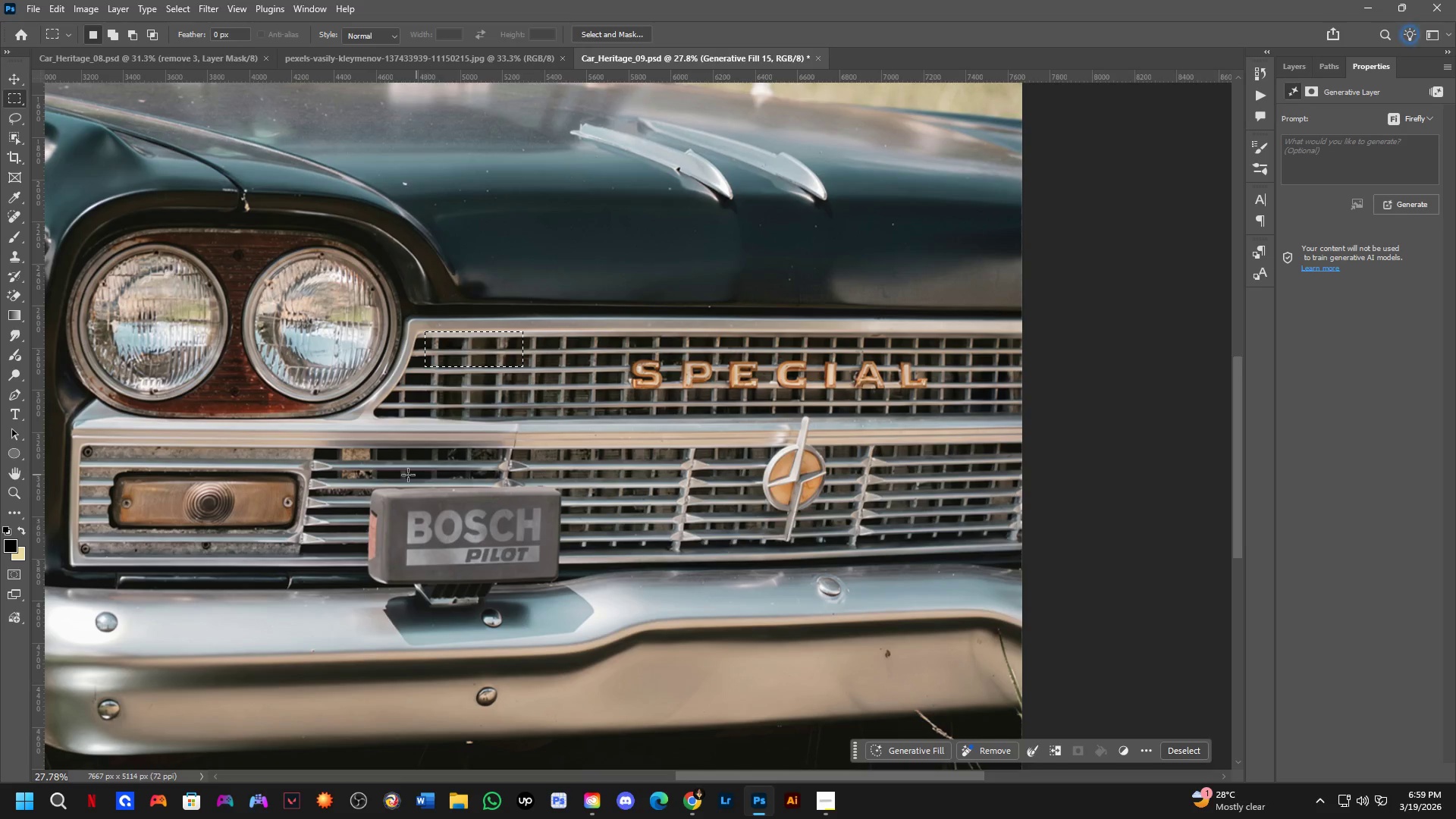 
scroll: coordinate [488, 369], scroll_direction: down, amount: 4.0
 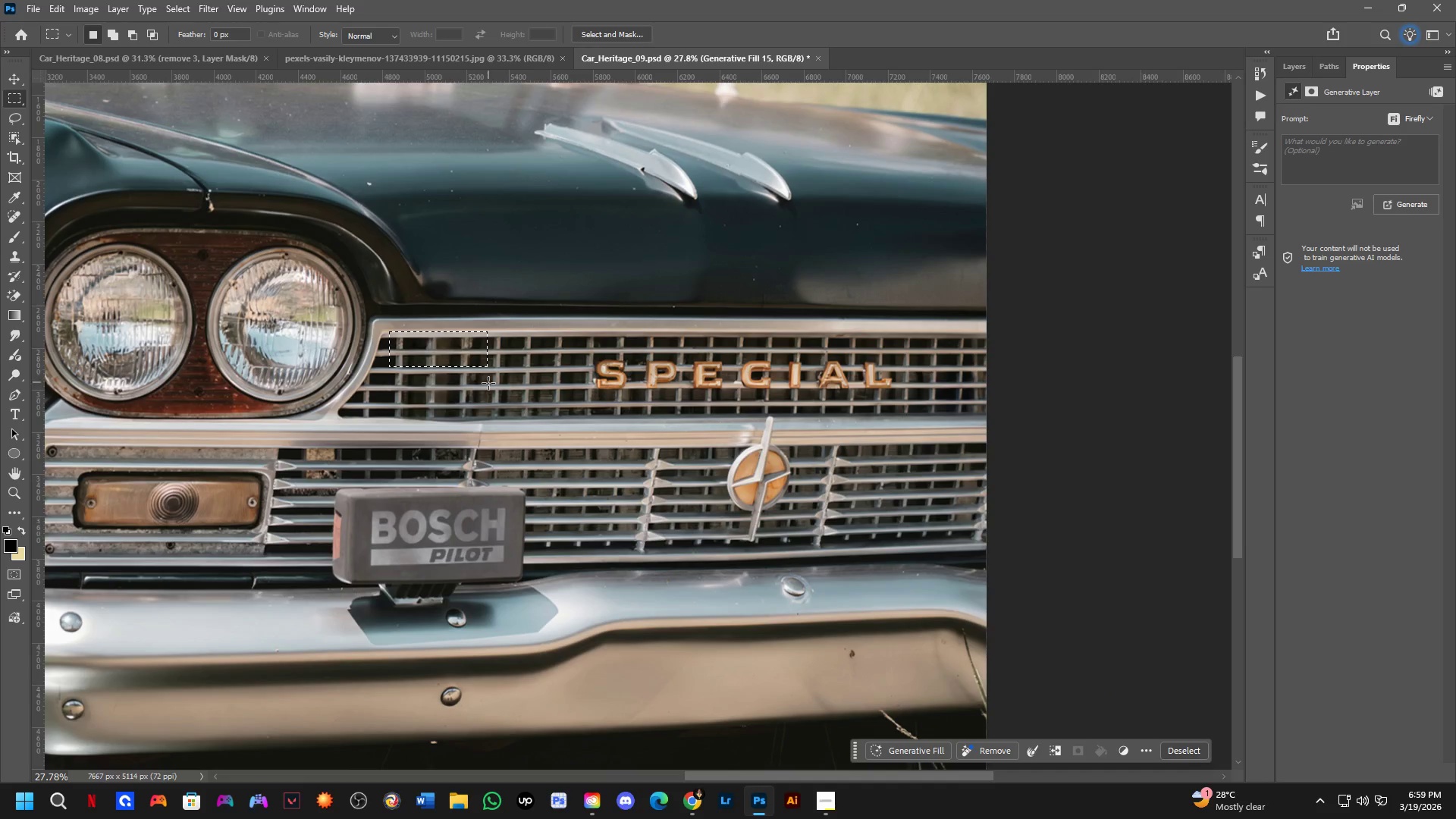 
scroll: coordinate [383, 469], scroll_direction: up, amount: 4.0
 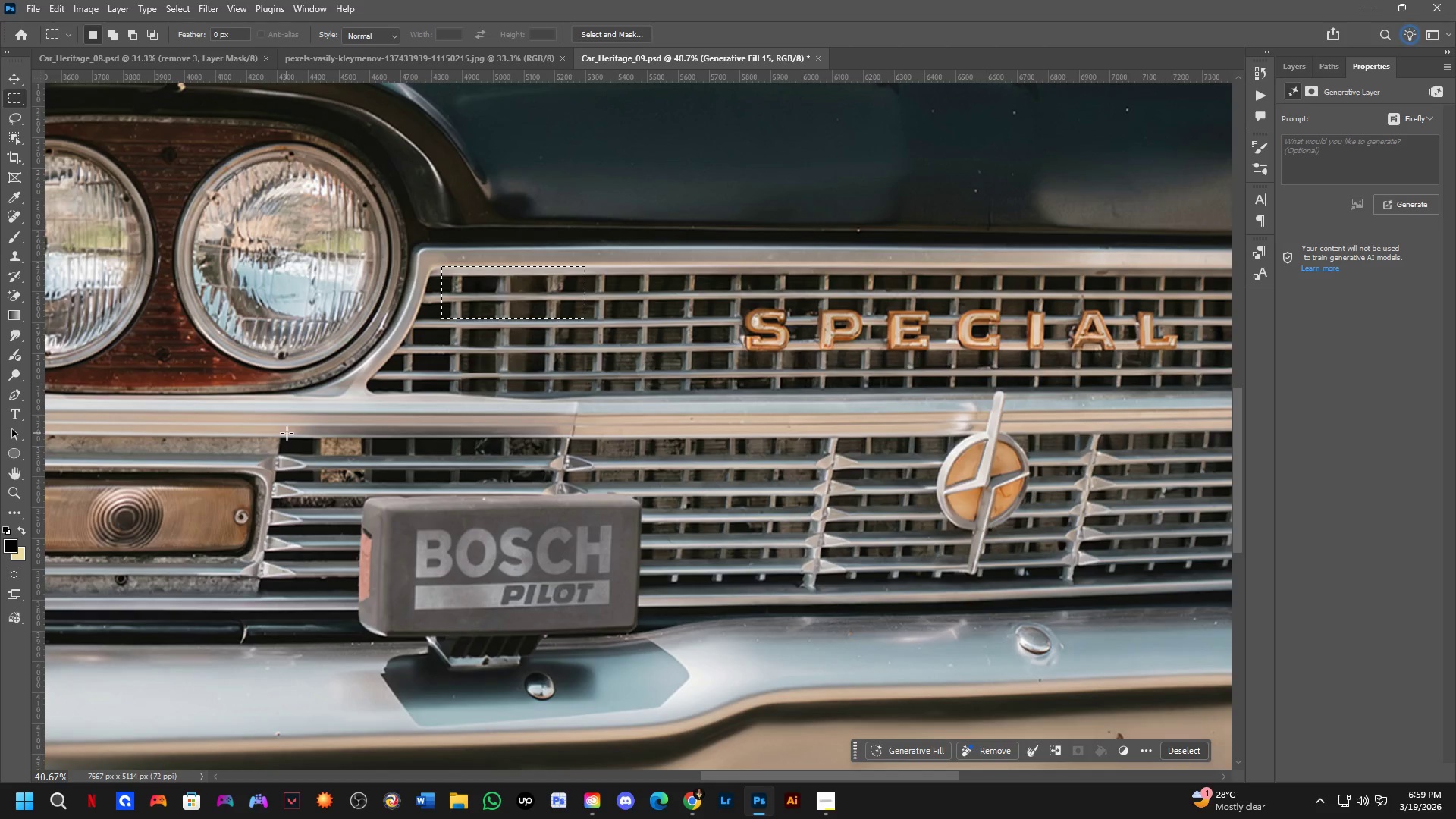 
hold_key(key=Space, duration=1.42)
 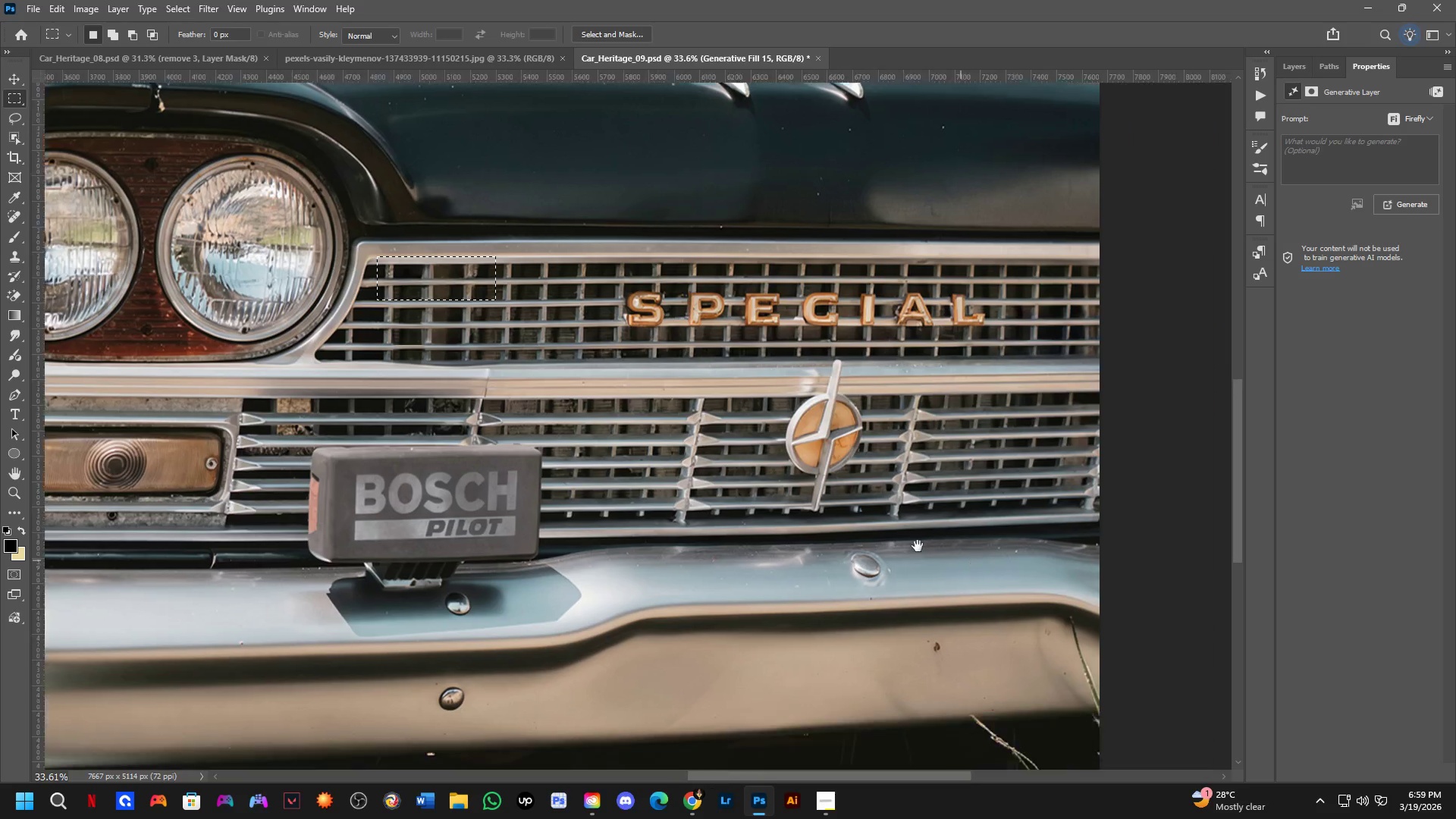 
left_click_drag(start_coordinate=[335, 498], to_coordinate=[406, 482])
 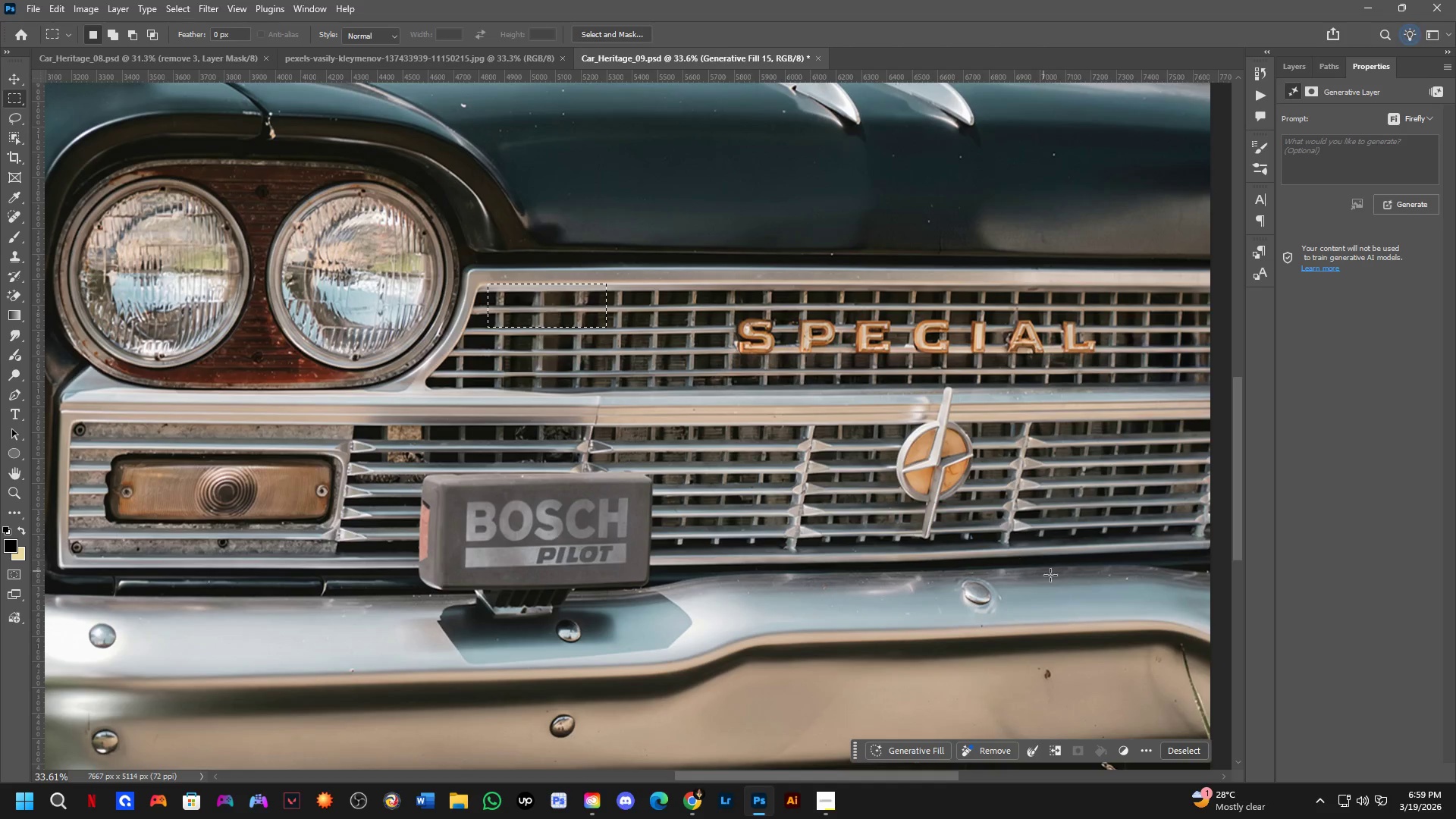 
scroll: coordinate [295, 463], scroll_direction: down, amount: 2.0
 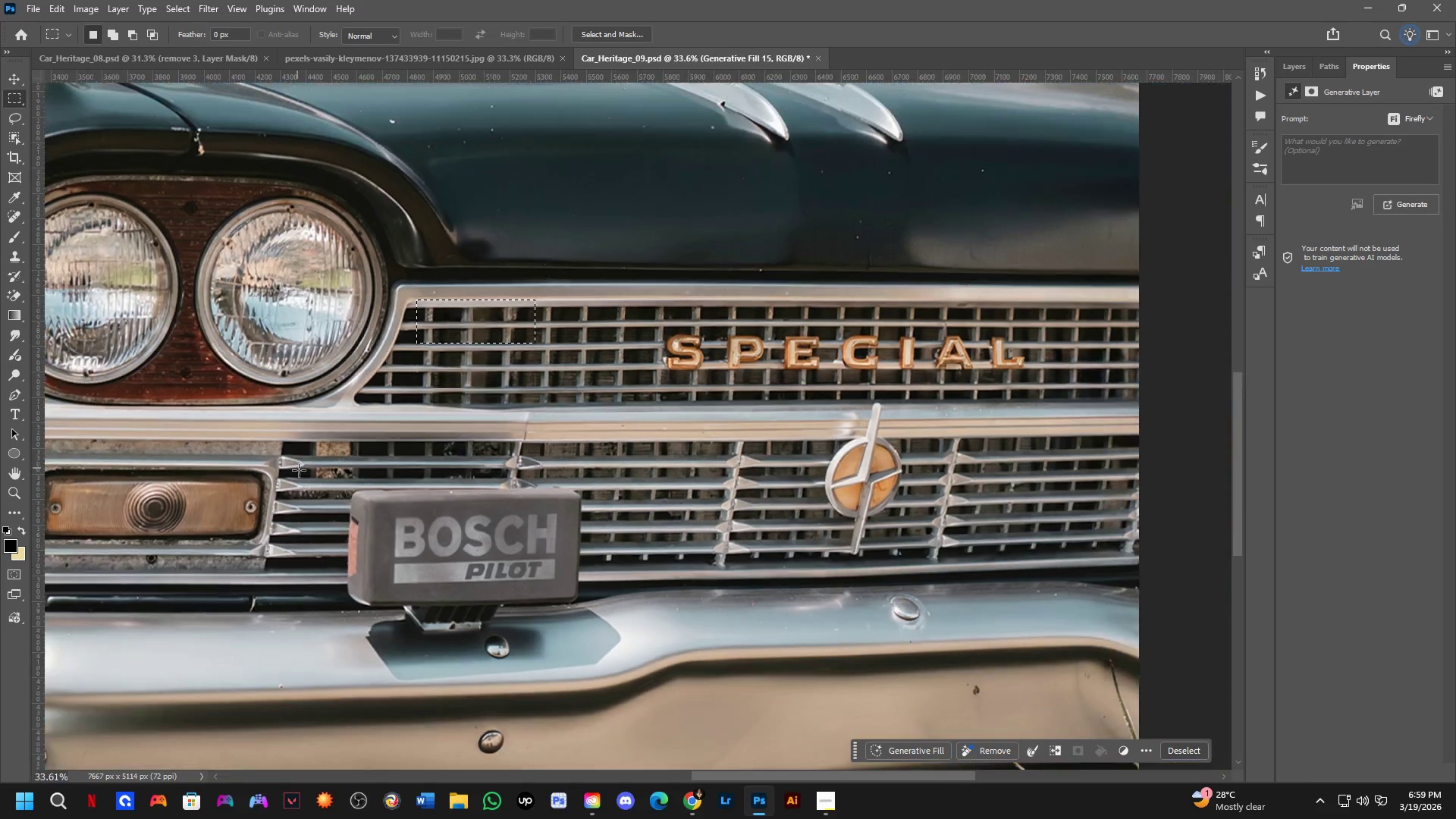 
hold_key(key=Space, duration=0.67)
 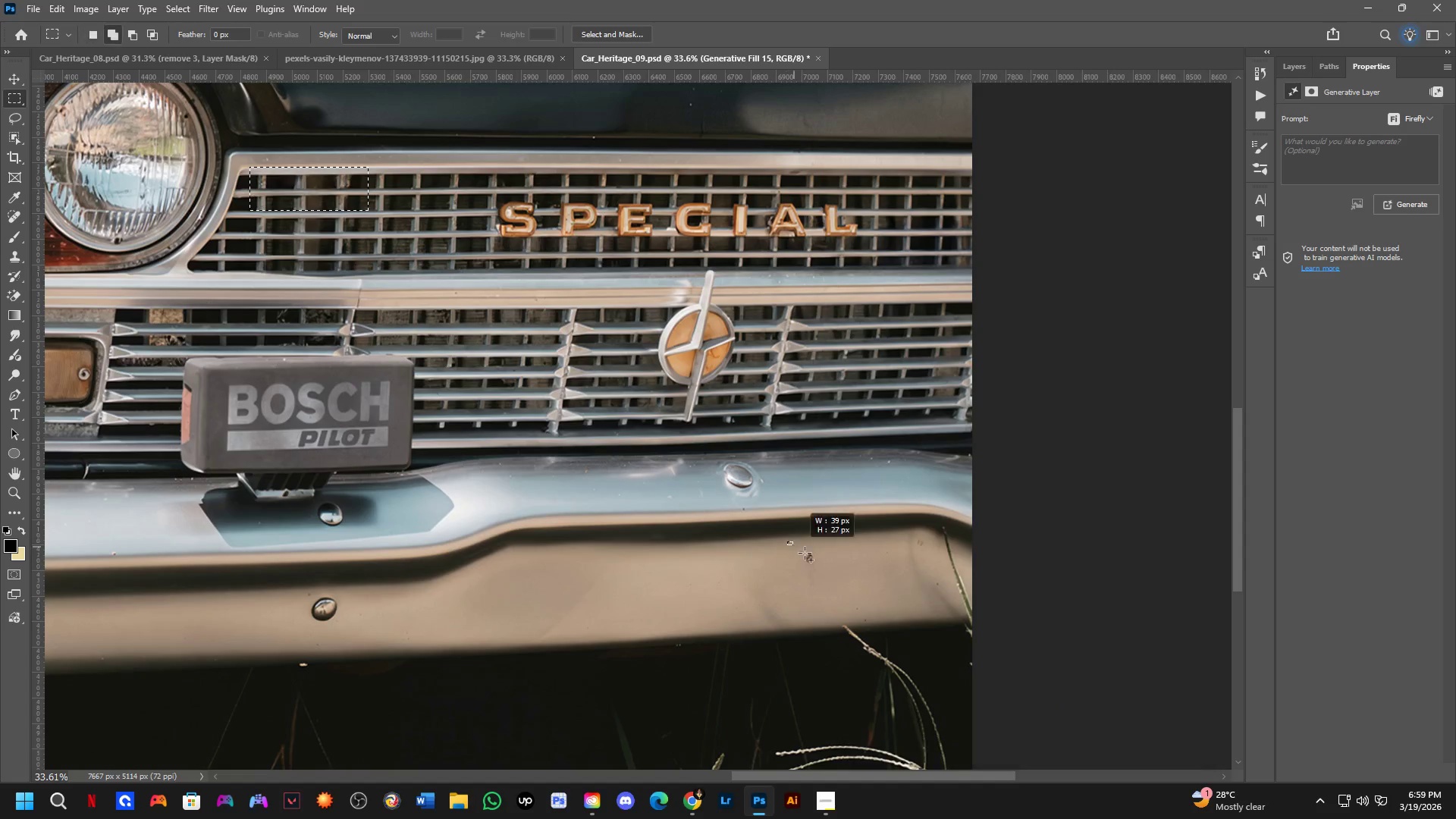 
left_click_drag(start_coordinate=[1085, 592], to_coordinate=[847, 475])
 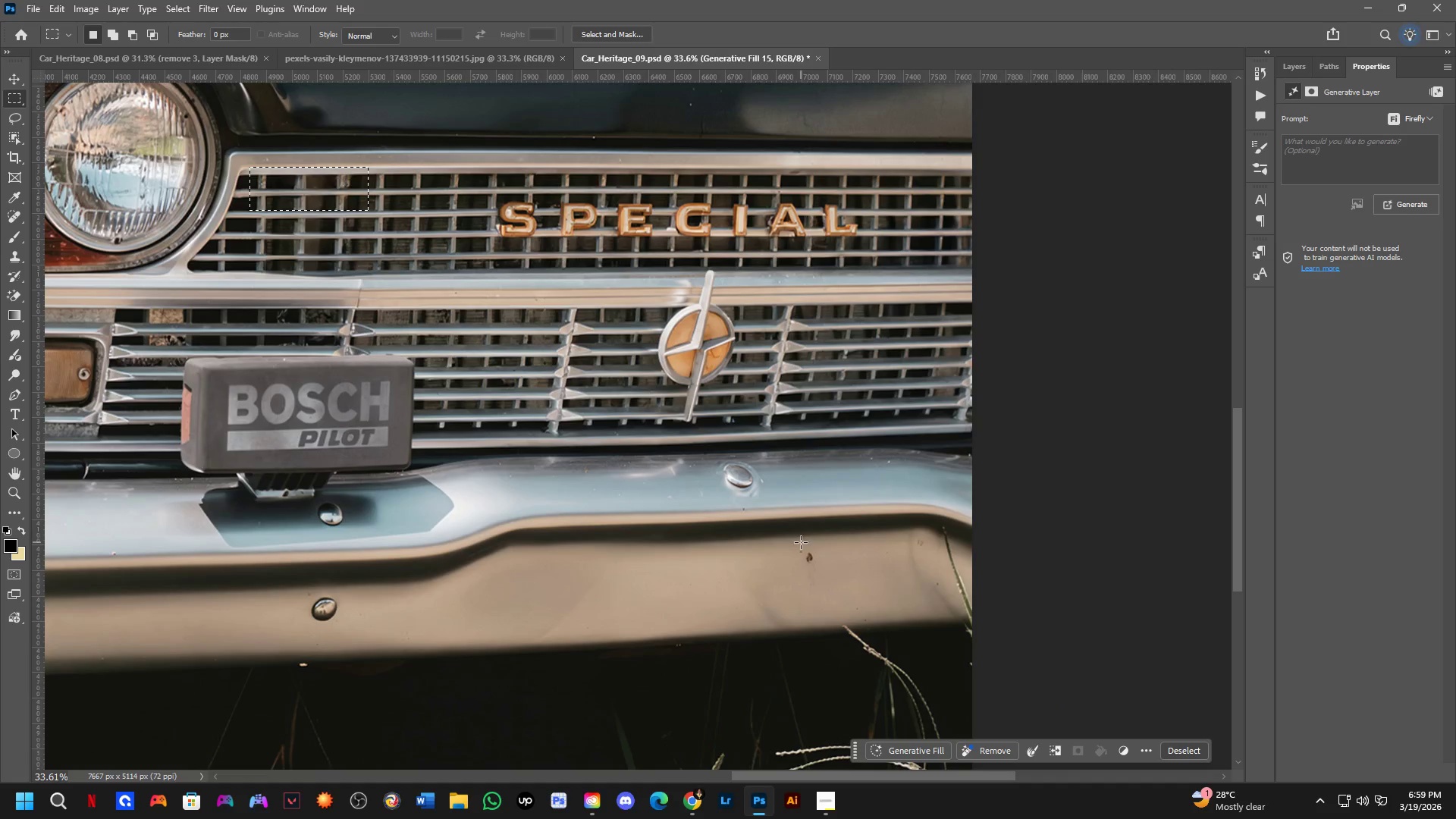 
key(Shift+ShiftLeft)
 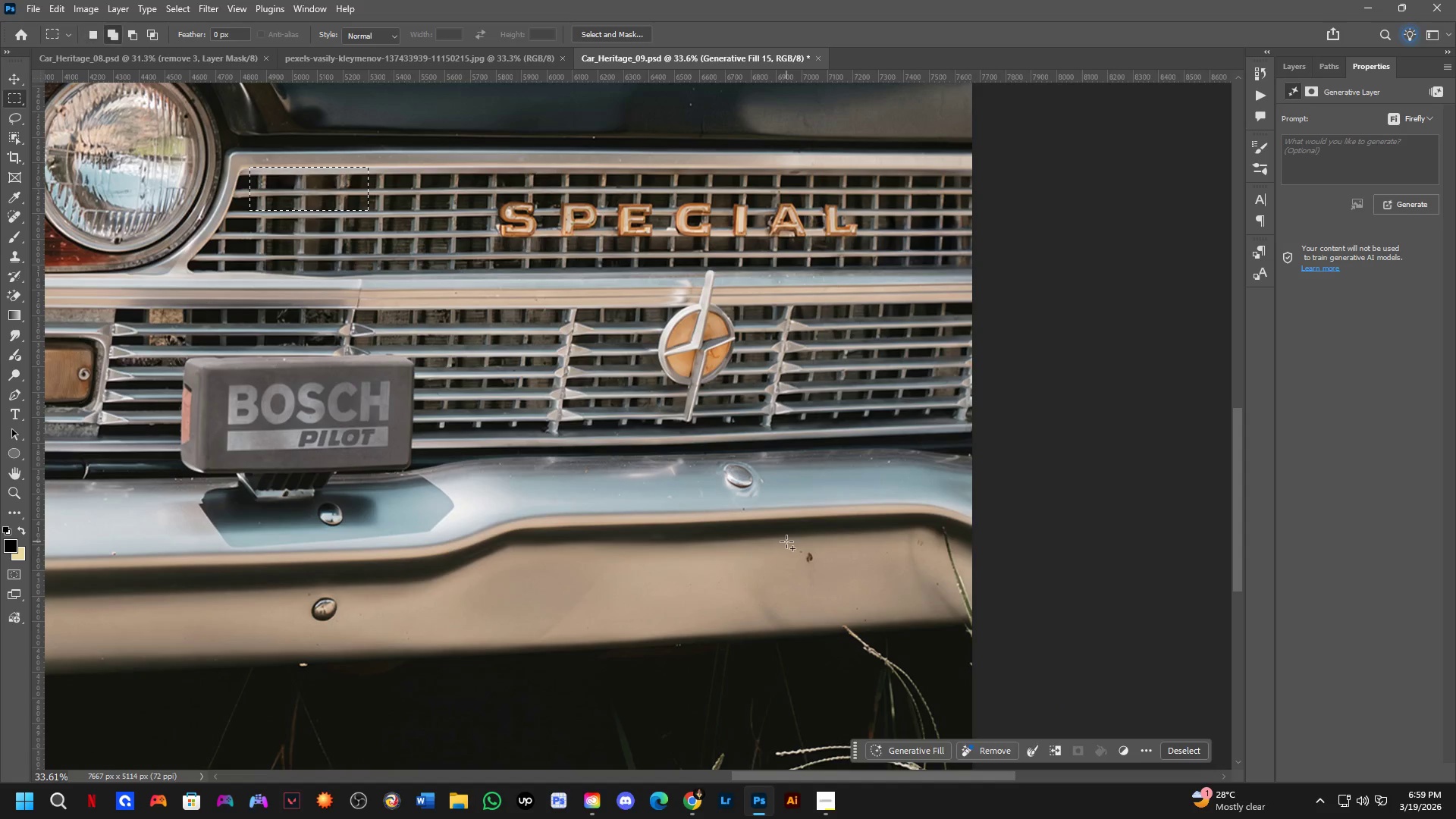 
left_click_drag(start_coordinate=[786, 541], to_coordinate=[861, 576])
 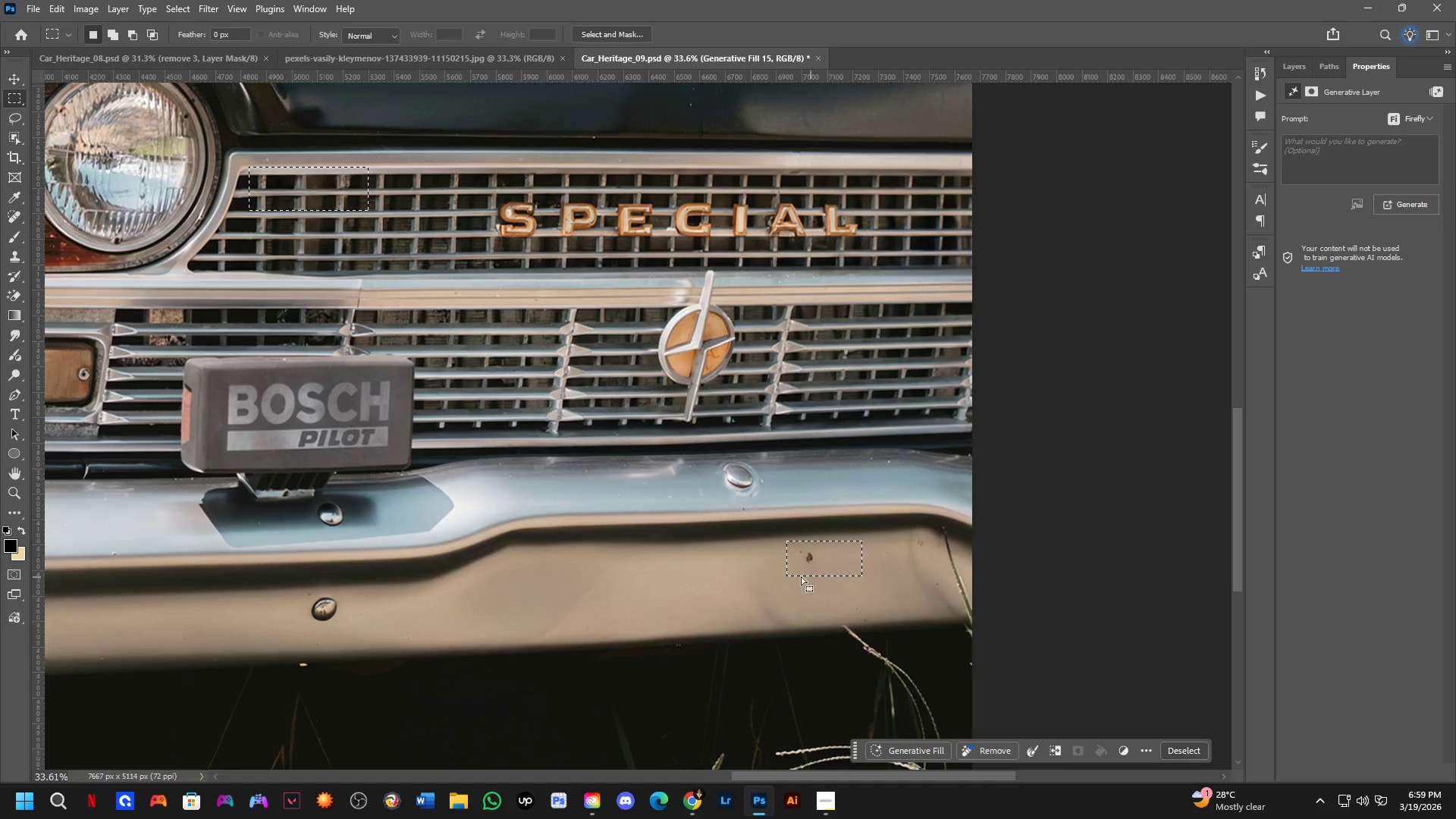 
hold_key(key=Space, duration=0.55)
 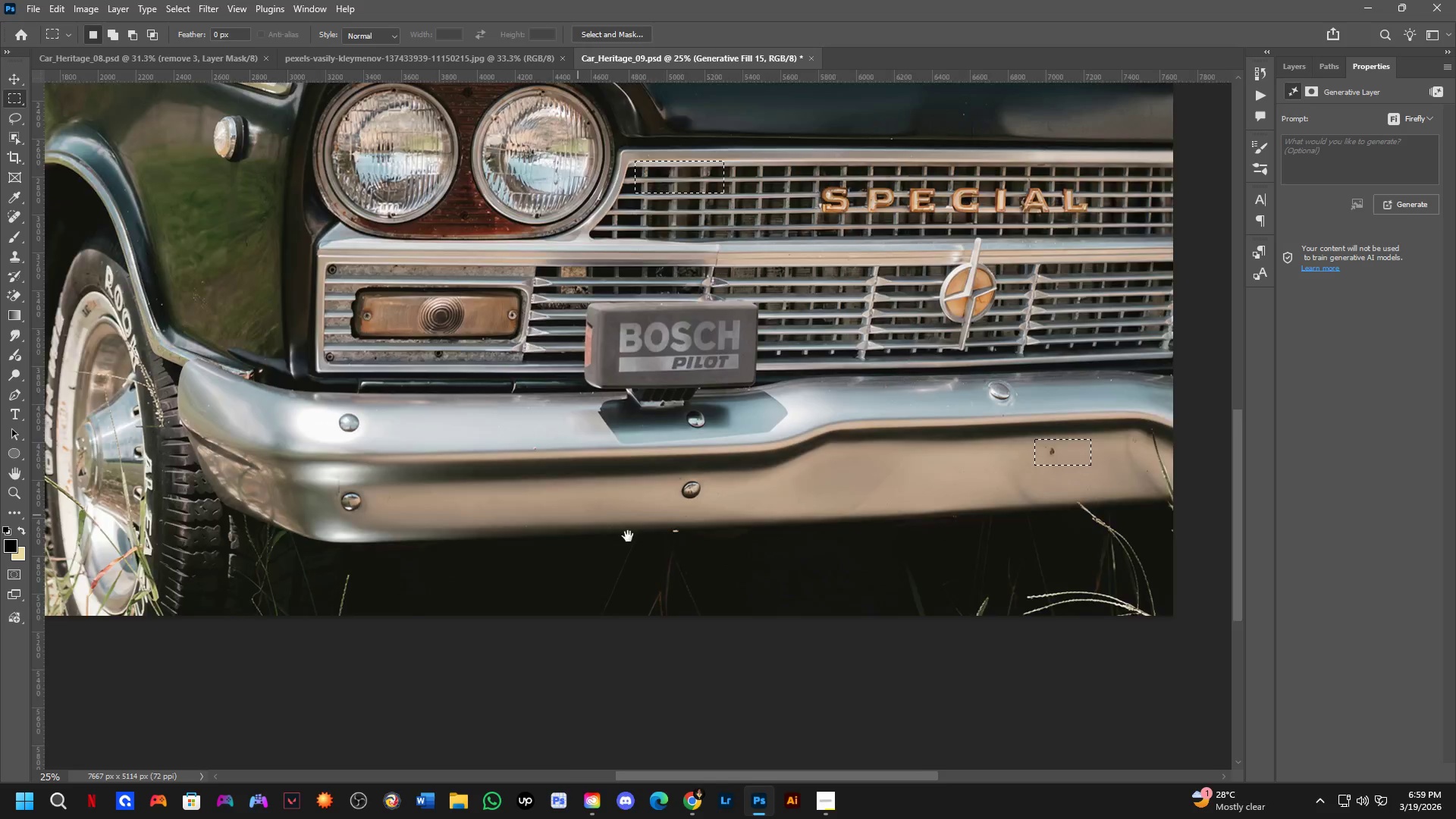 
left_click_drag(start_coordinate=[720, 554], to_coordinate=[1060, 402])
 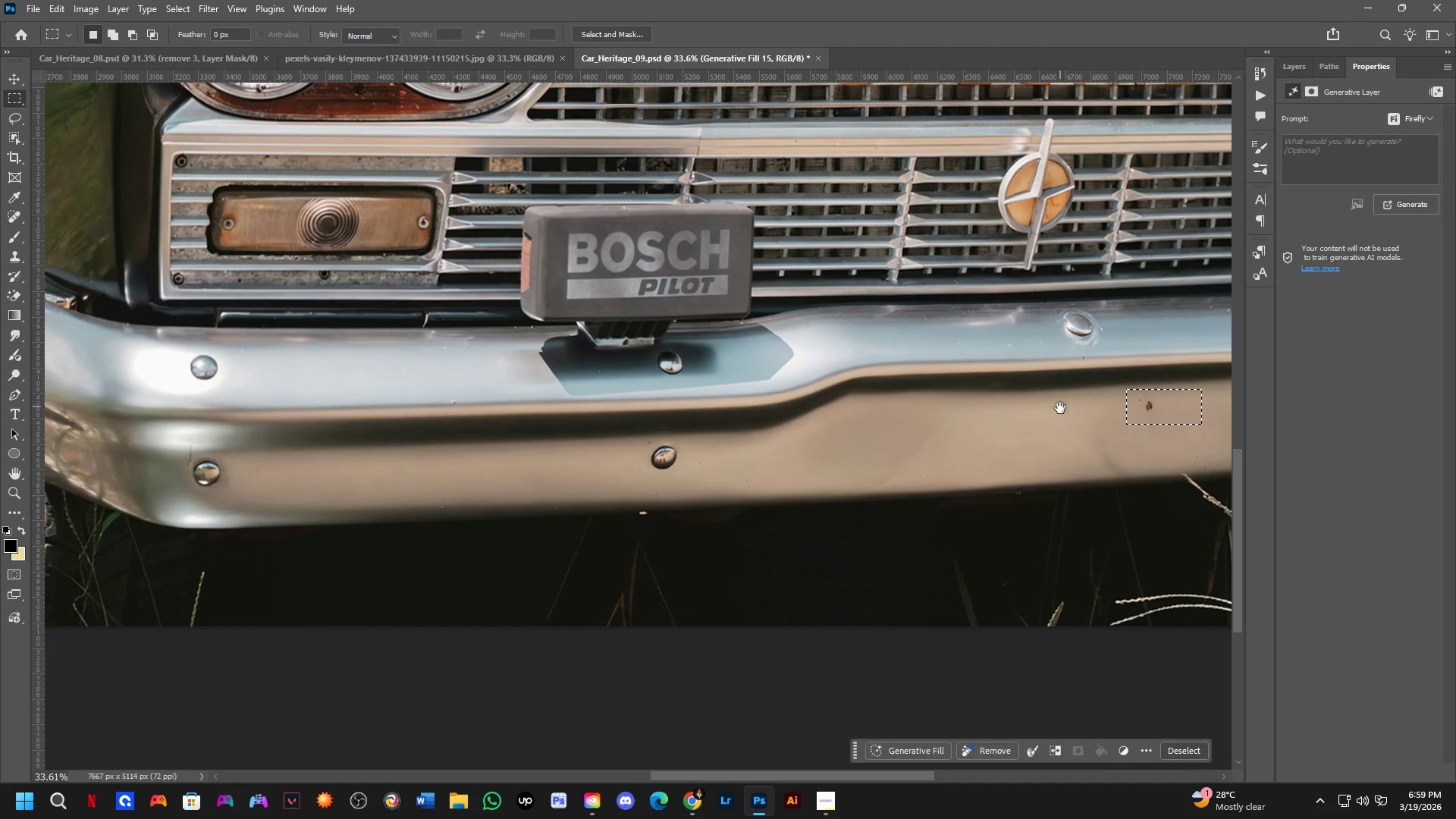 
key(Shift+ShiftLeft)
 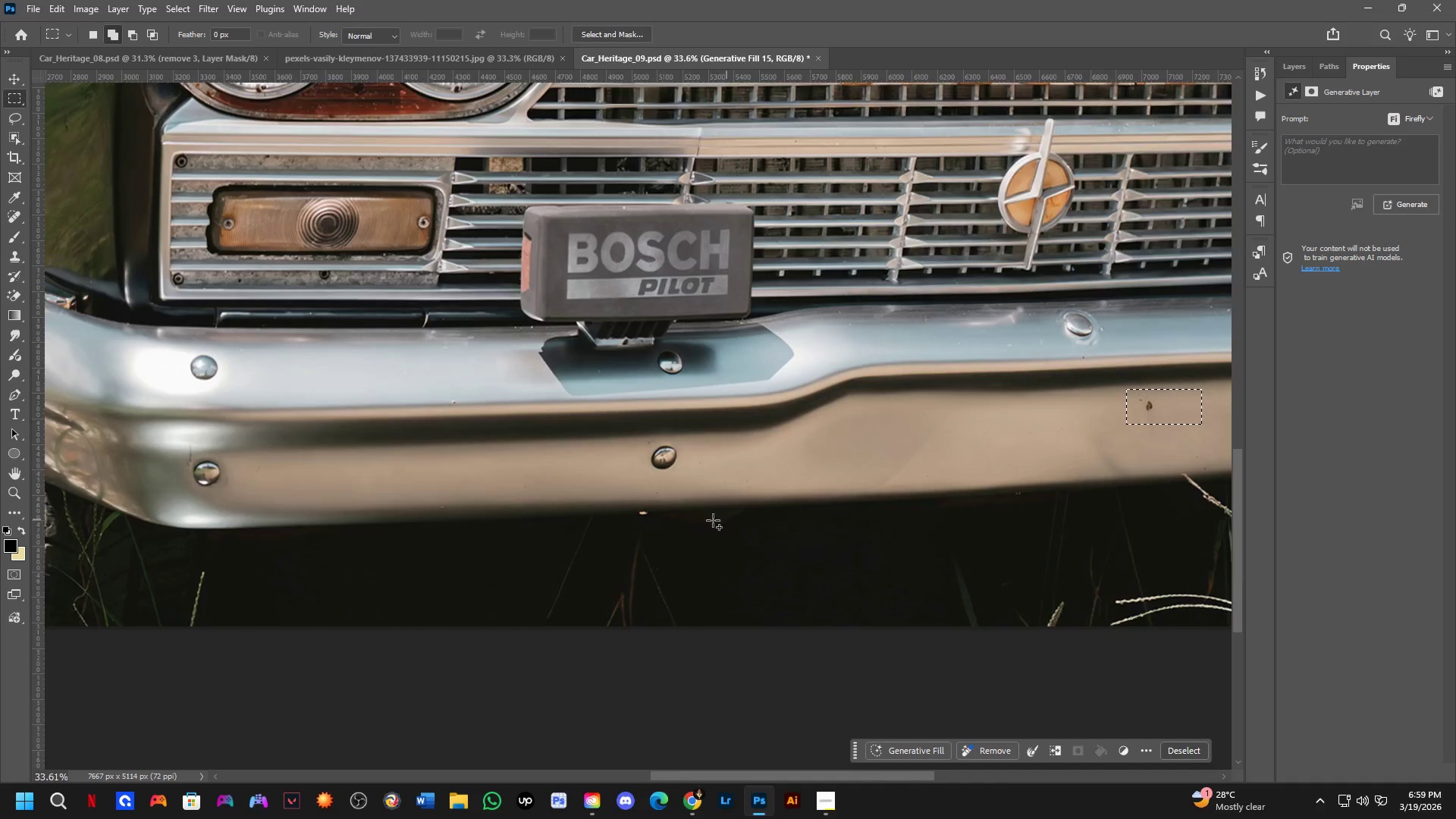 
hold_key(key=Space, duration=0.72)
 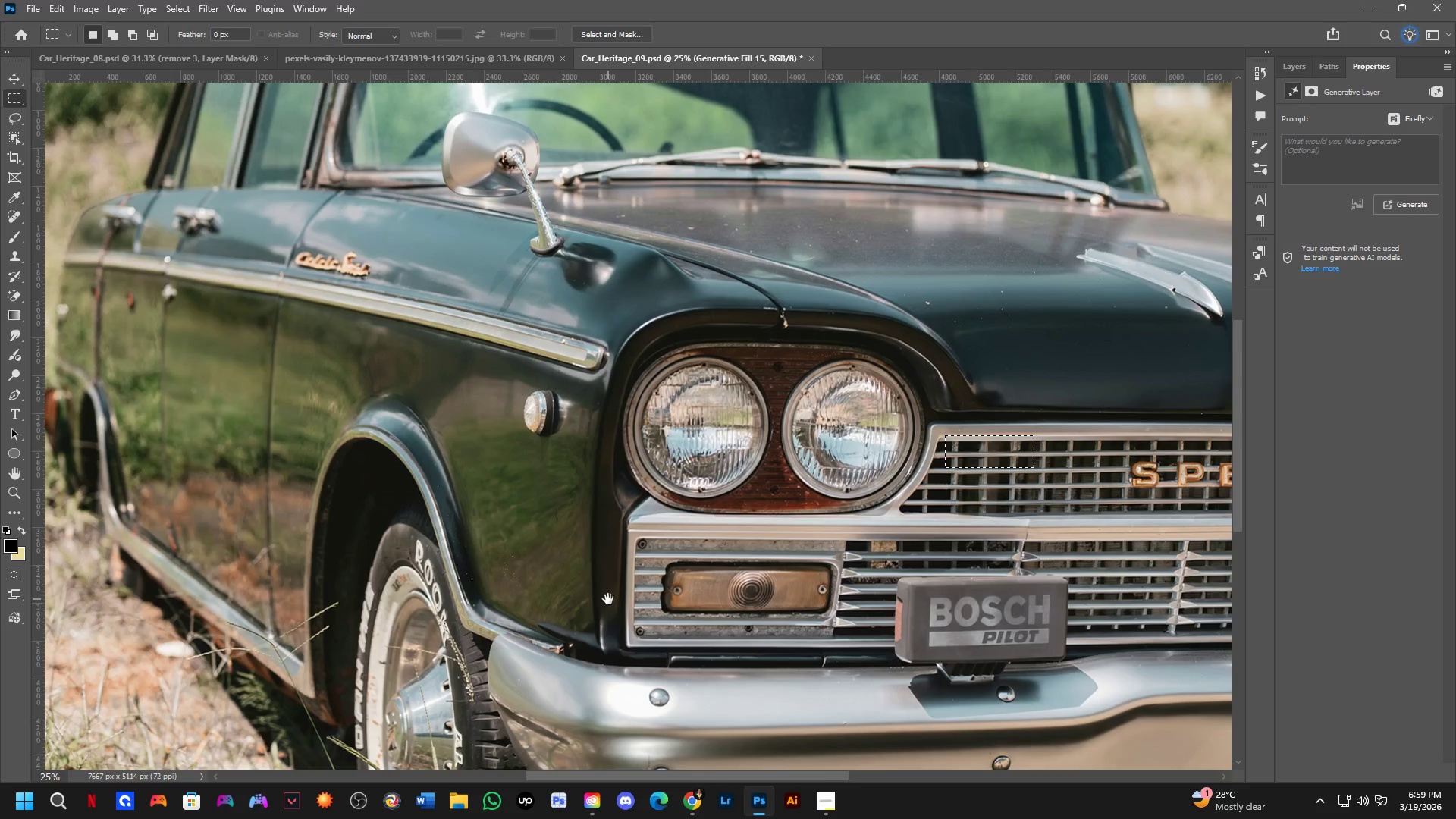 
left_click_drag(start_coordinate=[545, 491], to_coordinate=[821, 583])
 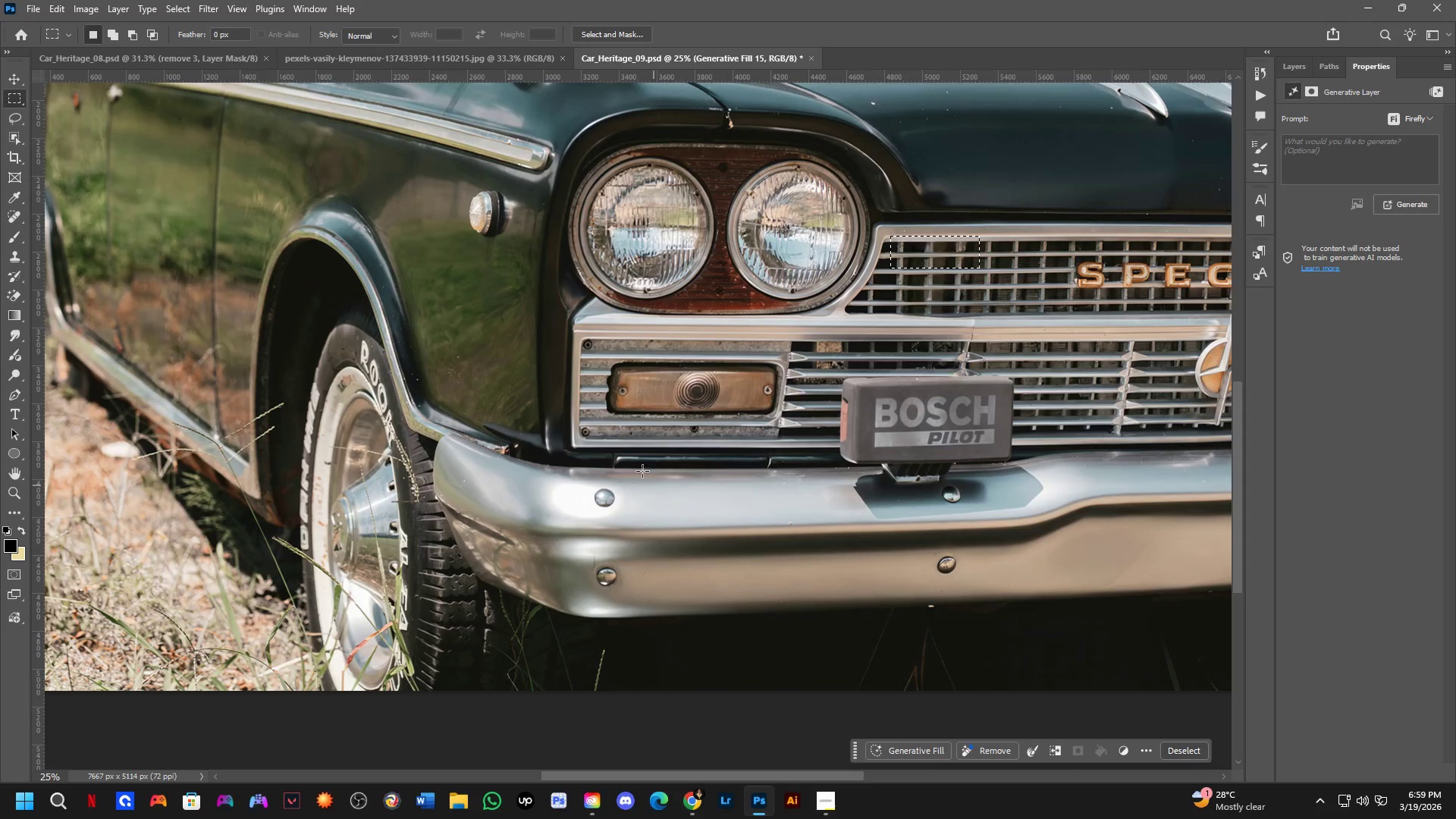 
scroll: coordinate [693, 520], scroll_direction: down, amount: 2.0
 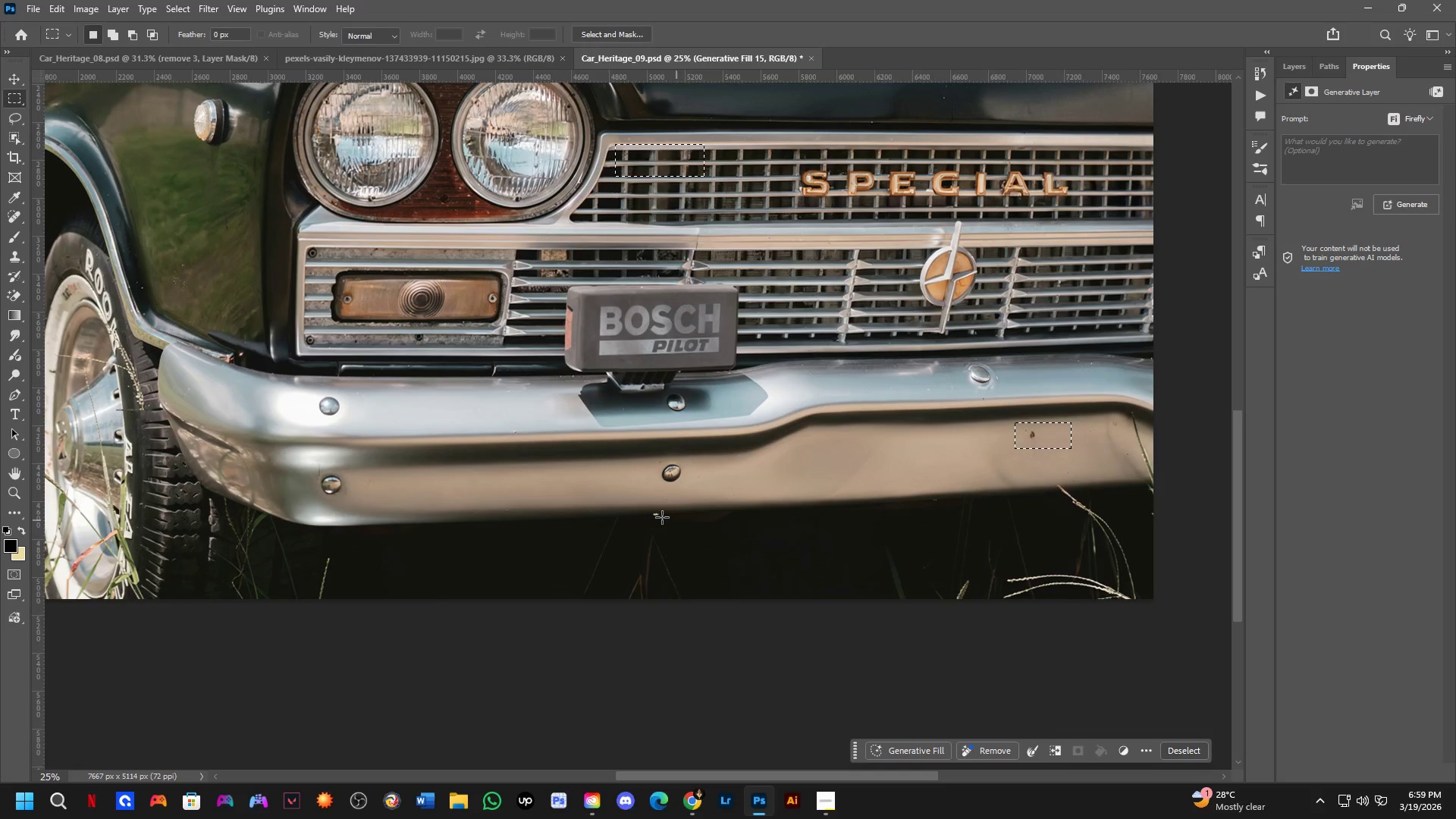 
hold_key(key=Space, duration=0.66)
 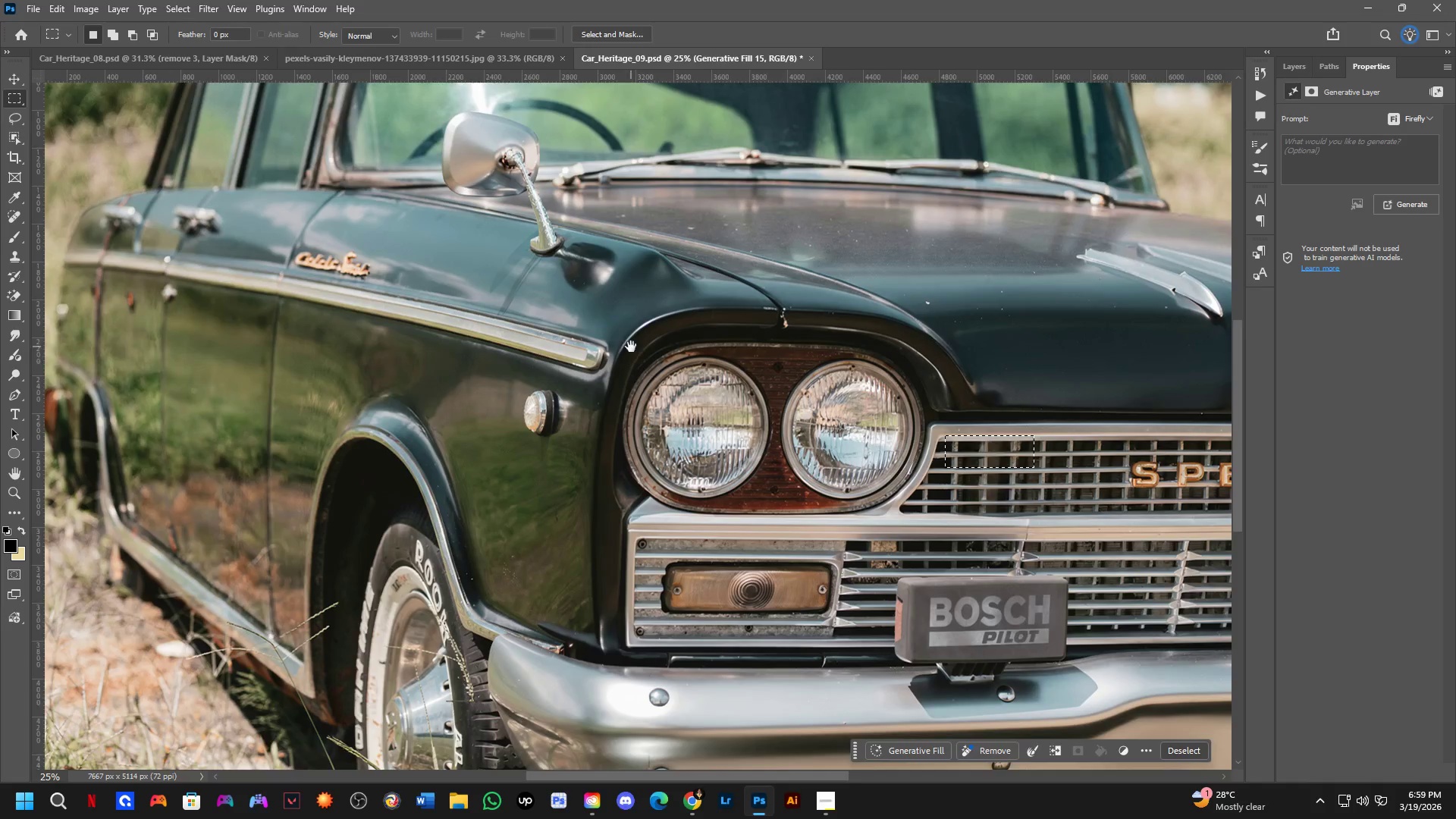 
left_click_drag(start_coordinate=[554, 400], to_coordinate=[608, 599])
 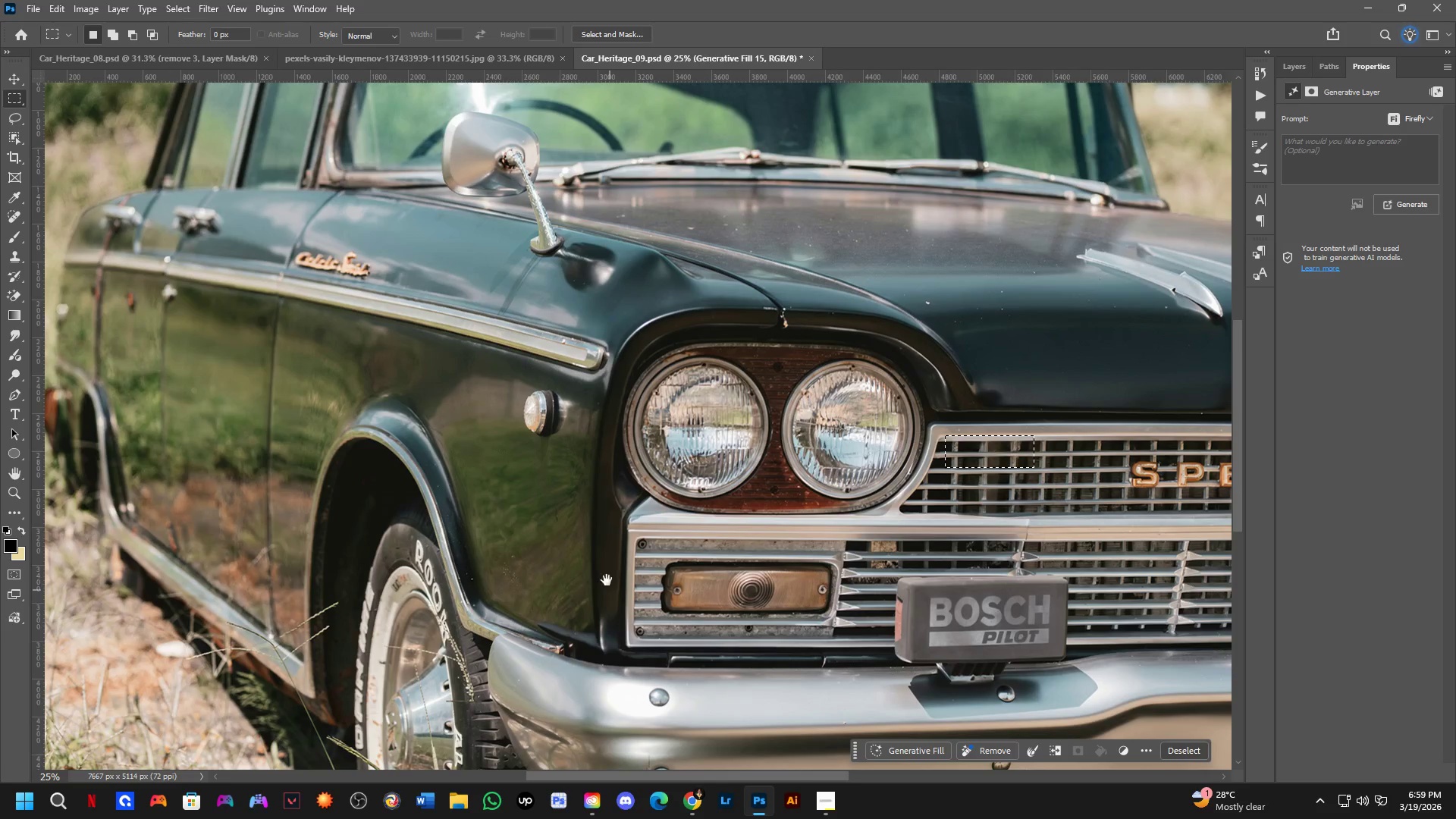 
hold_key(key=Space, duration=0.97)
 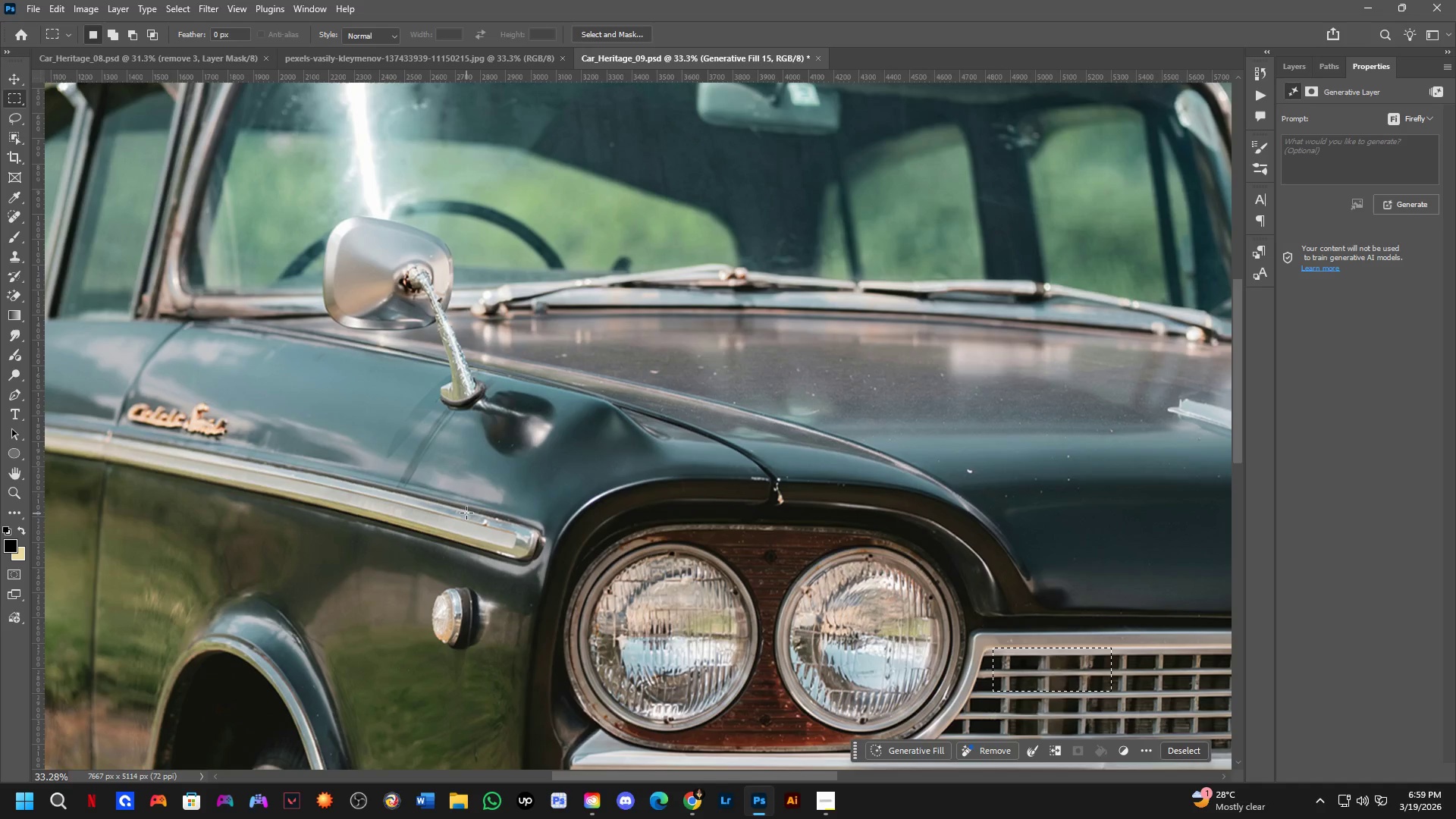 
left_click_drag(start_coordinate=[628, 353], to_coordinate=[551, 532])
 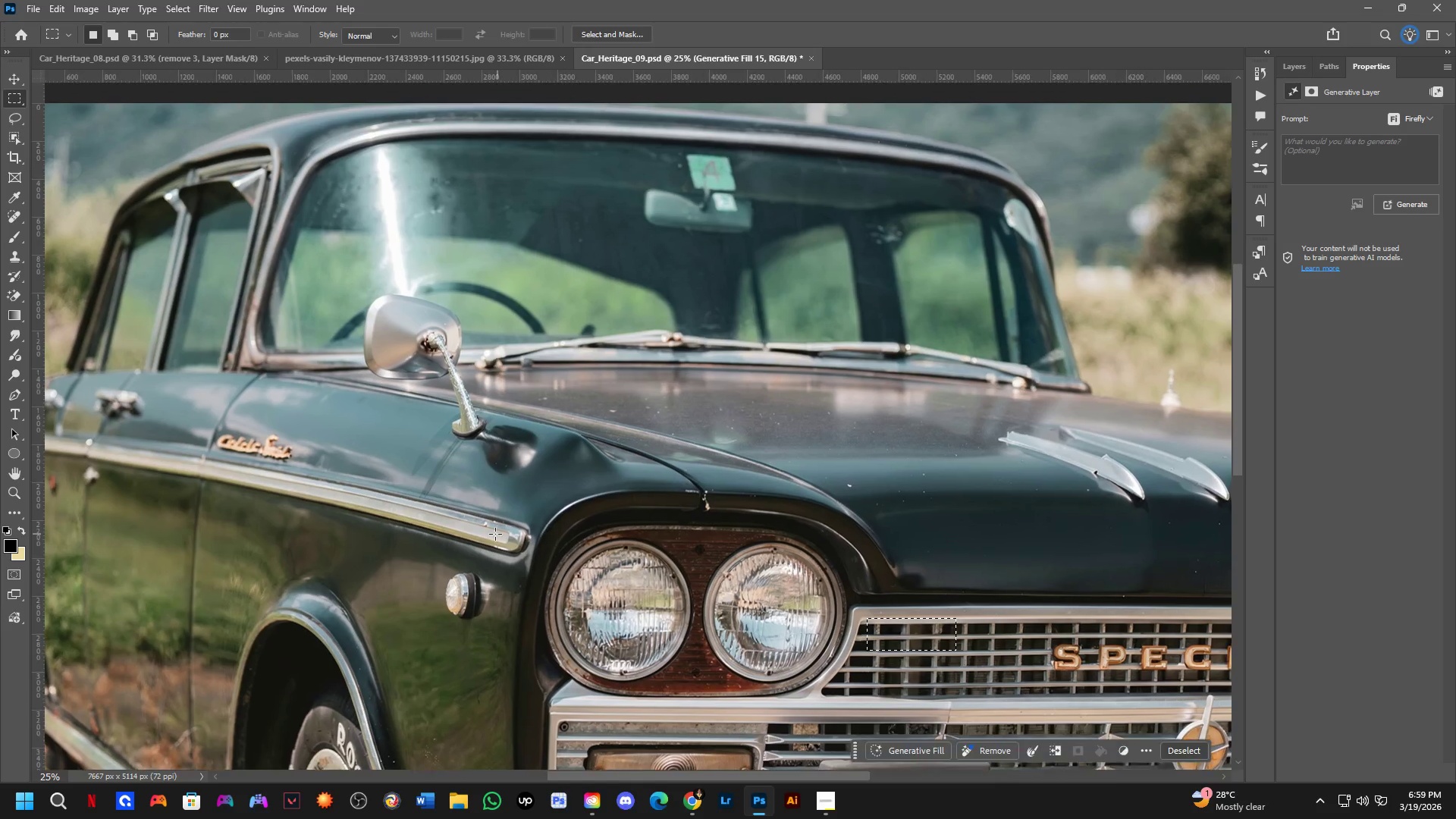 
scroll: coordinate [486, 530], scroll_direction: up, amount: 3.0
 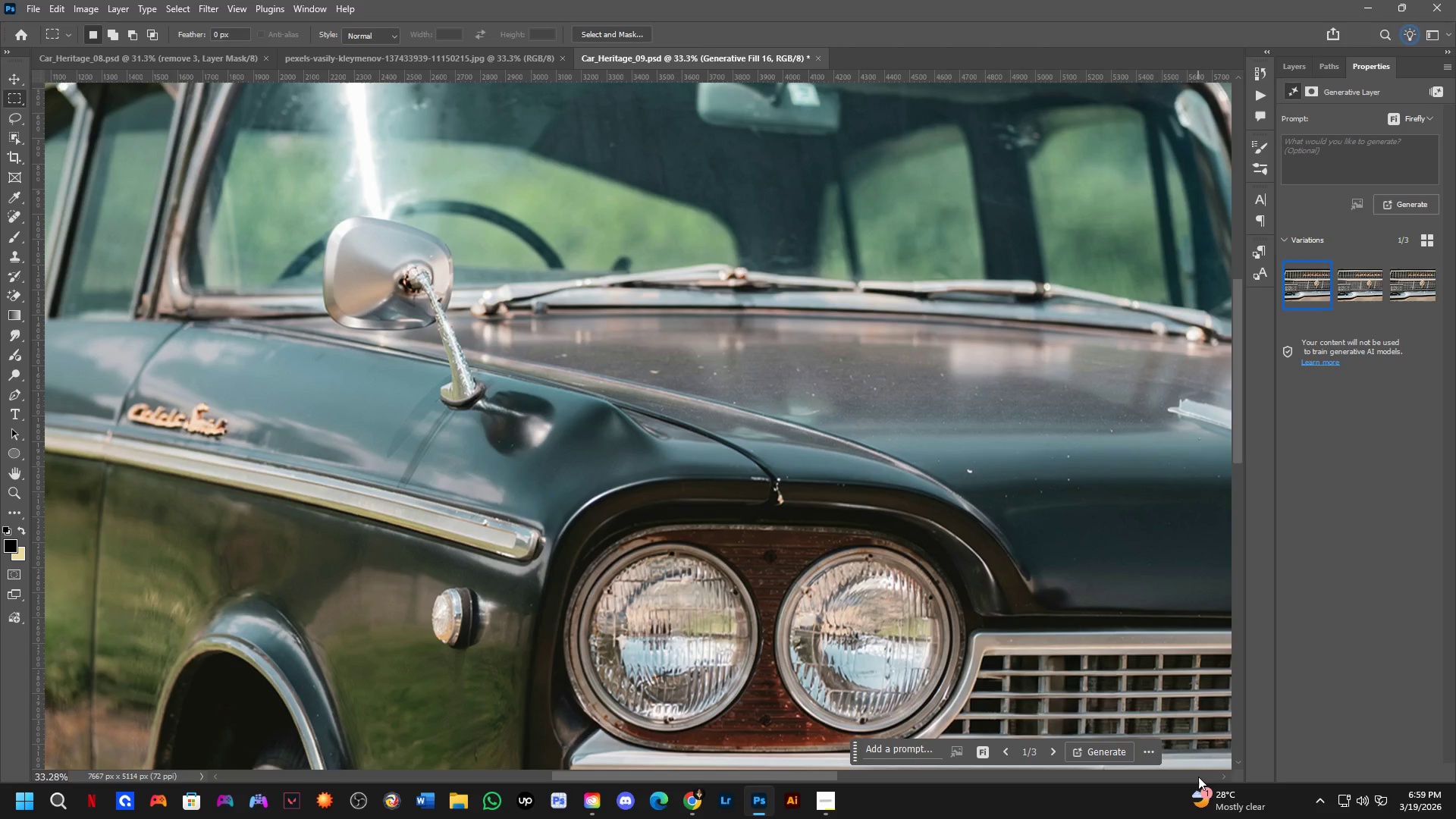 
wait(28.22)
 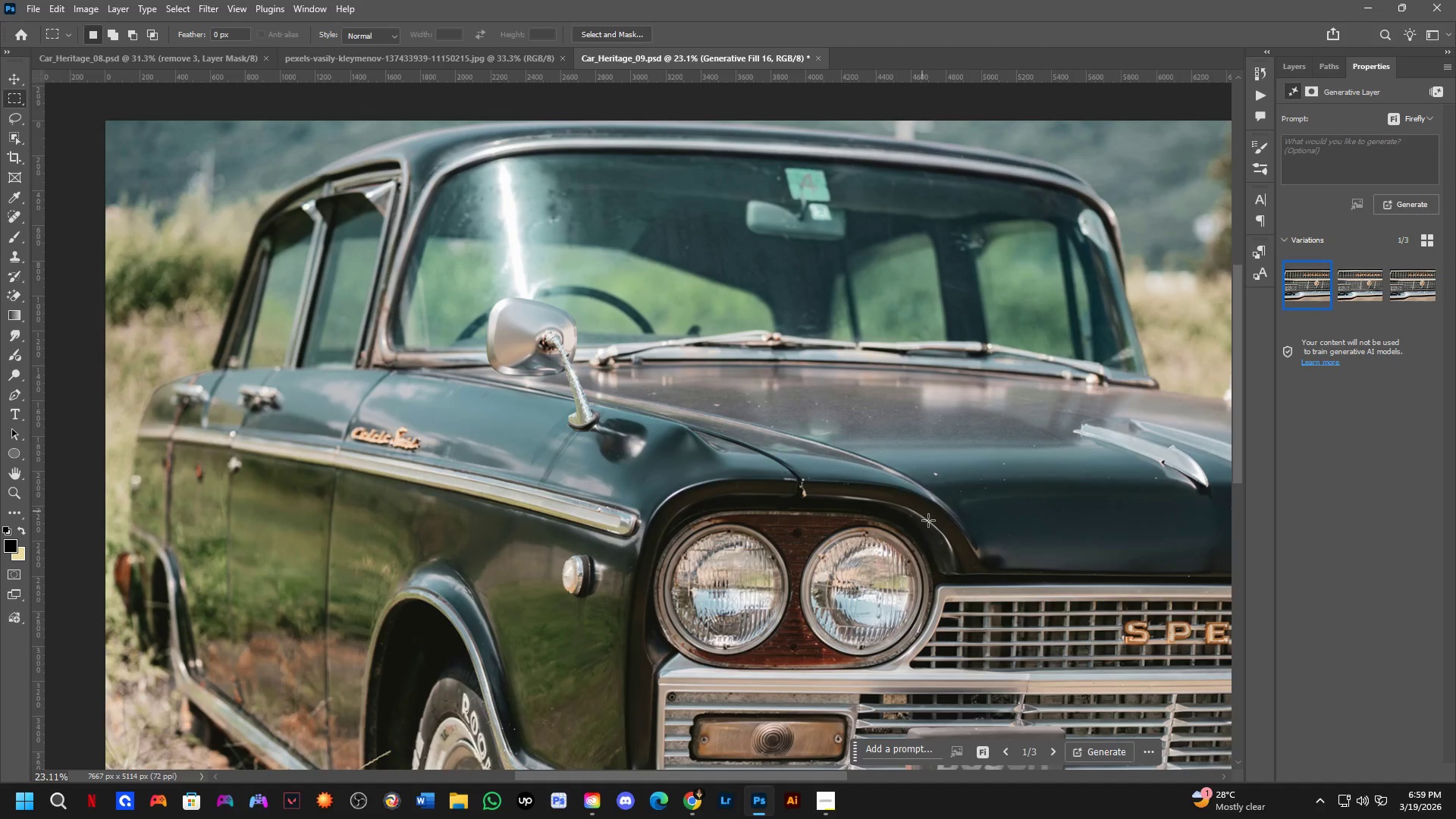 
hold_key(key=Space, duration=0.47)
 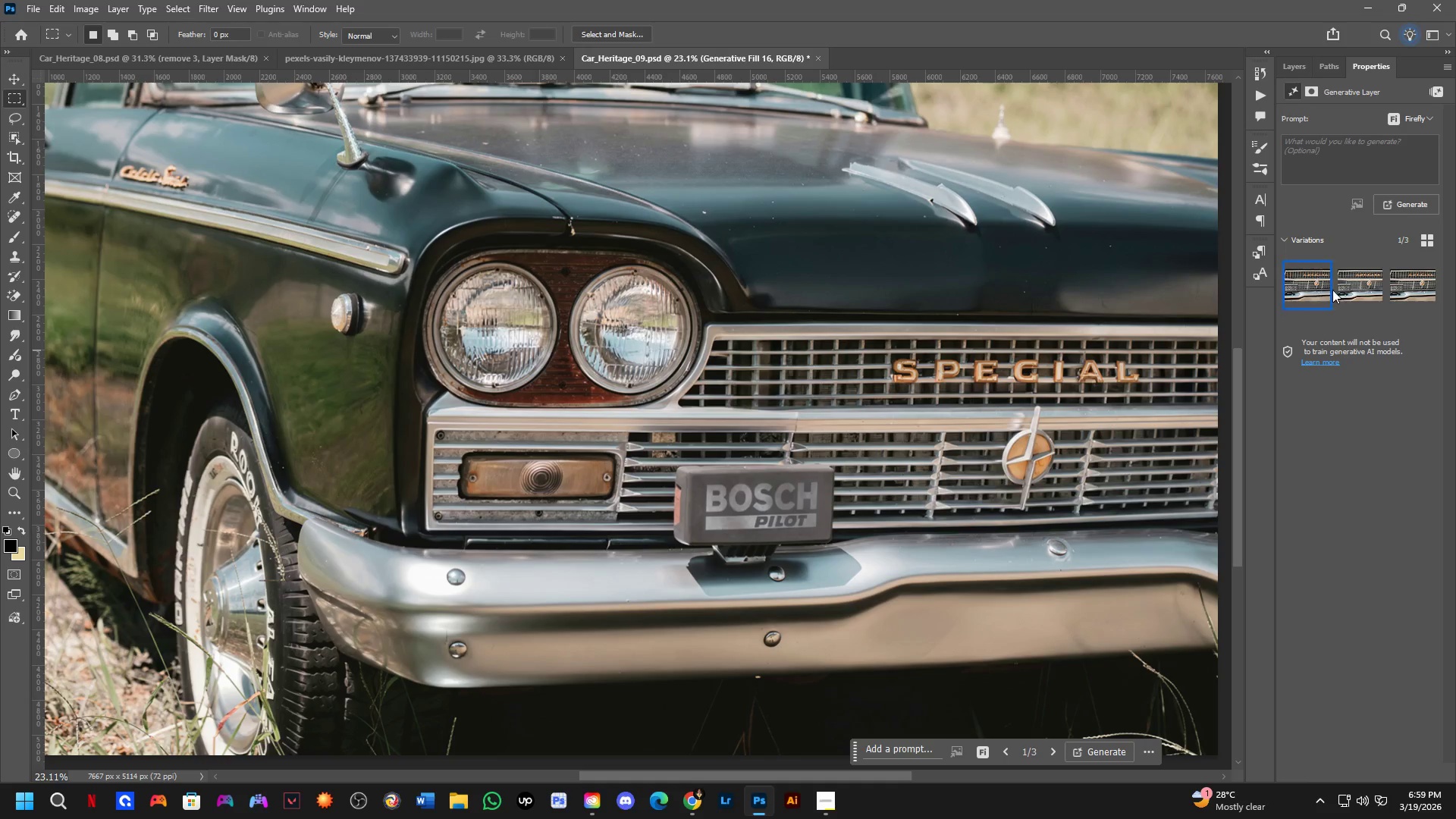 
left_click_drag(start_coordinate=[941, 554], to_coordinate=[710, 292])
 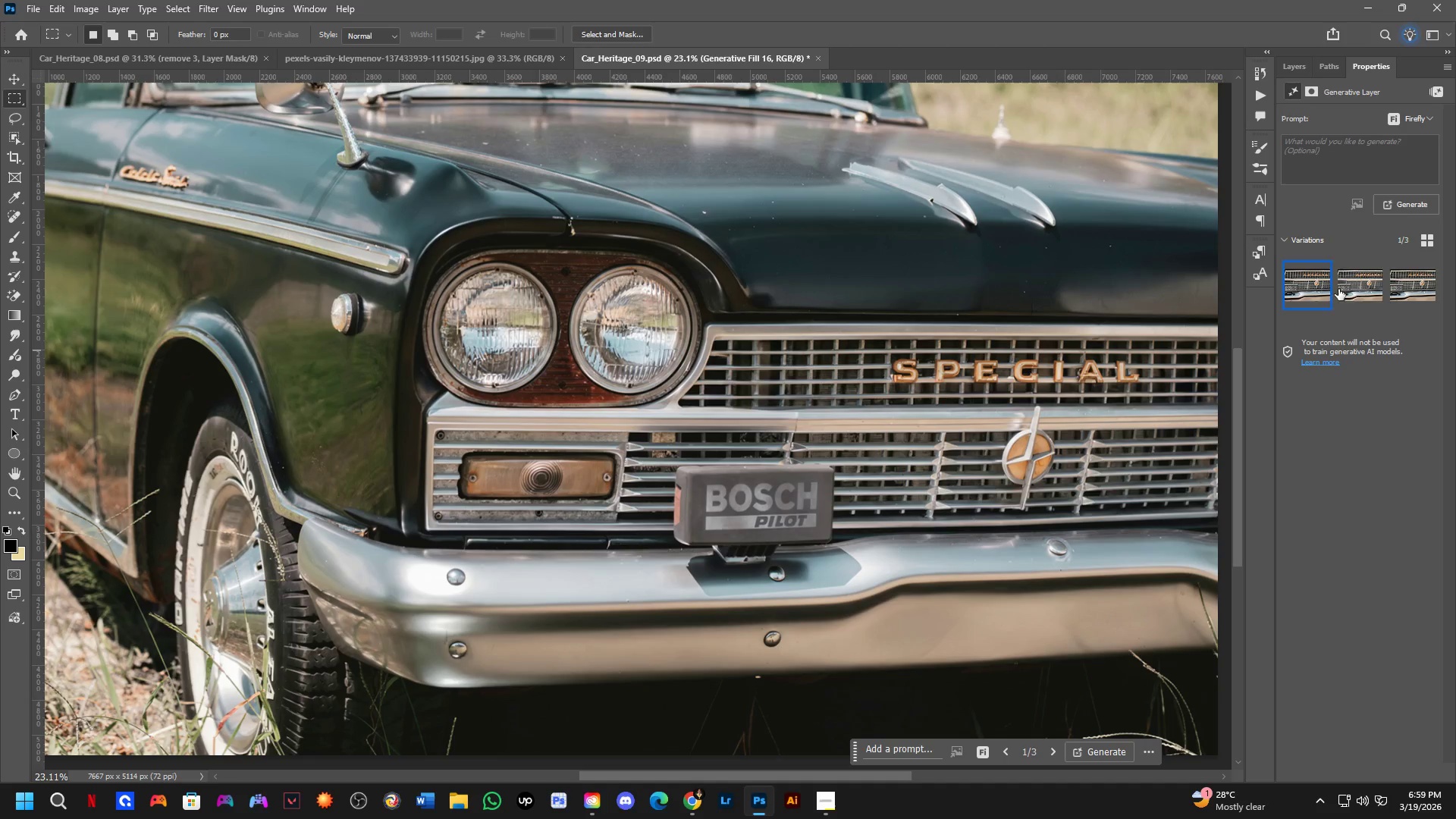 
scroll: coordinate [855, 469], scroll_direction: down, amount: 4.0
 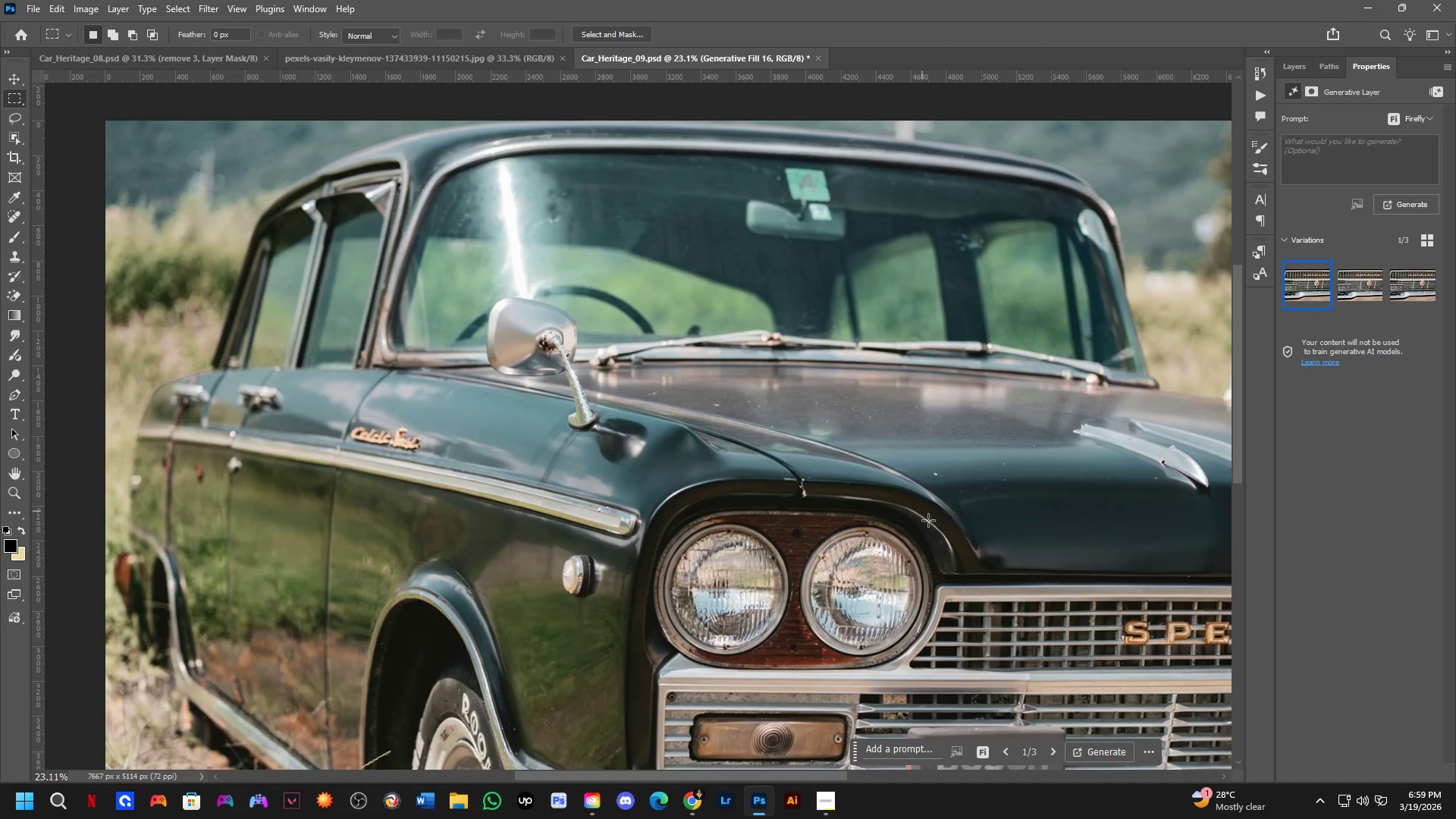 
left_click([1359, 284])
 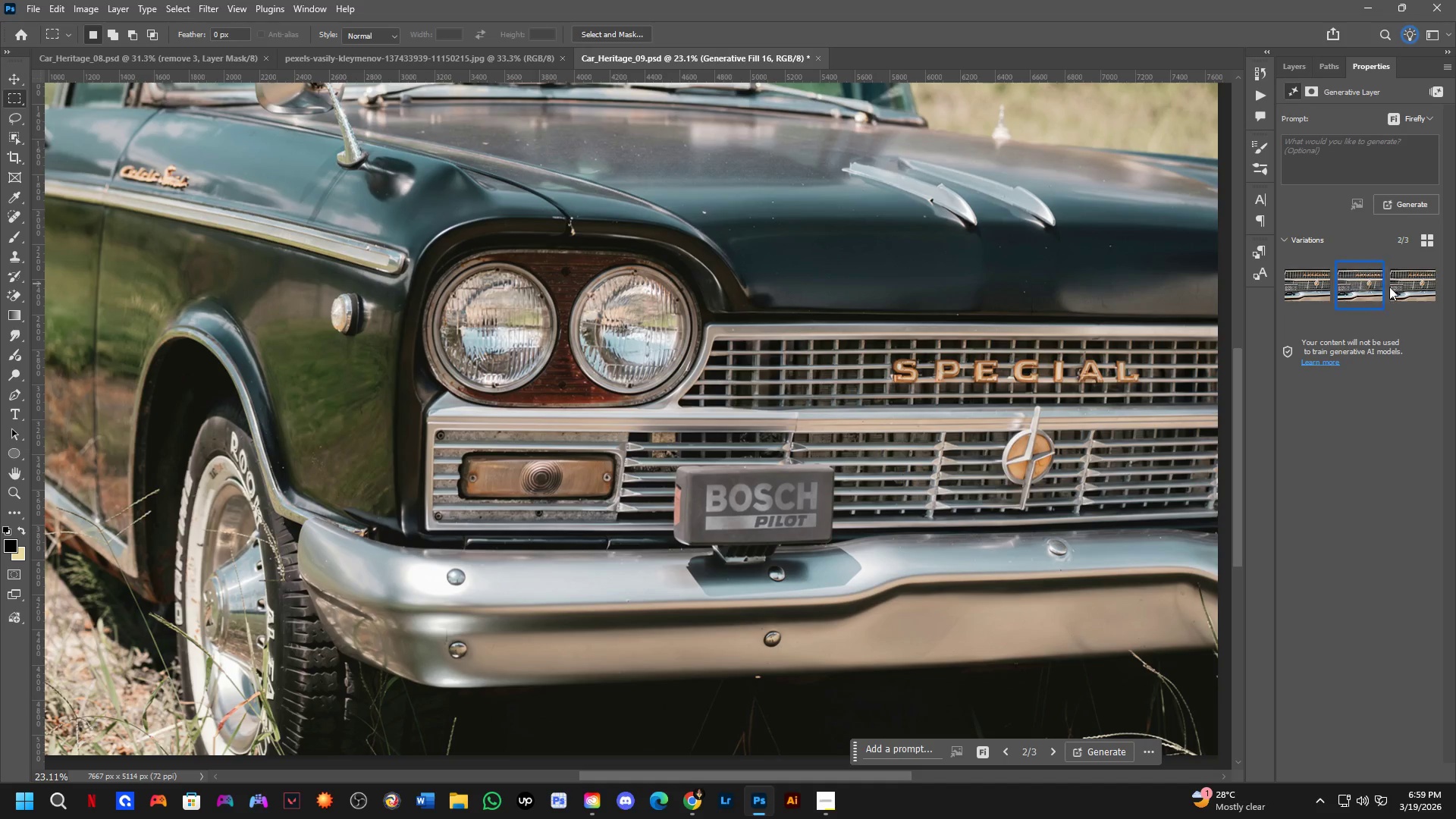 
left_click([1421, 281])
 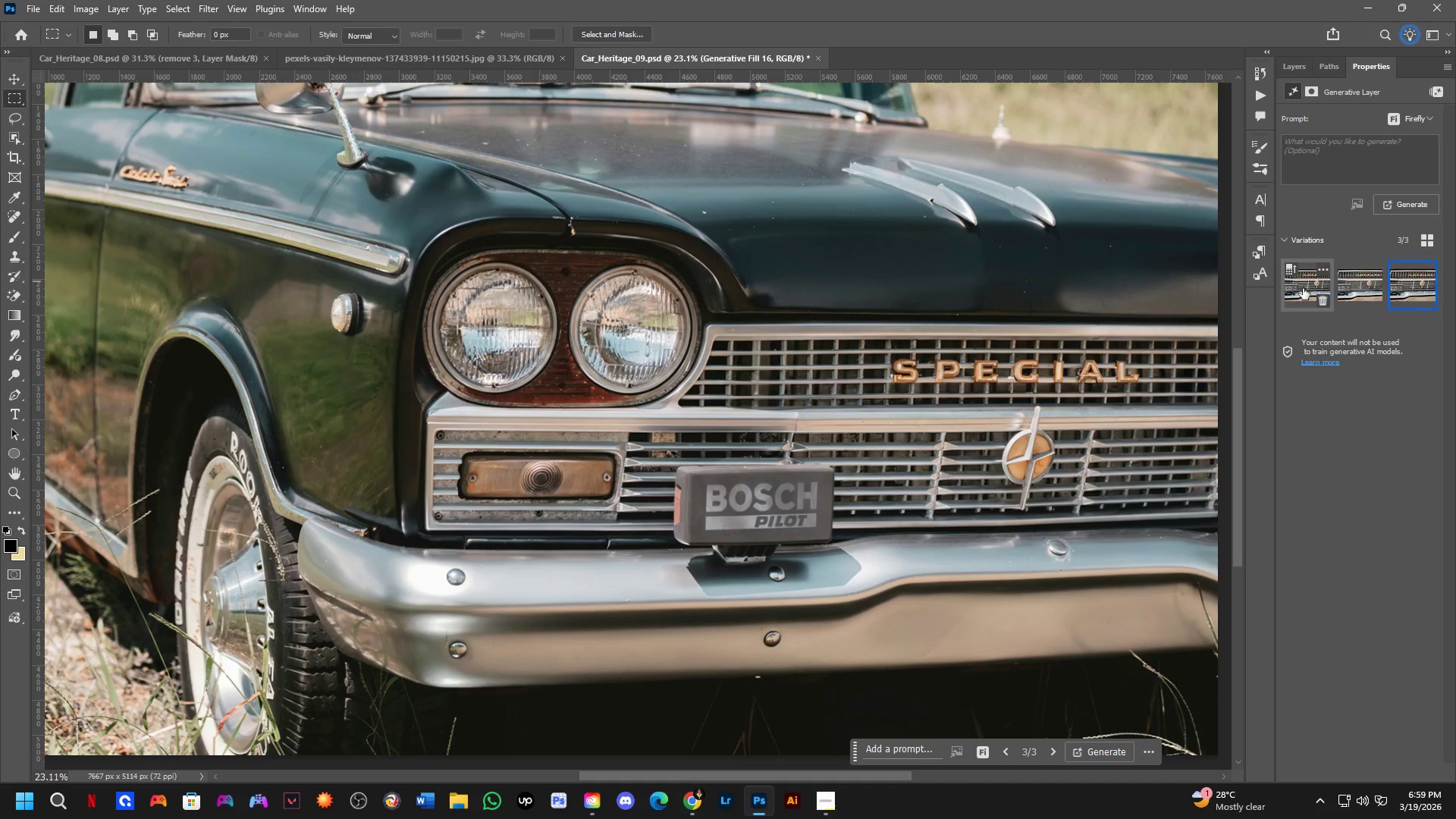 
double_click([1355, 291])
 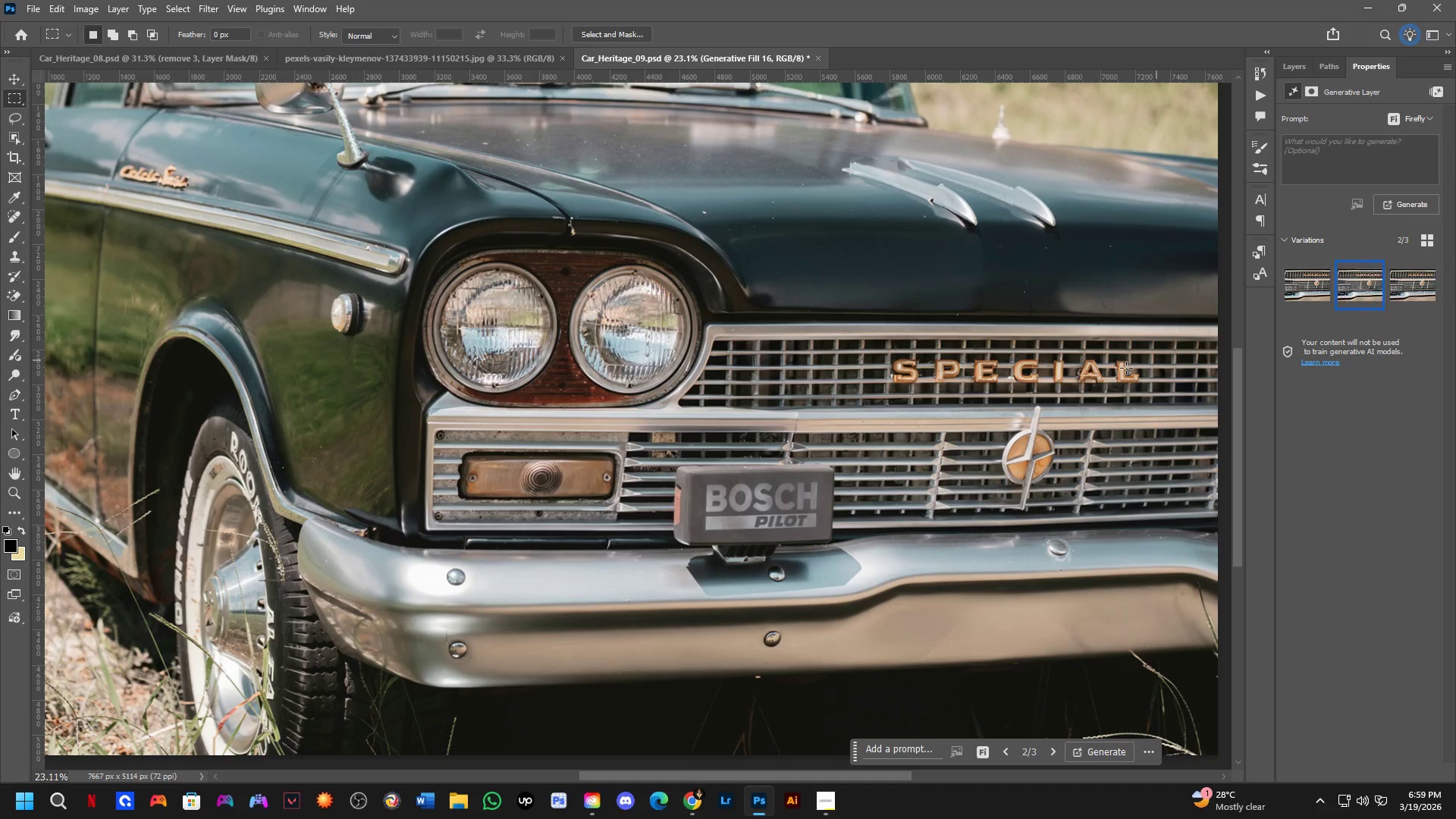 
hold_key(key=Space, duration=0.52)
 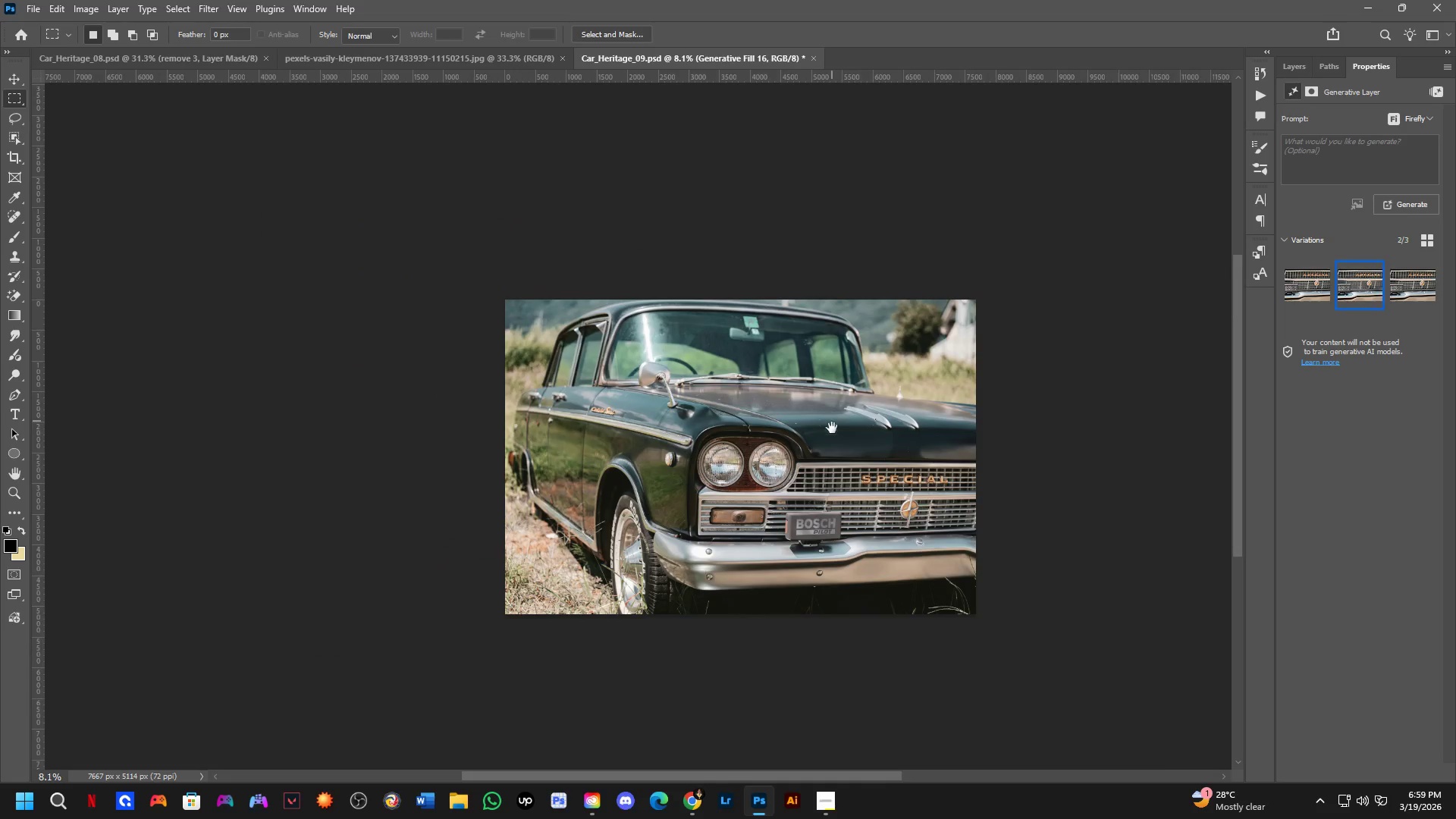 
left_click_drag(start_coordinate=[840, 338], to_coordinate=[866, 431])
 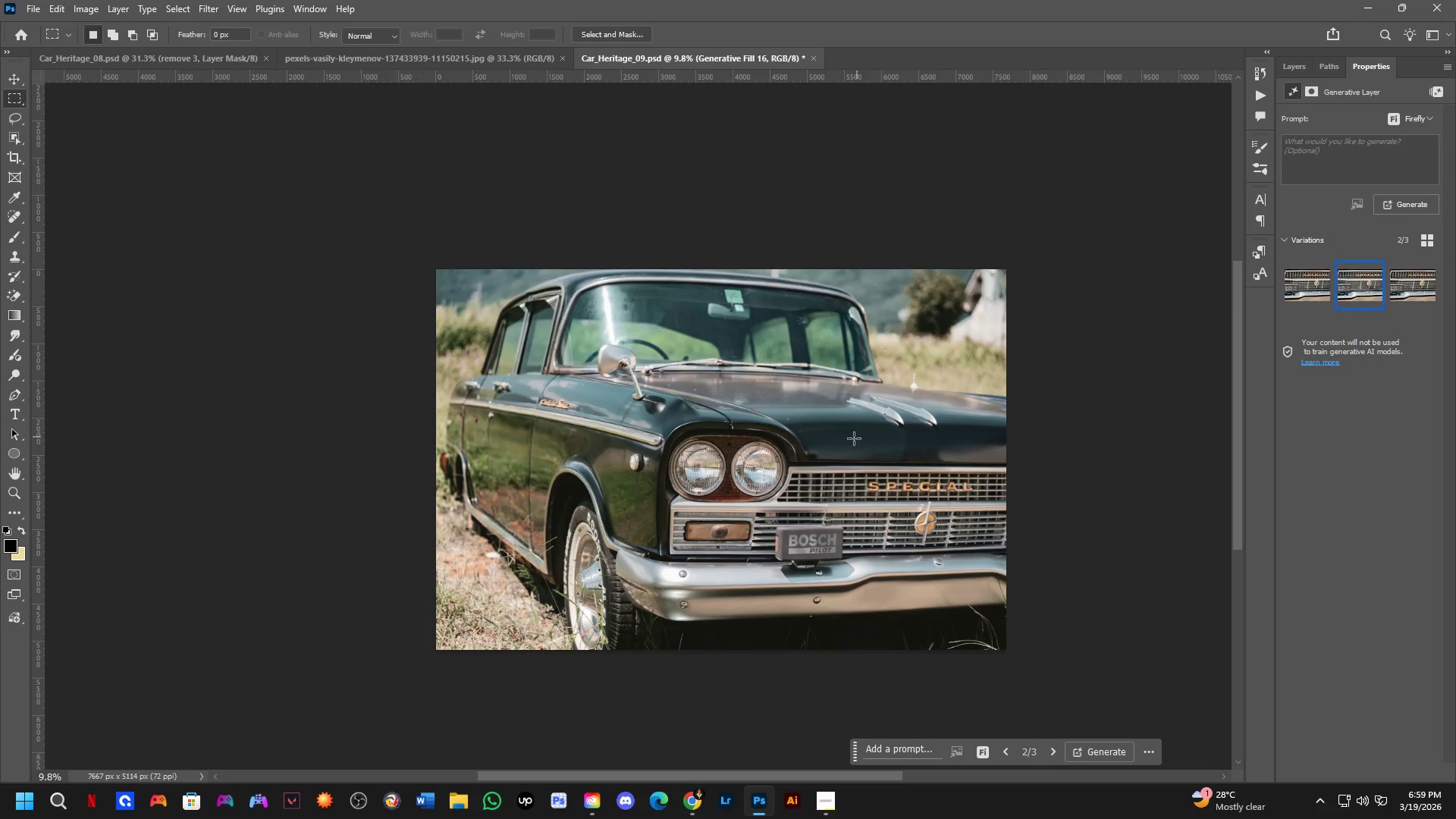 
scroll: coordinate [805, 409], scroll_direction: down, amount: 9.0
 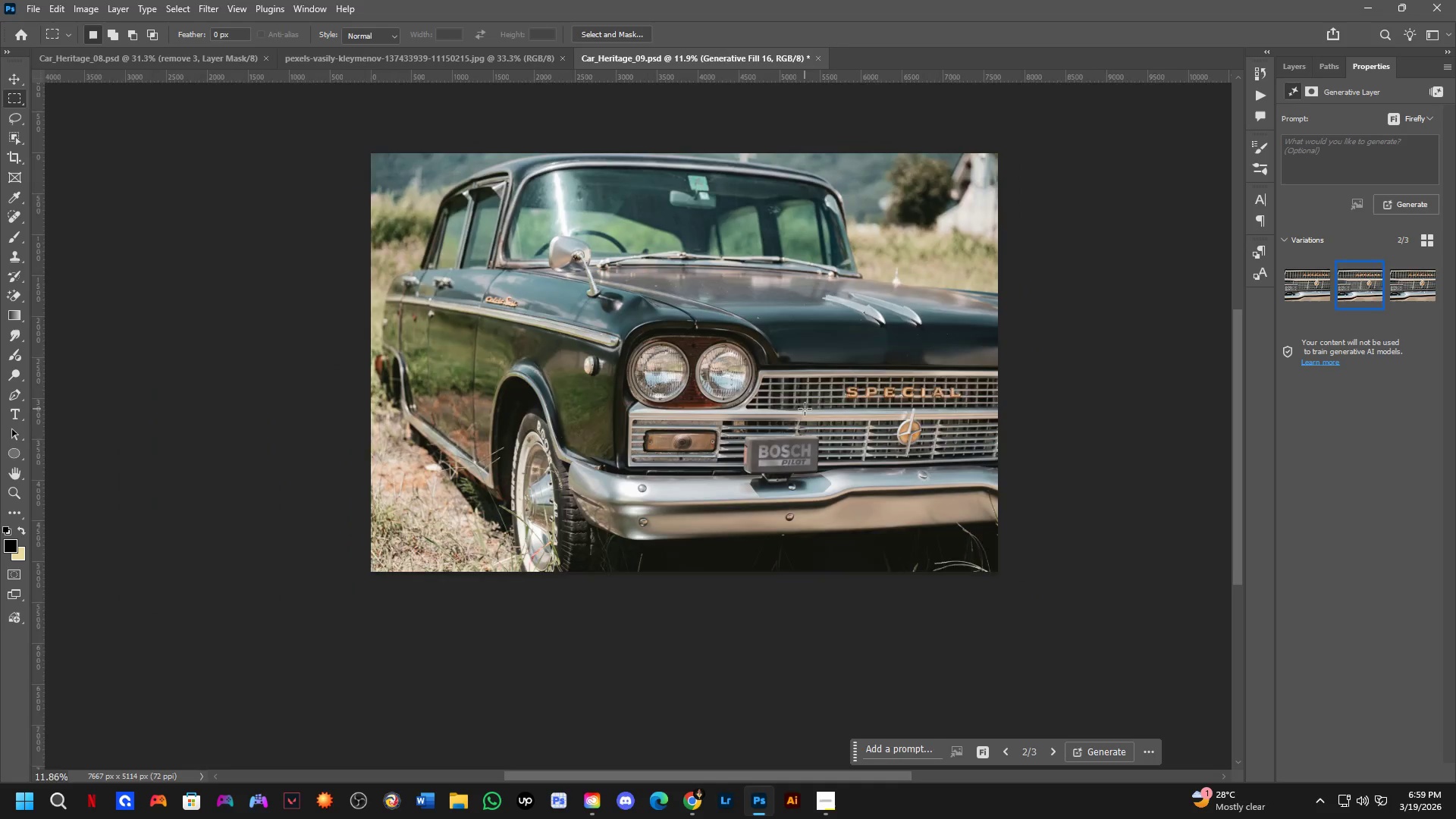 
hold_key(key=Space, duration=0.34)
 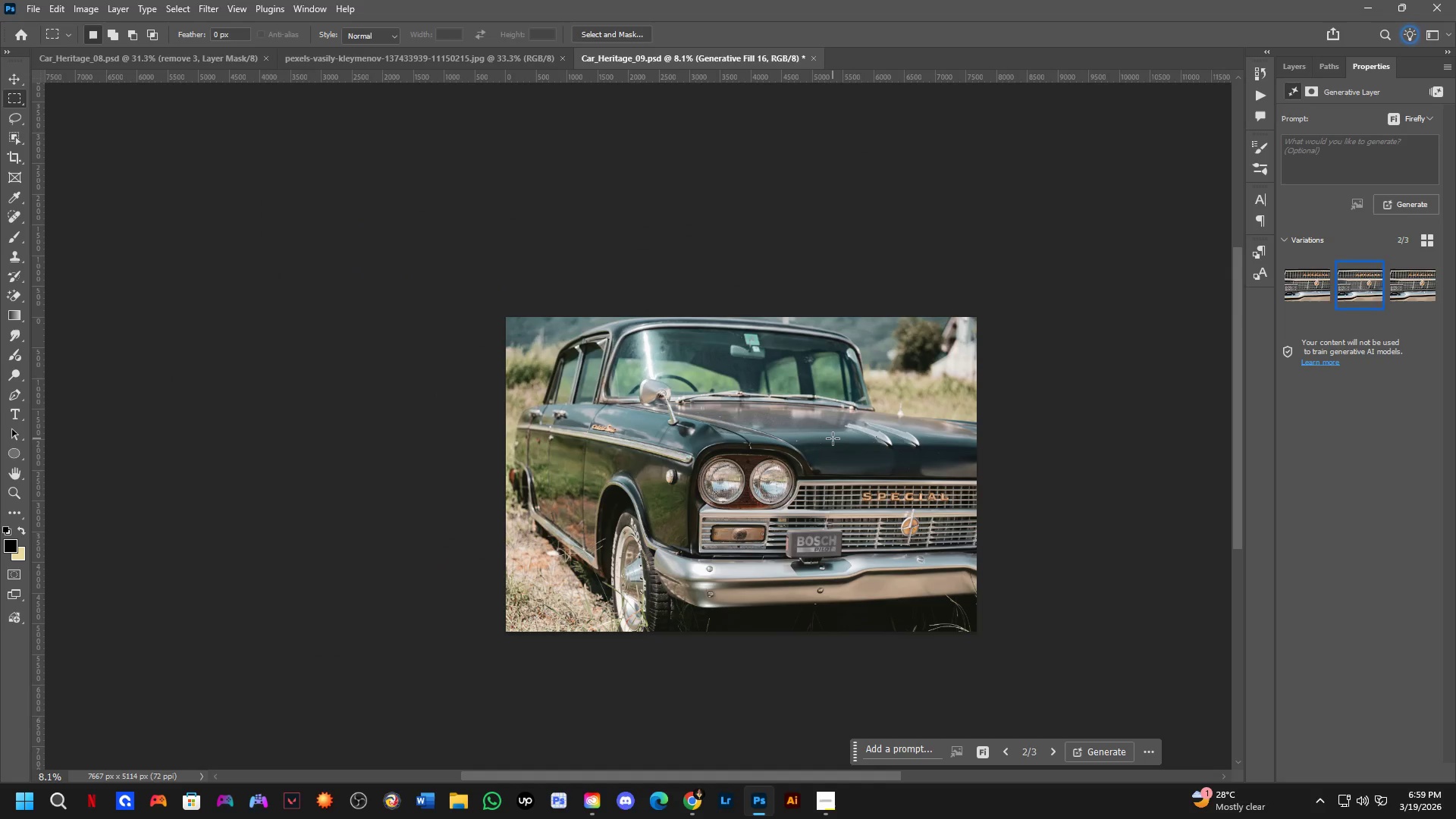 
left_click_drag(start_coordinate=[832, 421], to_coordinate=[833, 438])
 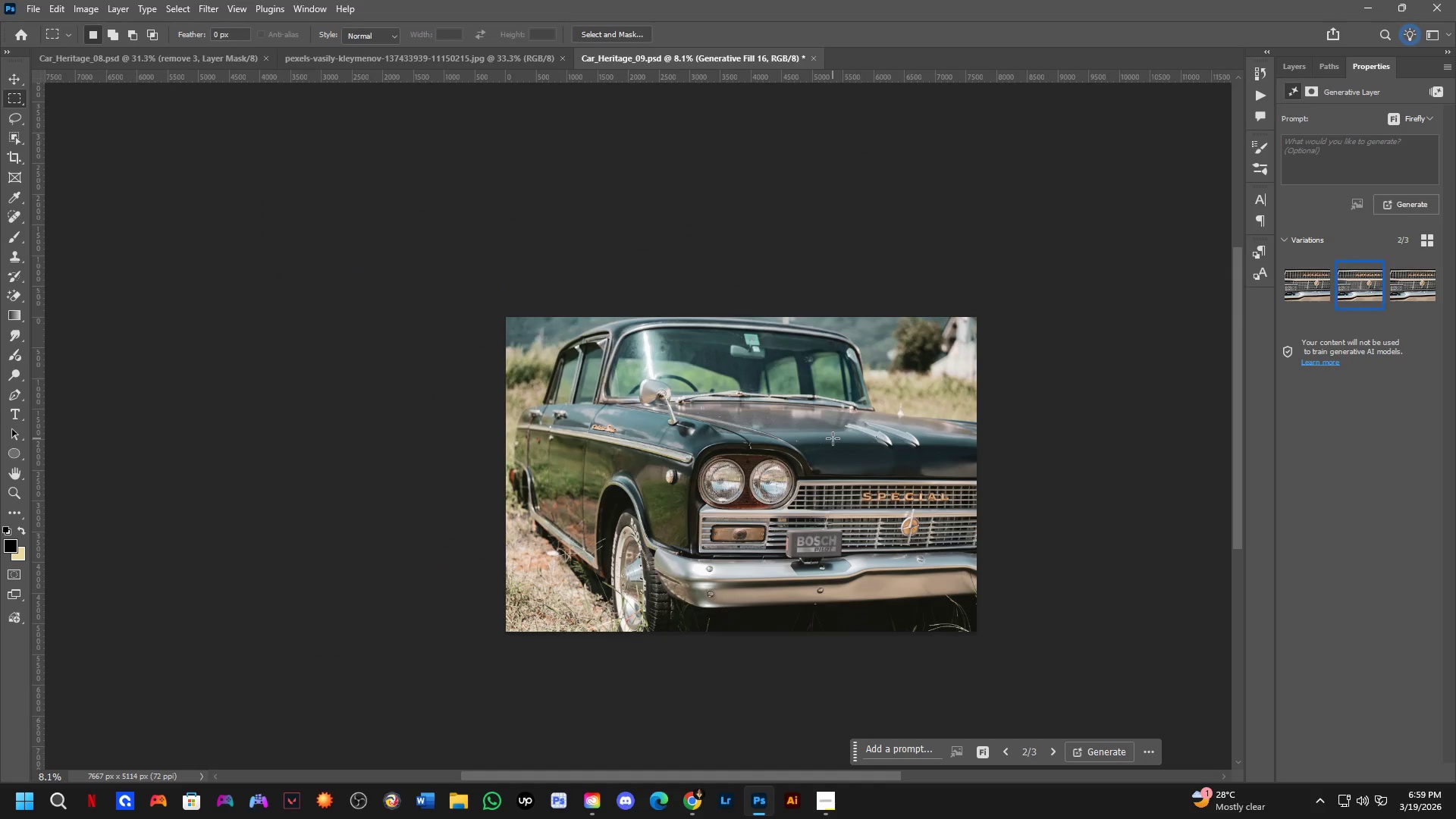 
scroll: coordinate [830, 443], scroll_direction: down, amount: 2.0
 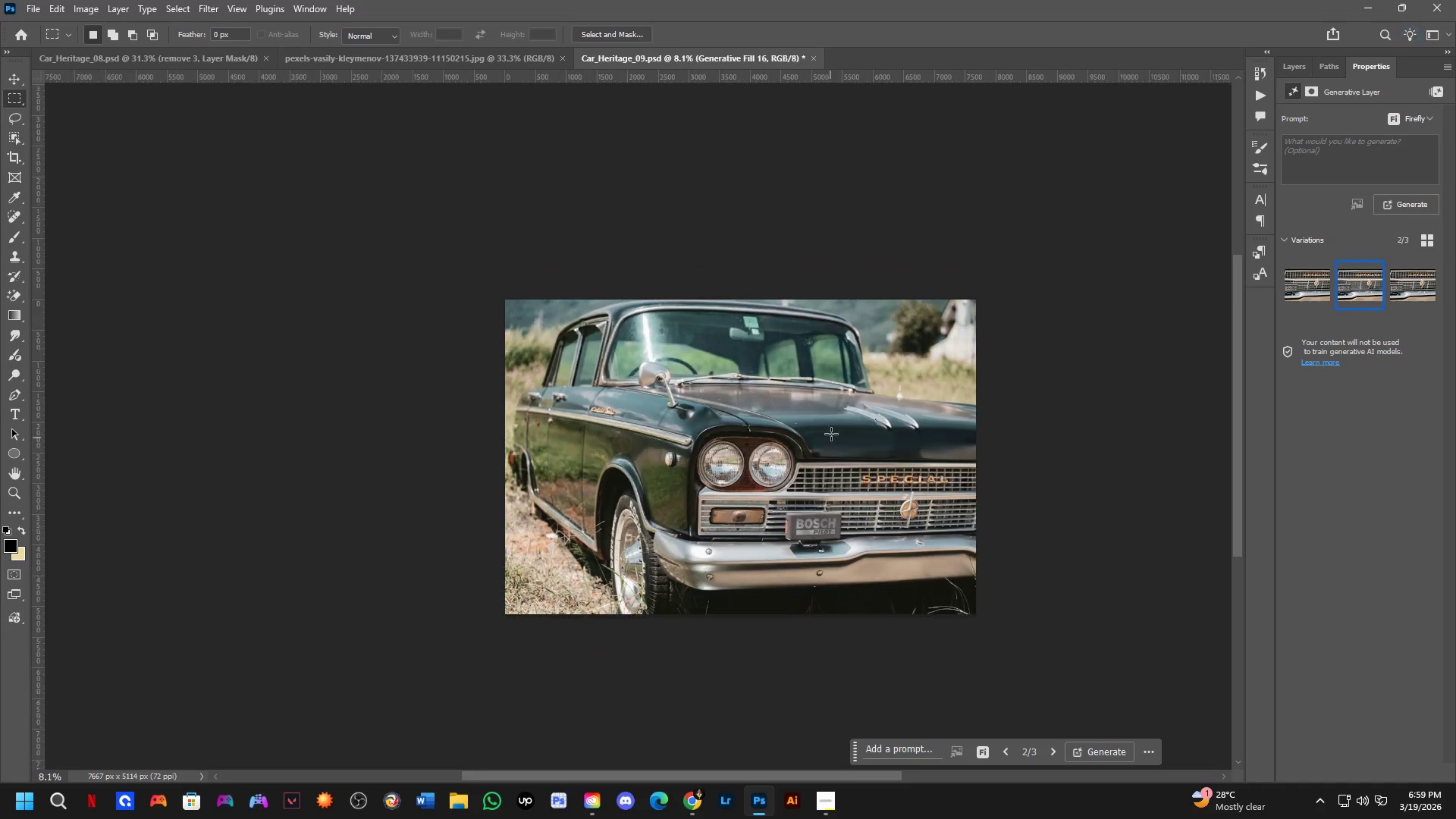 
wait(9.41)
 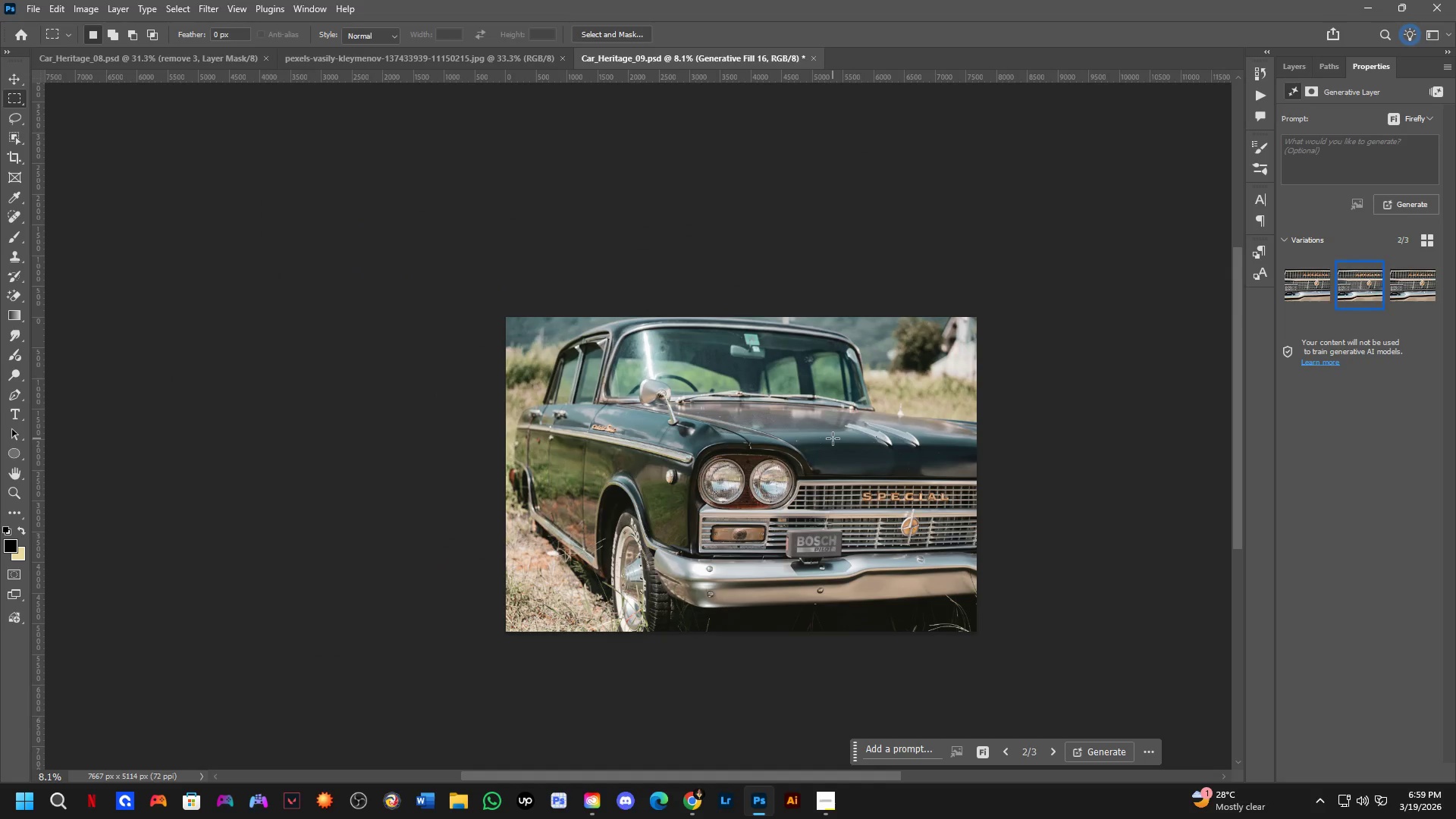 
scroll: coordinate [799, 246], scroll_direction: up, amount: 3.0
 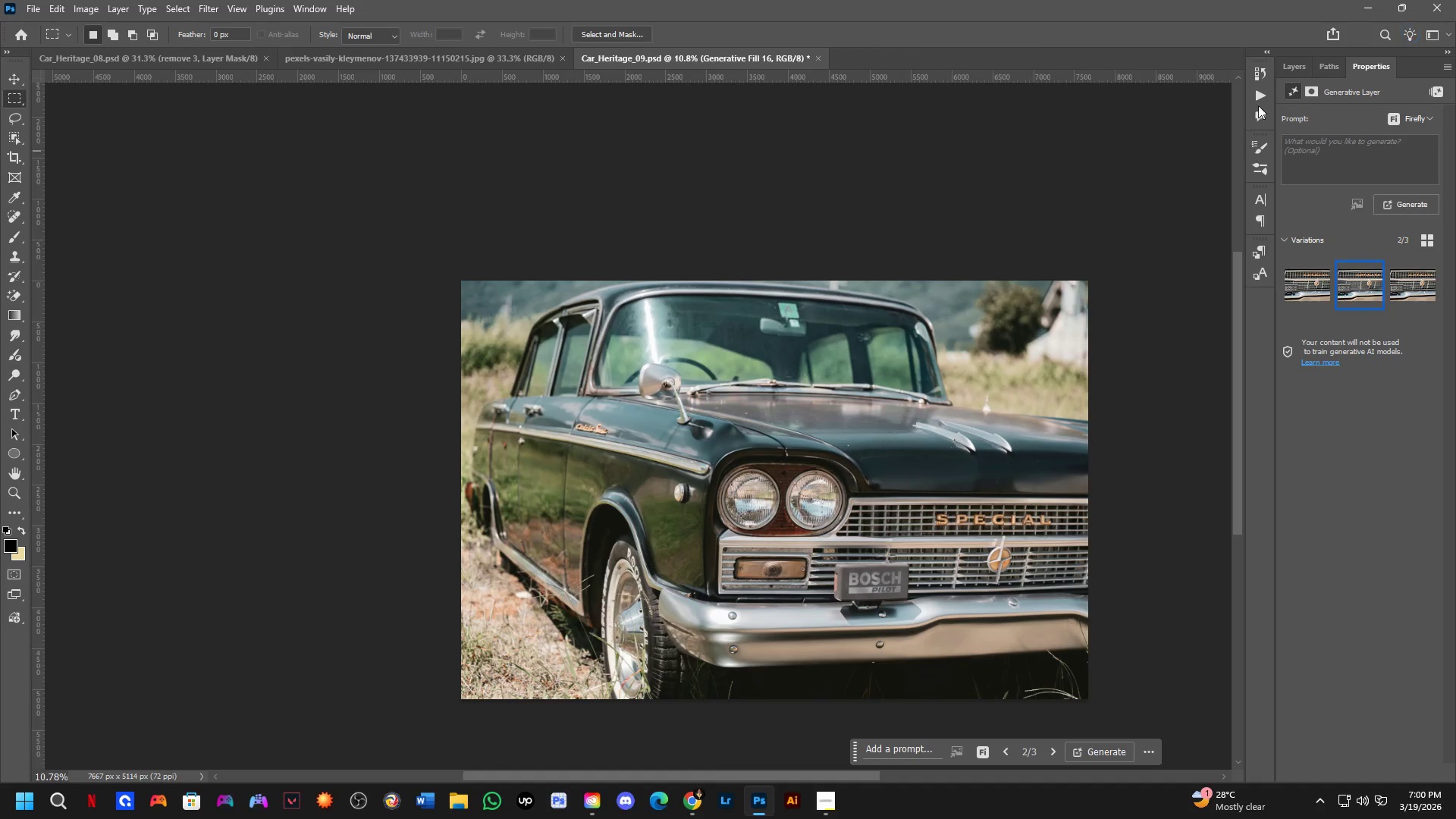 
left_click([1290, 71])
 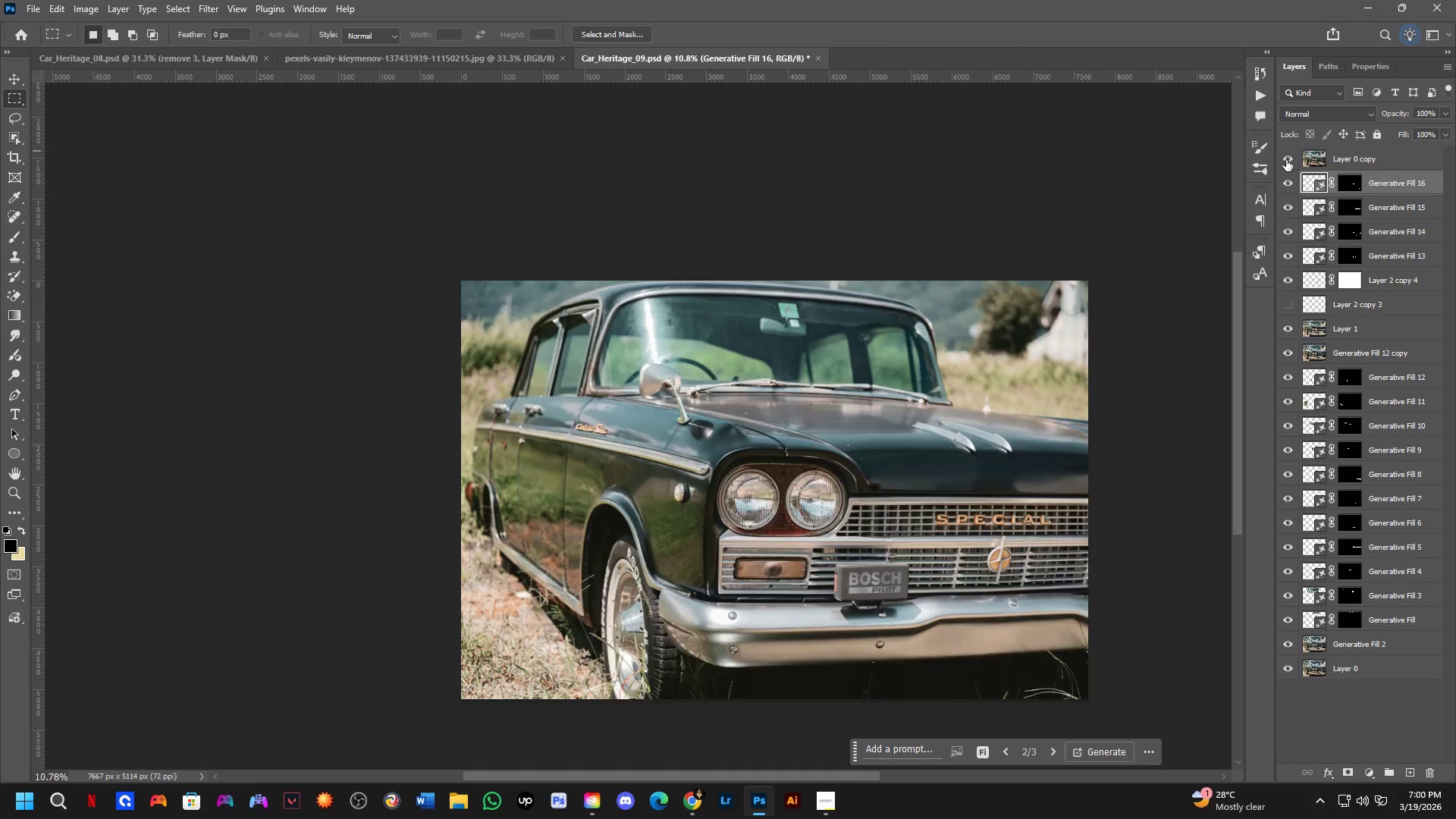 
double_click([1280, 161])
 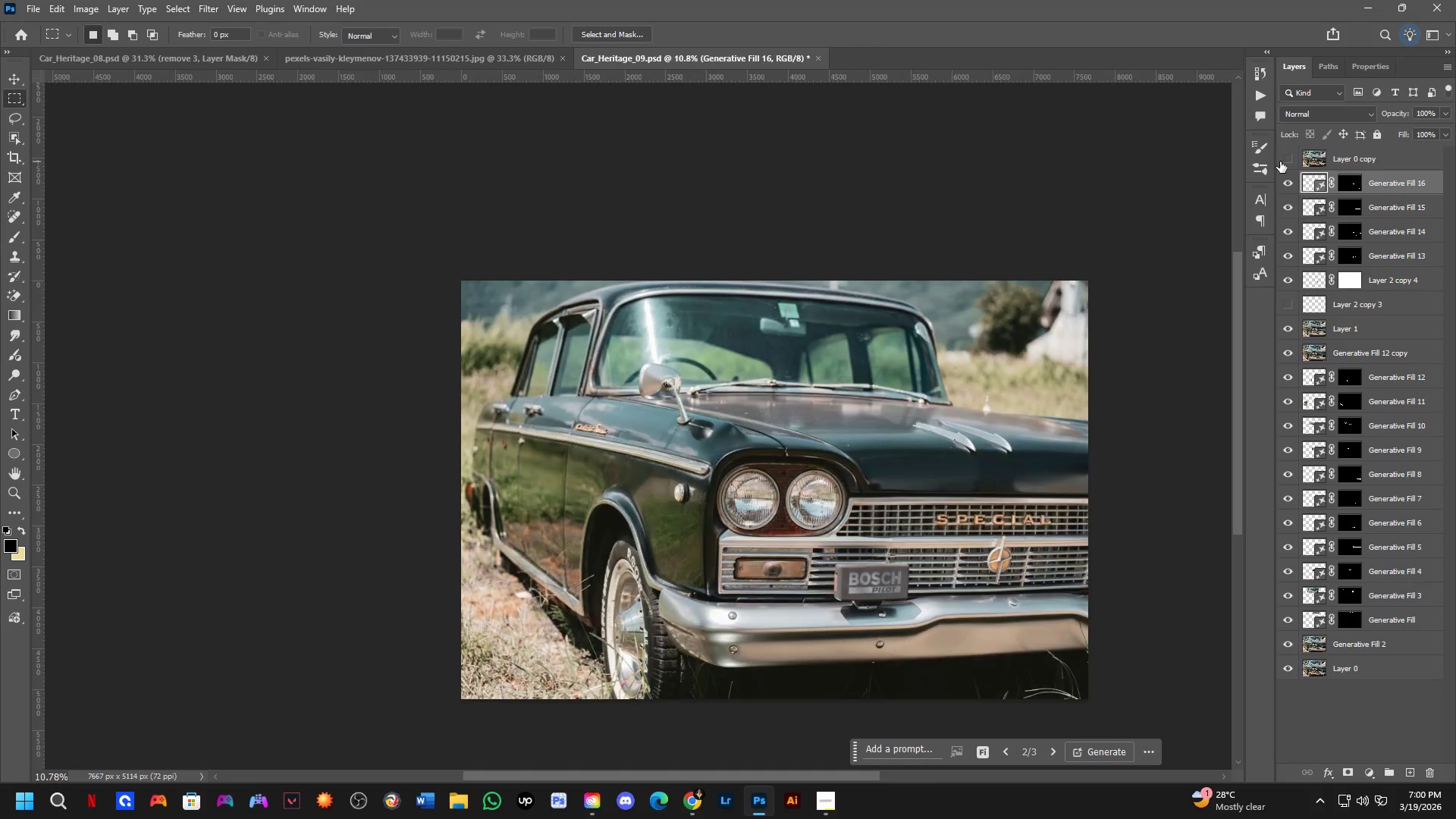 
triple_click([1280, 162])
 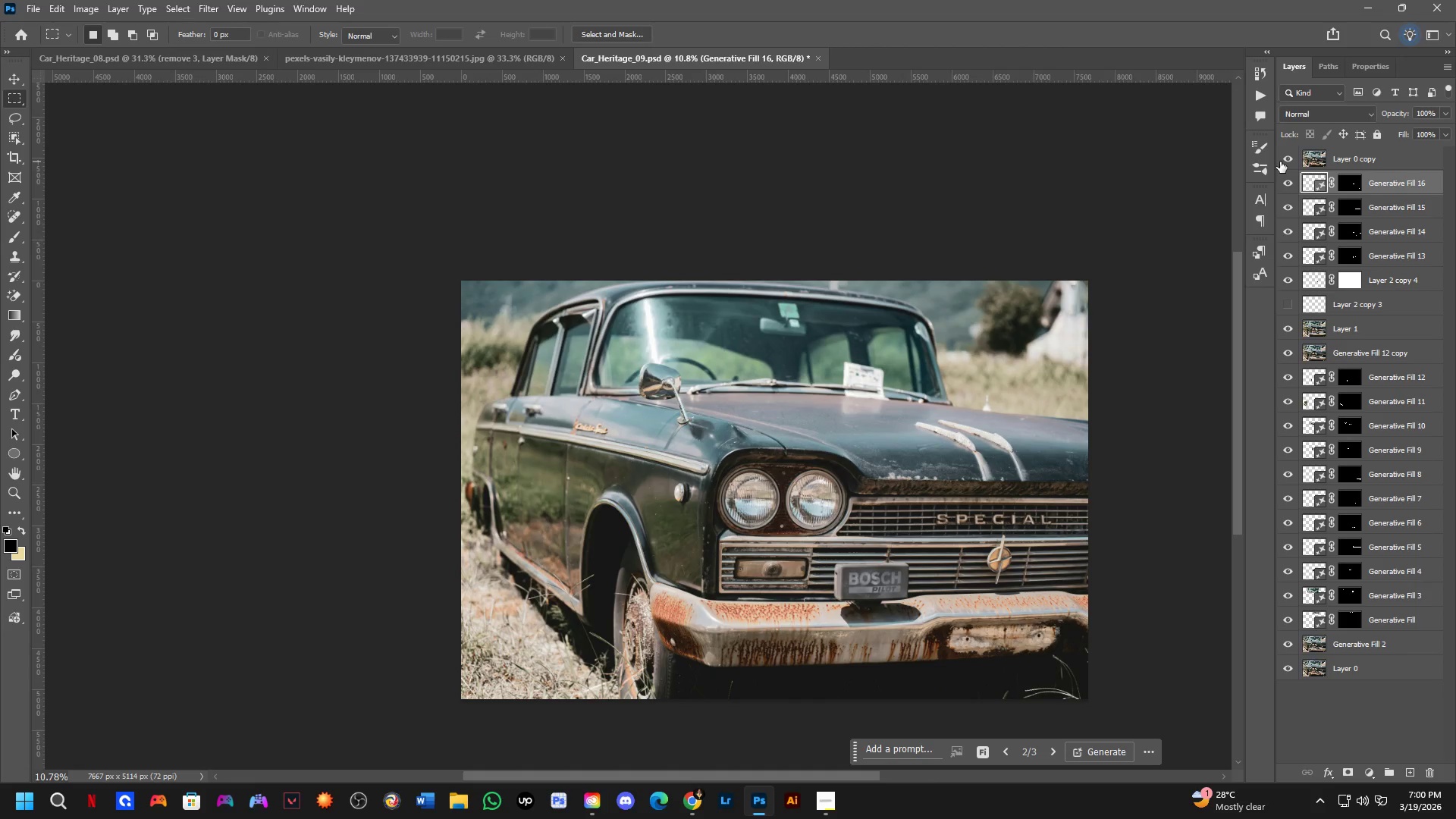 
triple_click([1280, 162])
 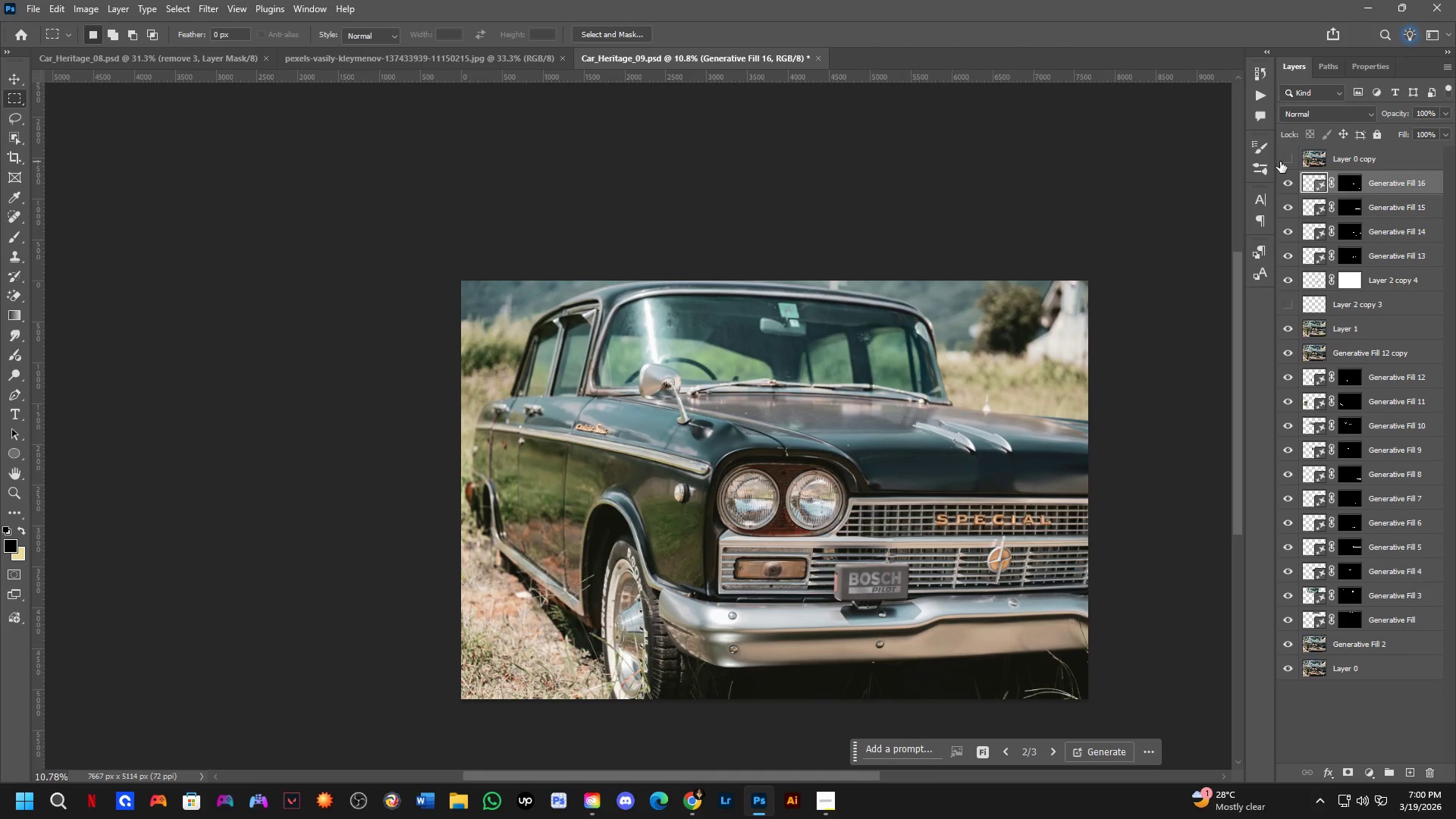 
left_click([1280, 162])
 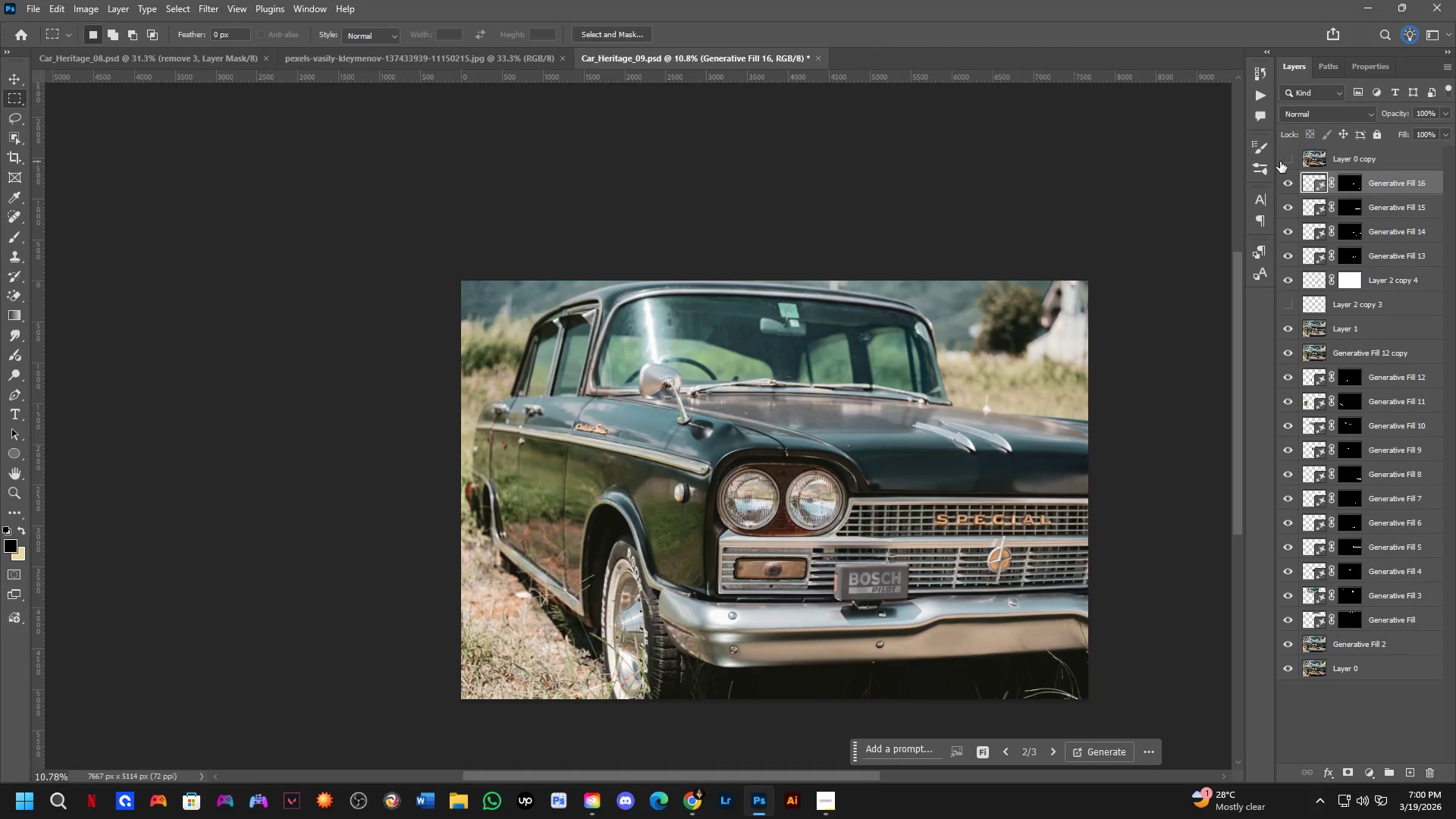 
double_click([1280, 162])
 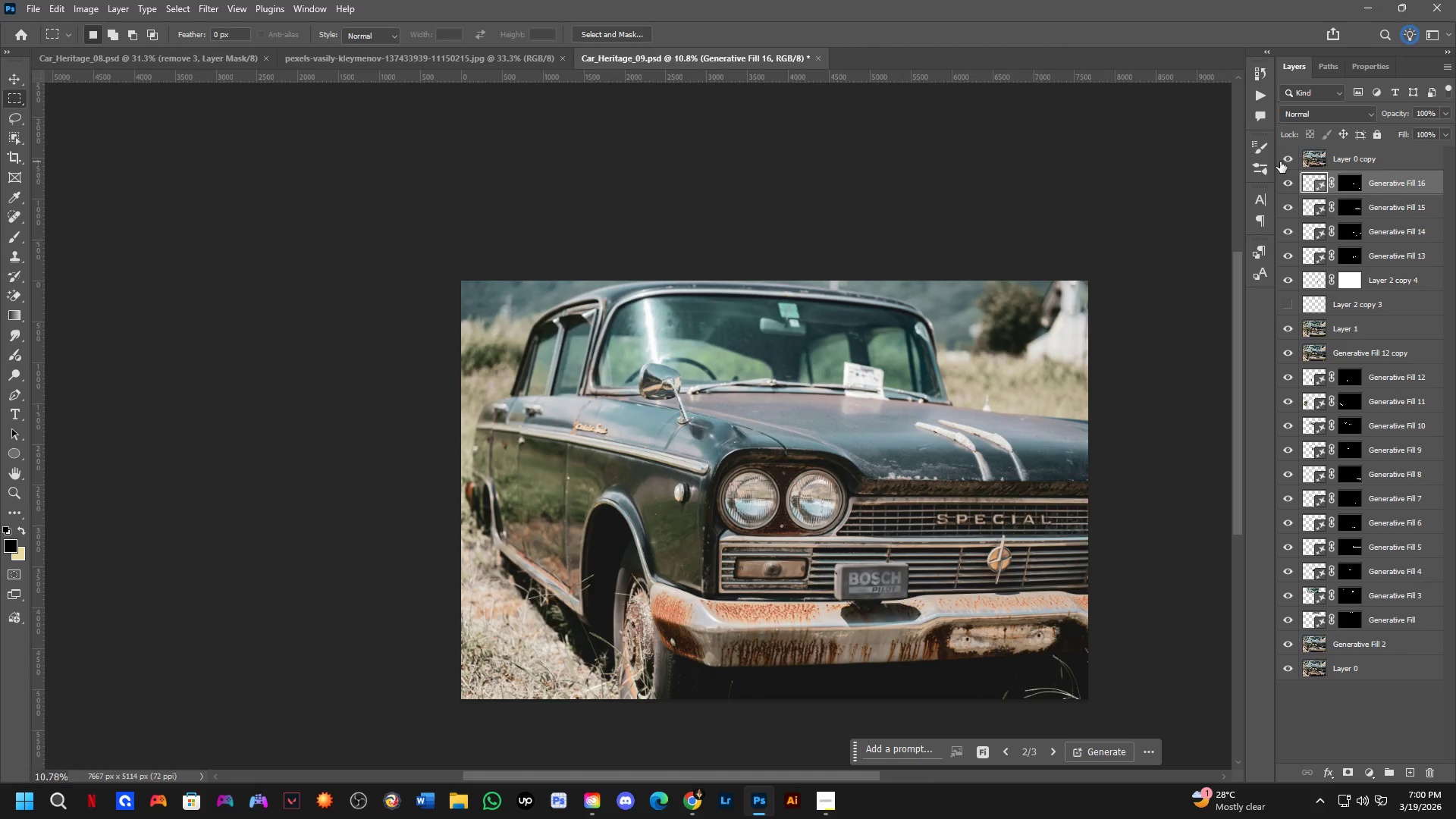 
triple_click([1280, 162])
 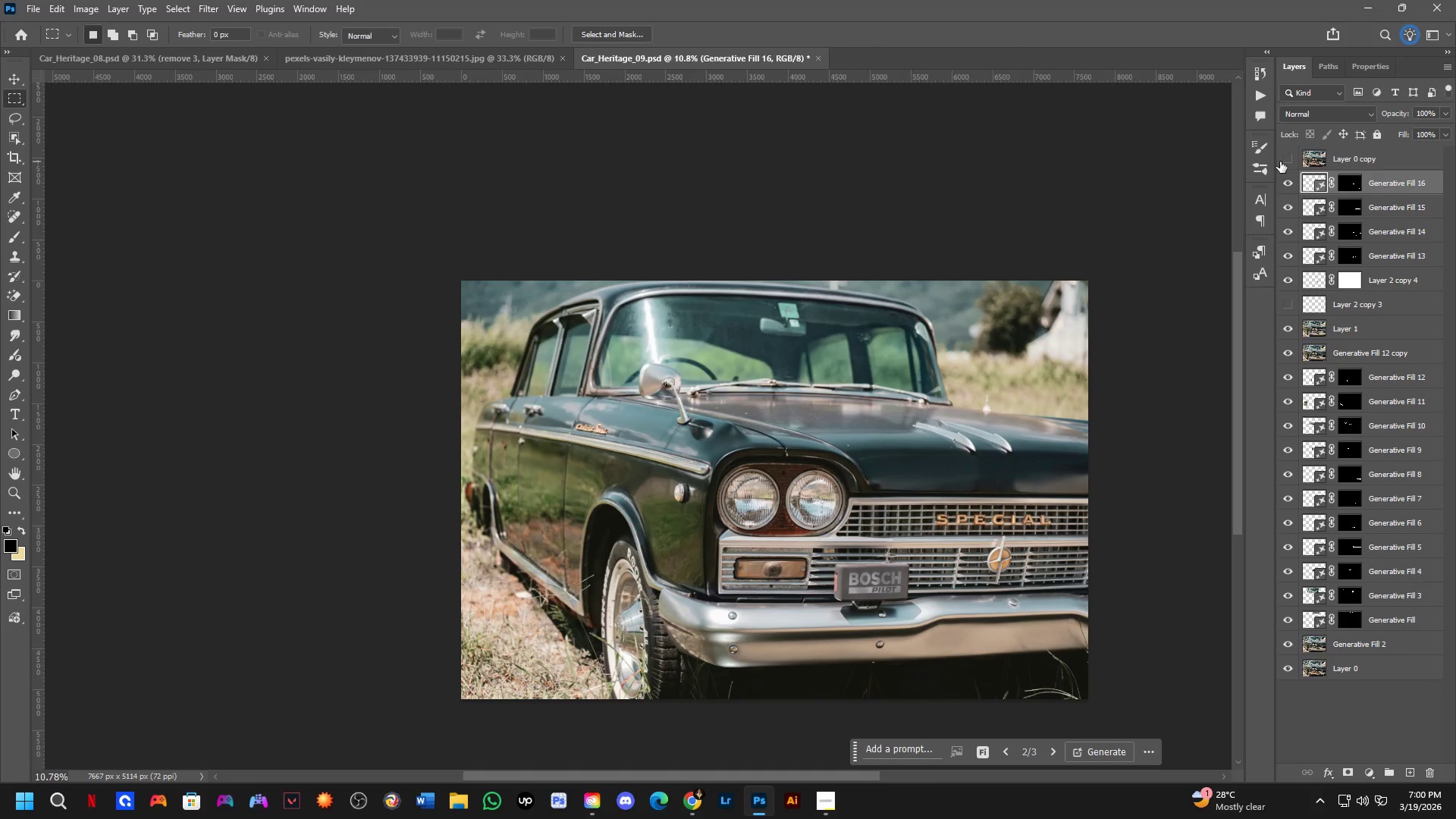 
left_click([1280, 162])
 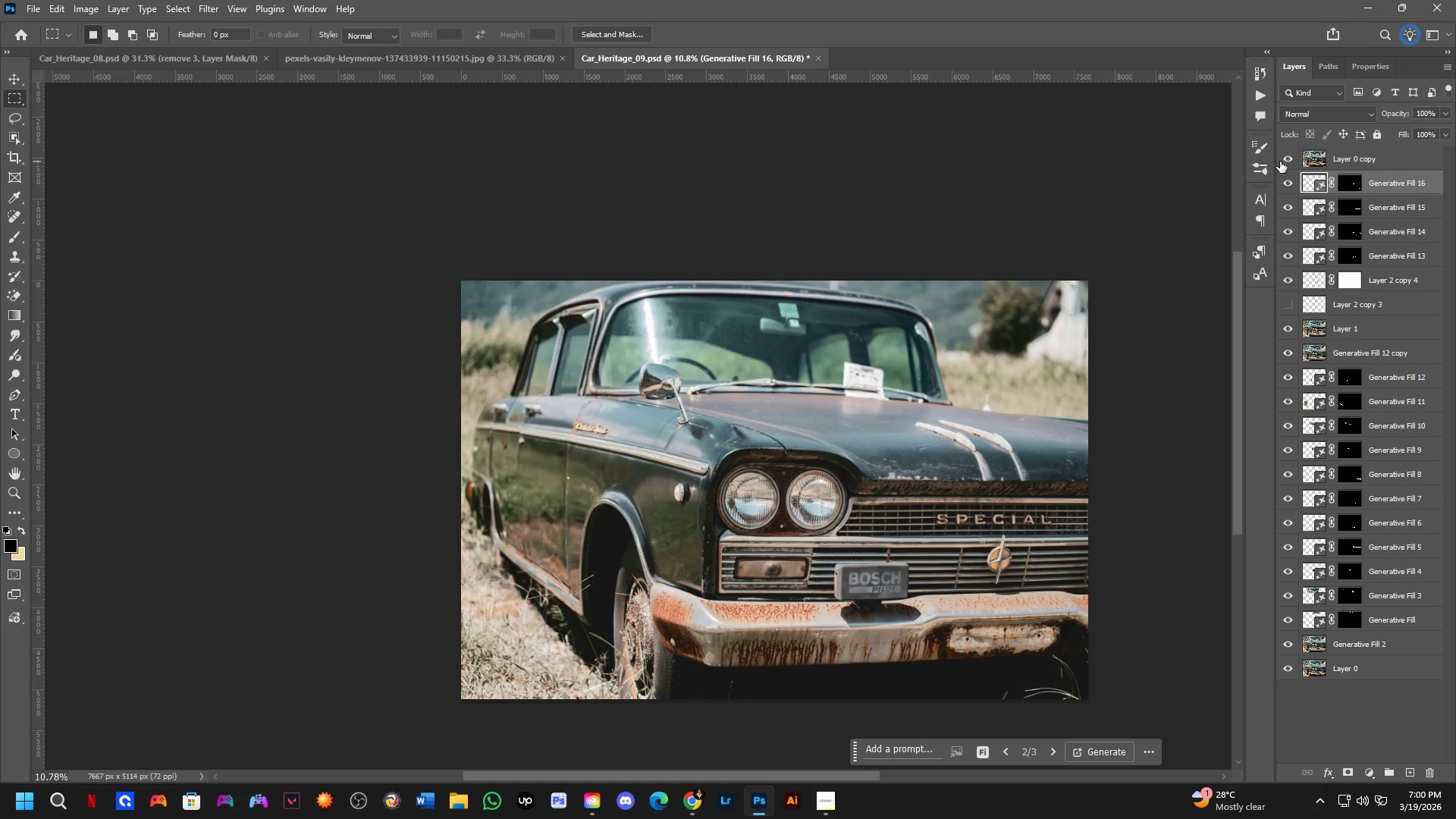 
left_click([1280, 162])
 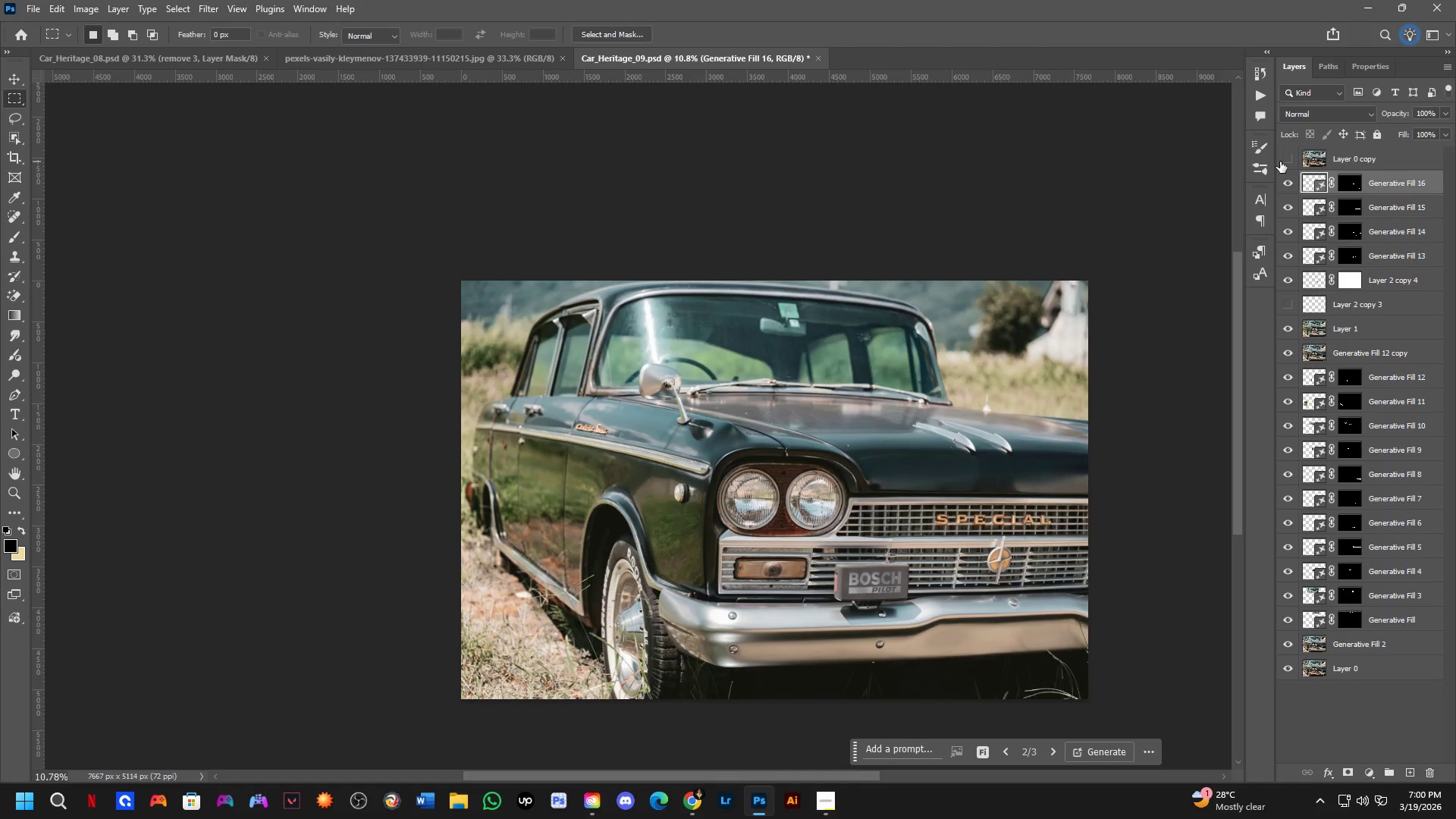 
left_click([1280, 162])
 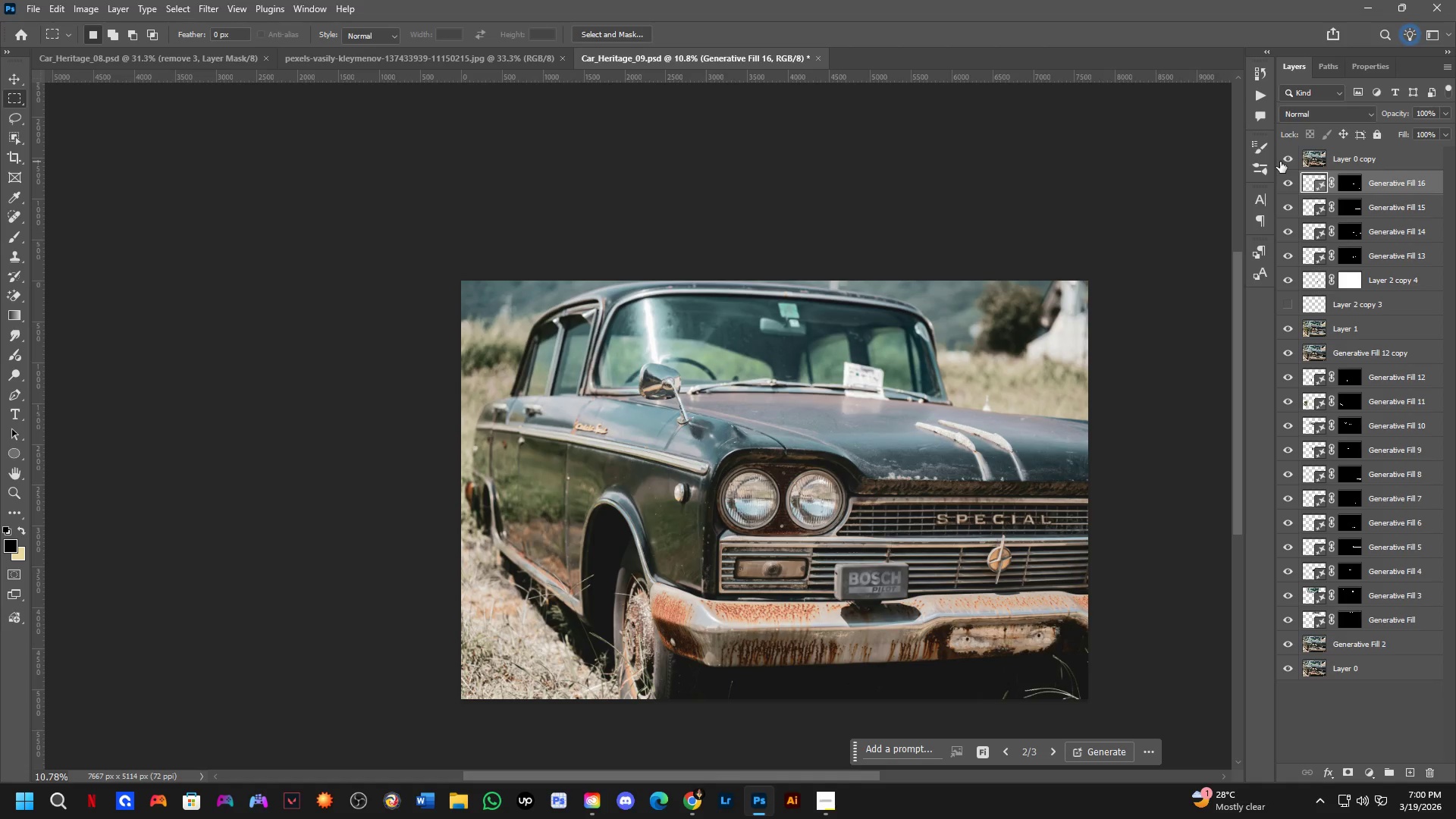 
left_click([1280, 162])
 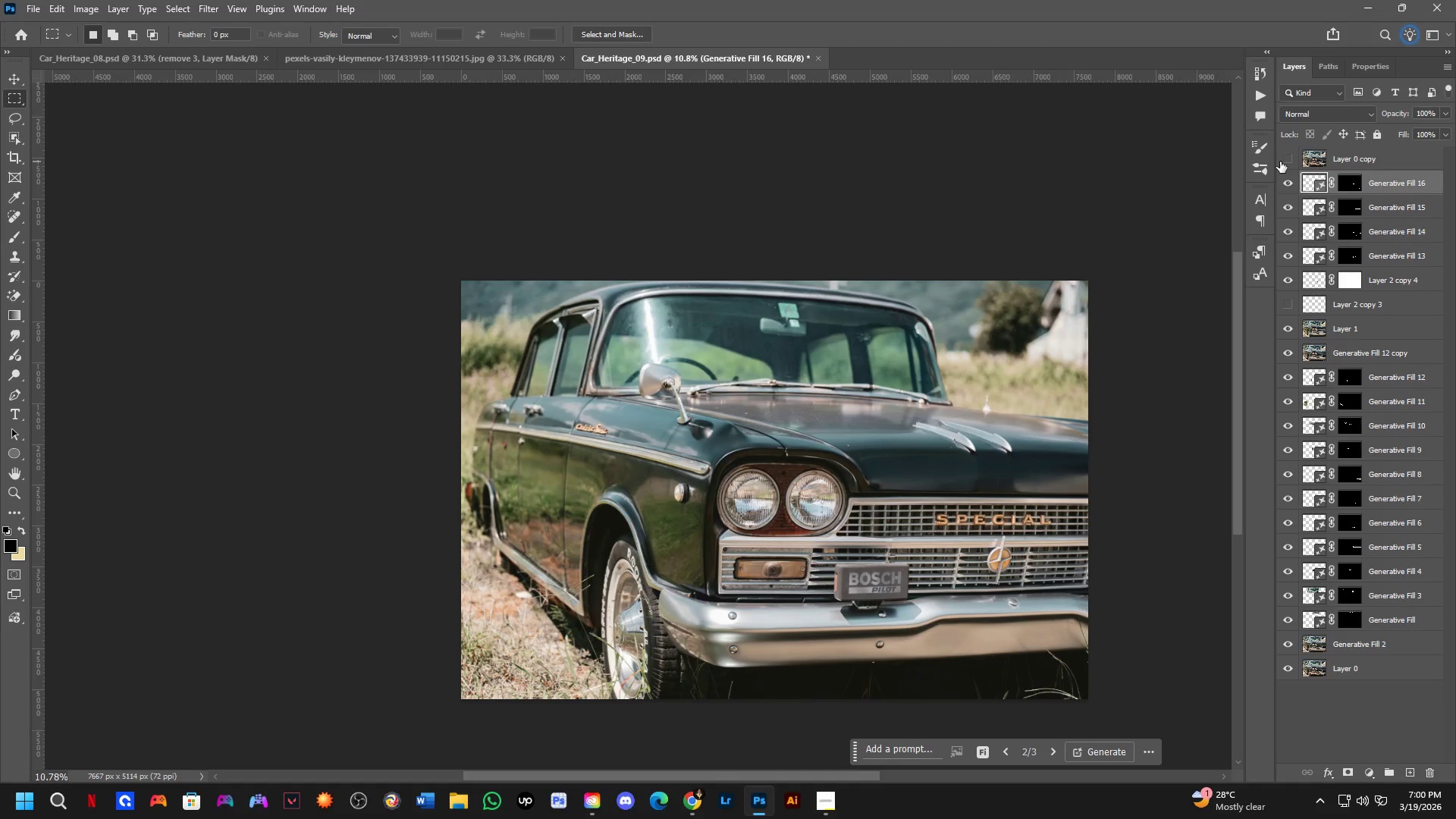 
left_click([1280, 162])
 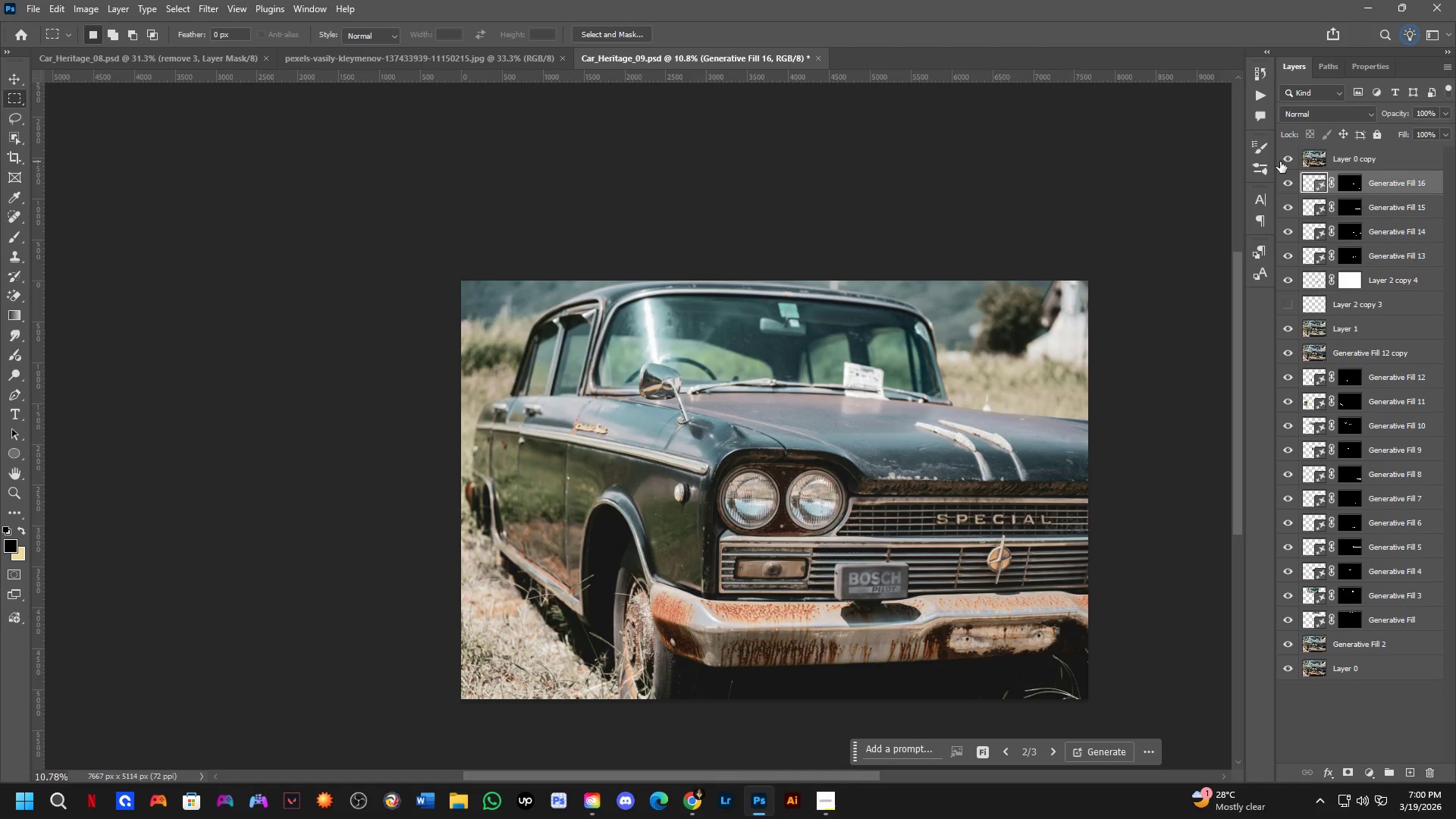 
left_click([1280, 162])
 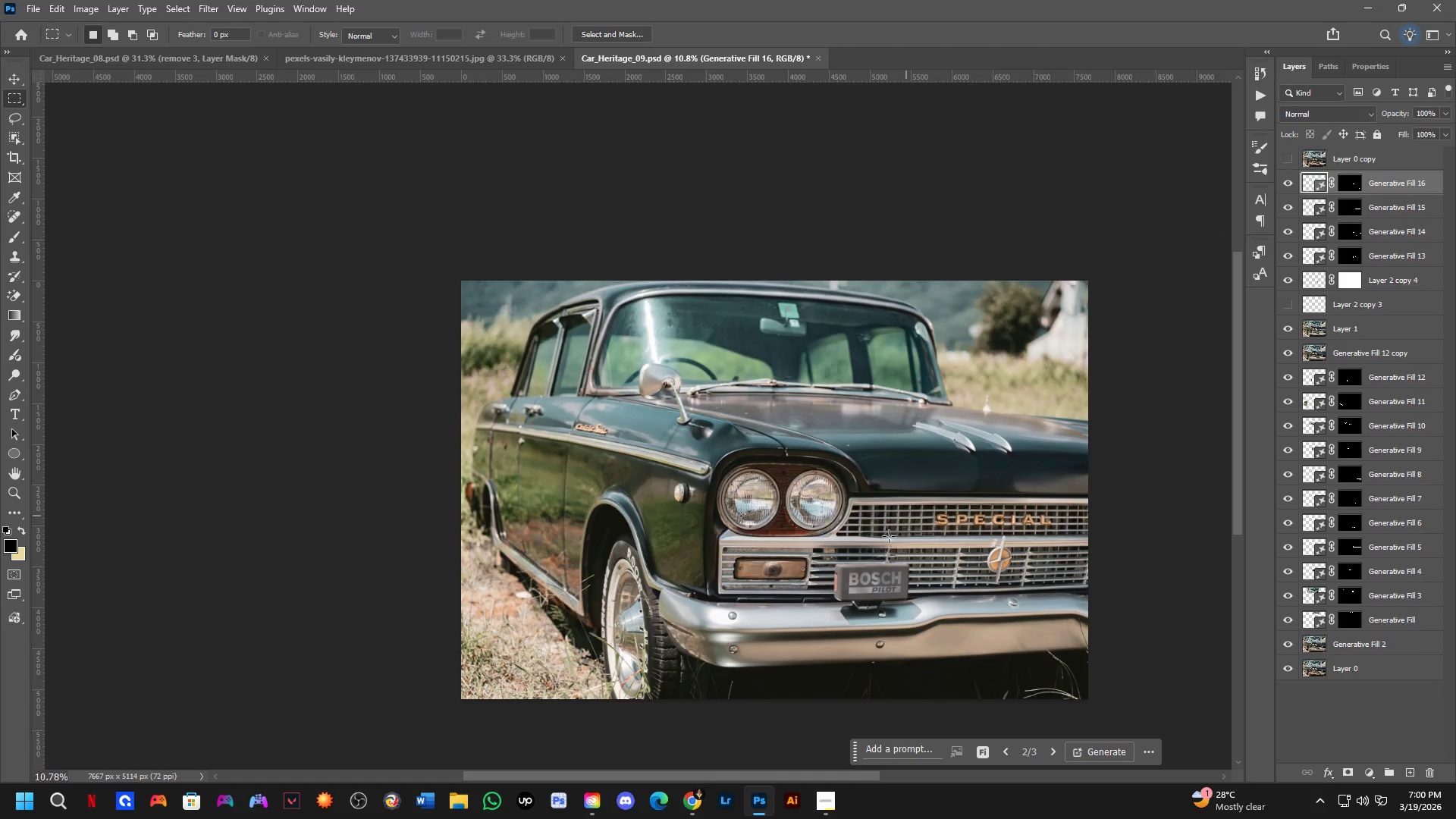 
key(Shift+ShiftLeft)
 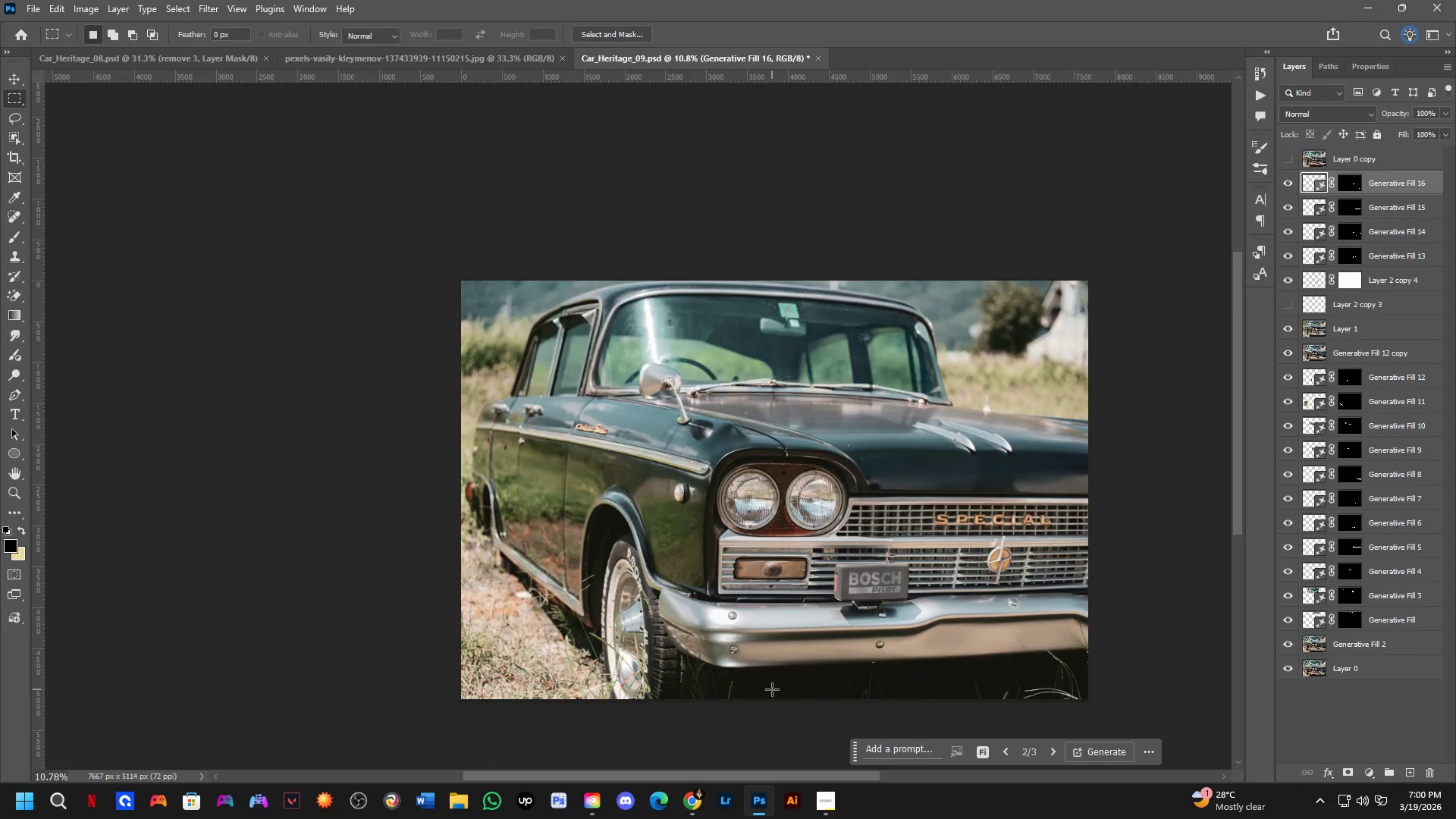 
key(CapsLock)
 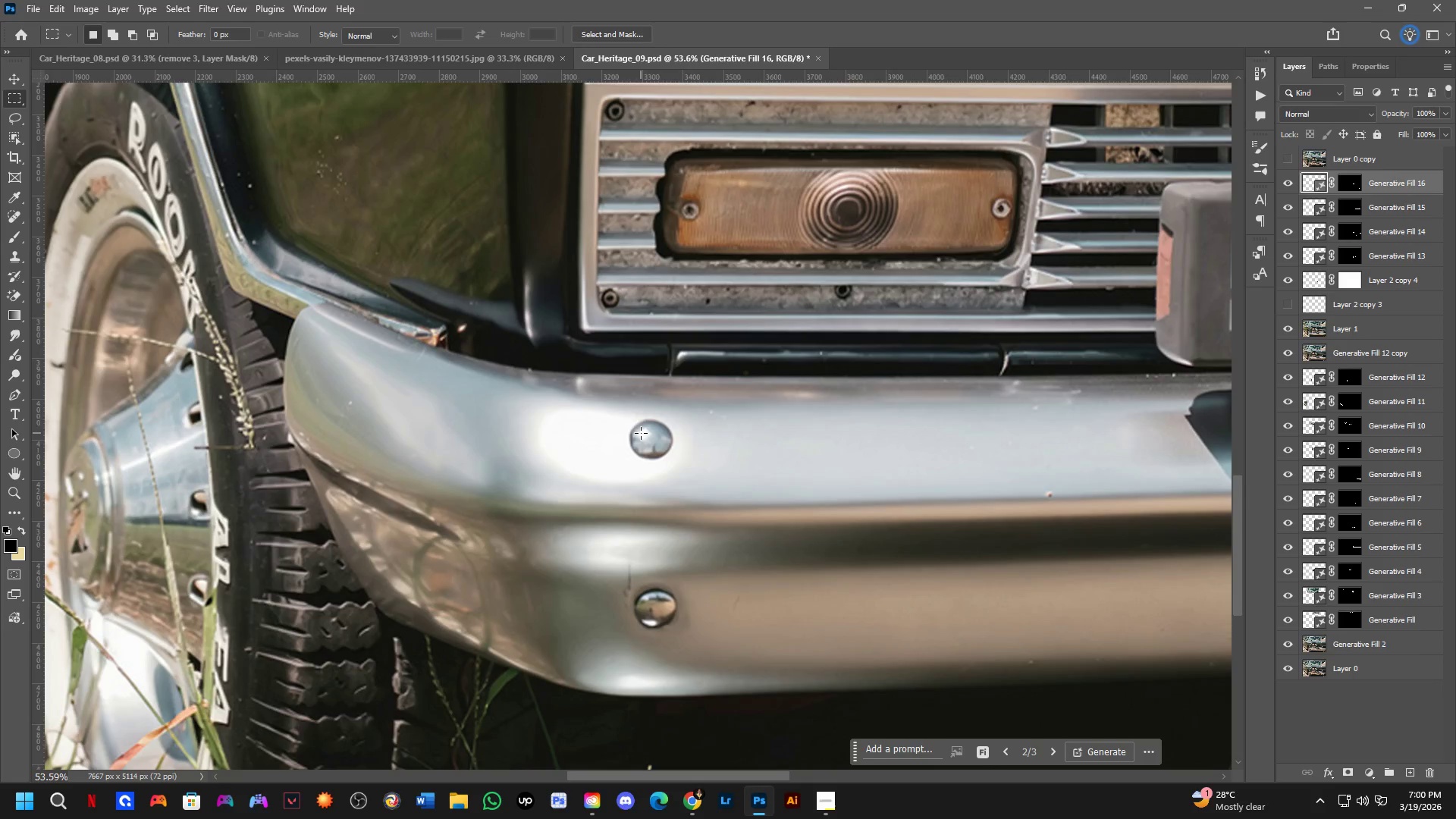 
scroll: coordinate [661, 488], scroll_direction: up, amount: 11.0
 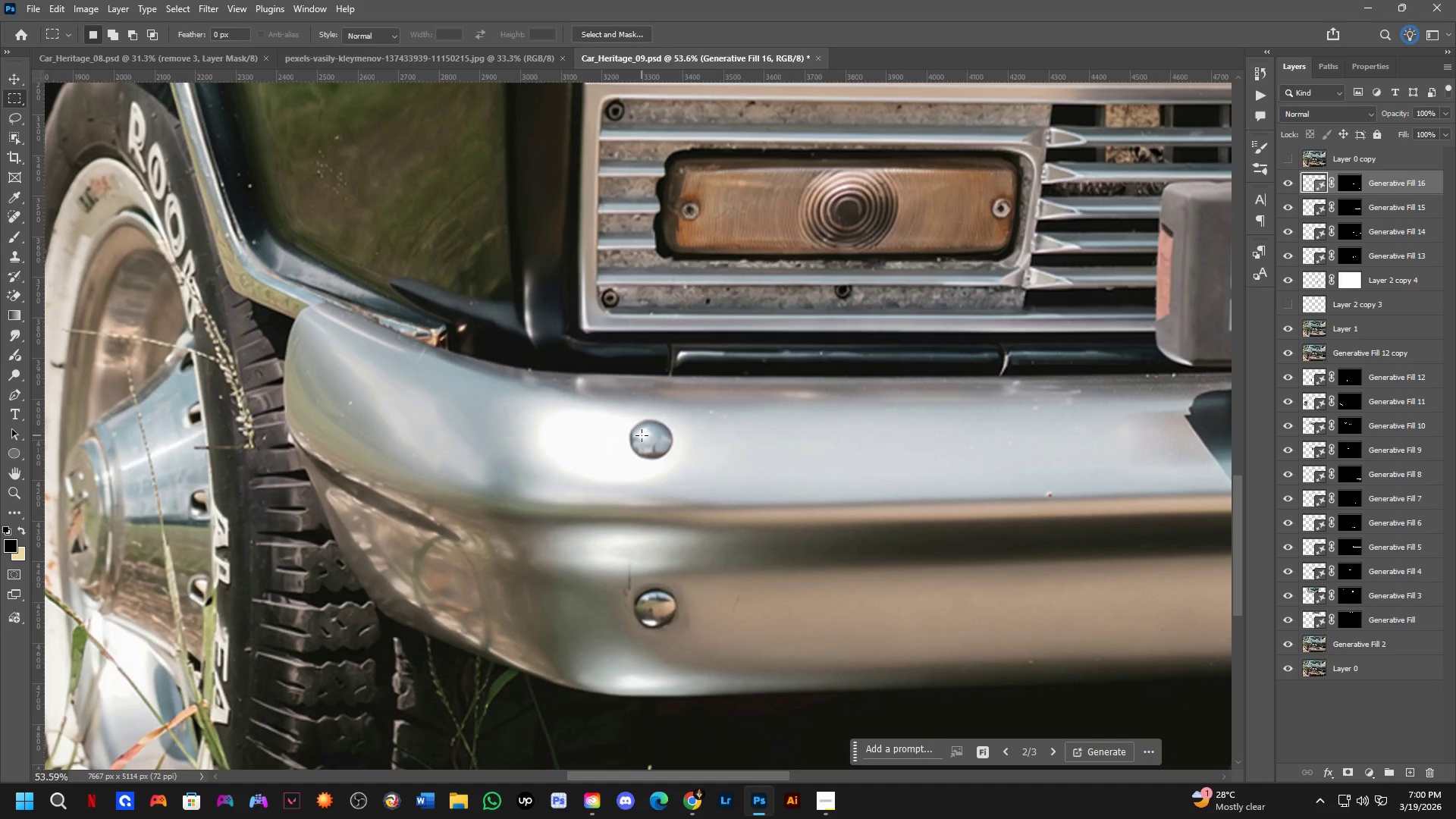 
key(L)
 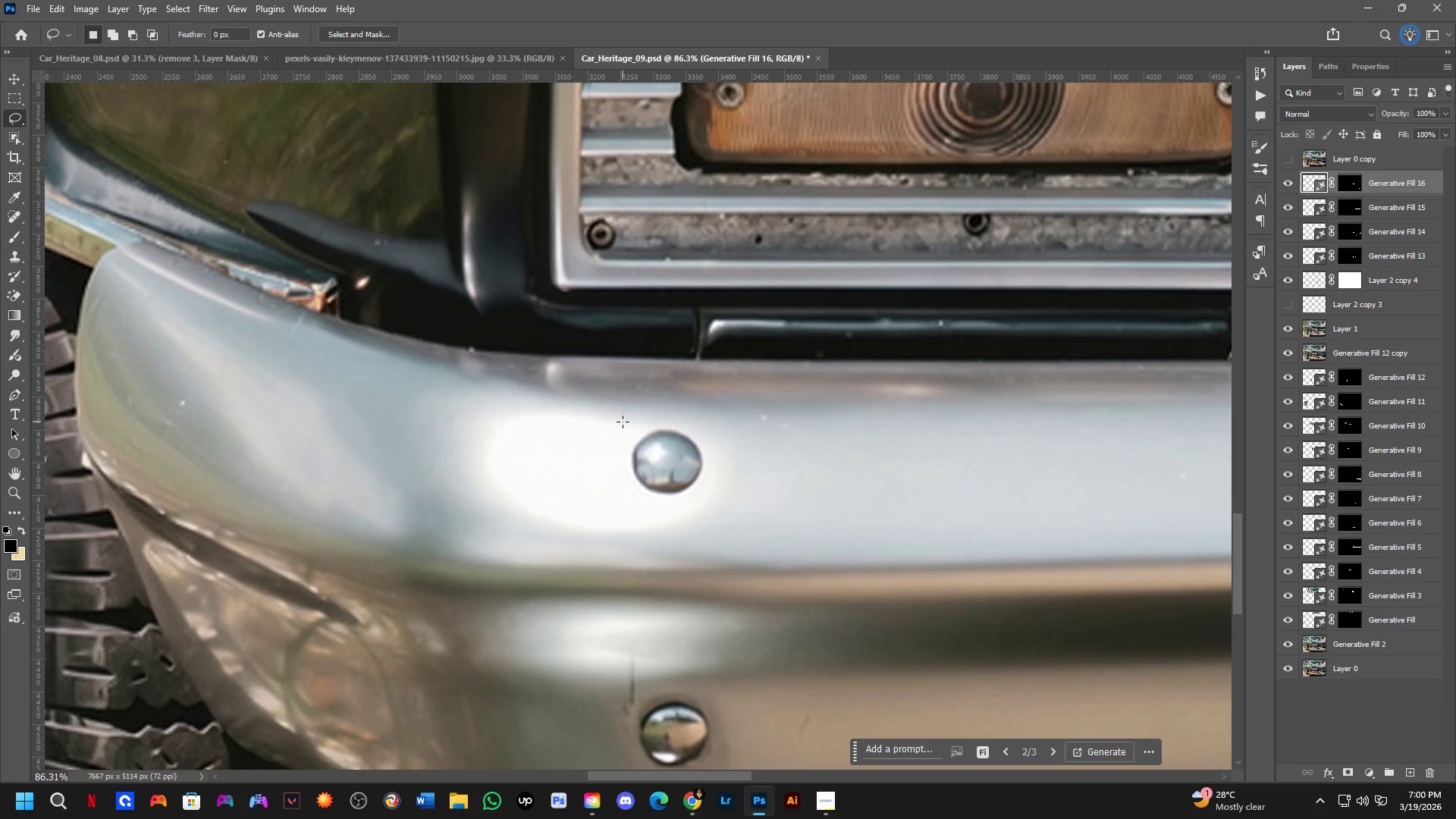 
scroll: coordinate [617, 403], scroll_direction: up, amount: 5.0
 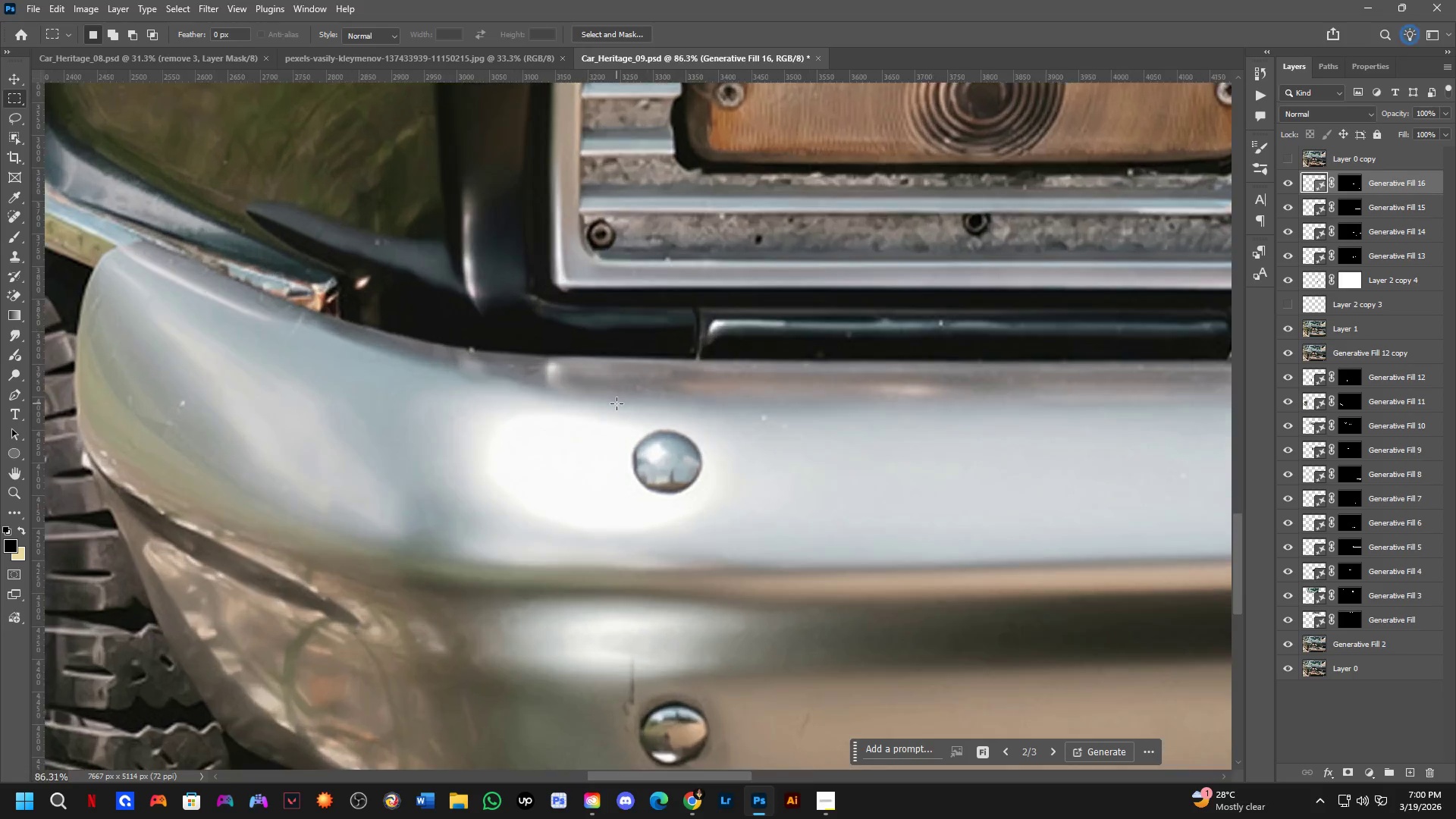 
key(CapsLock)
 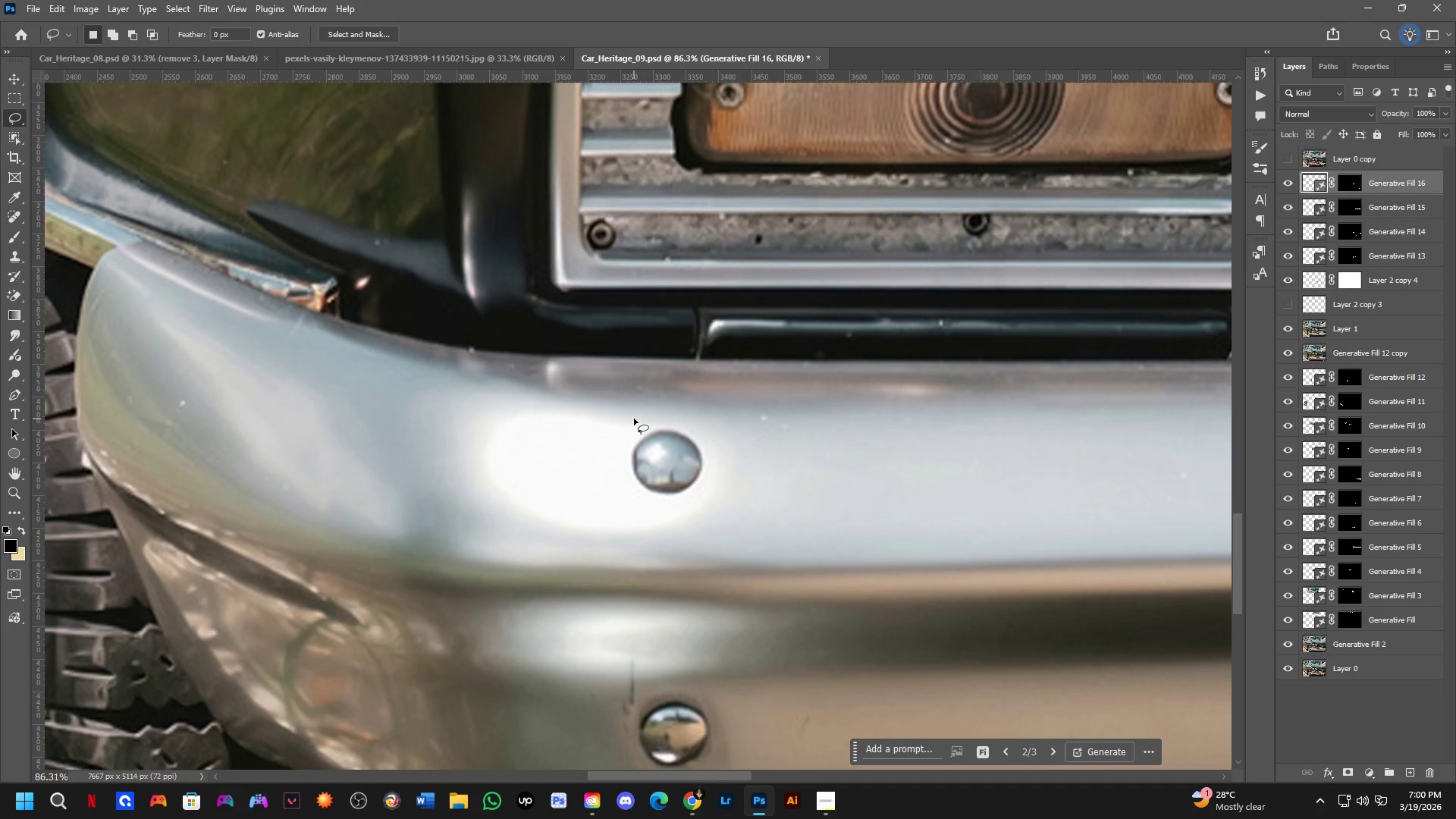 
left_click_drag(start_coordinate=[635, 418], to_coordinate=[678, 423])
 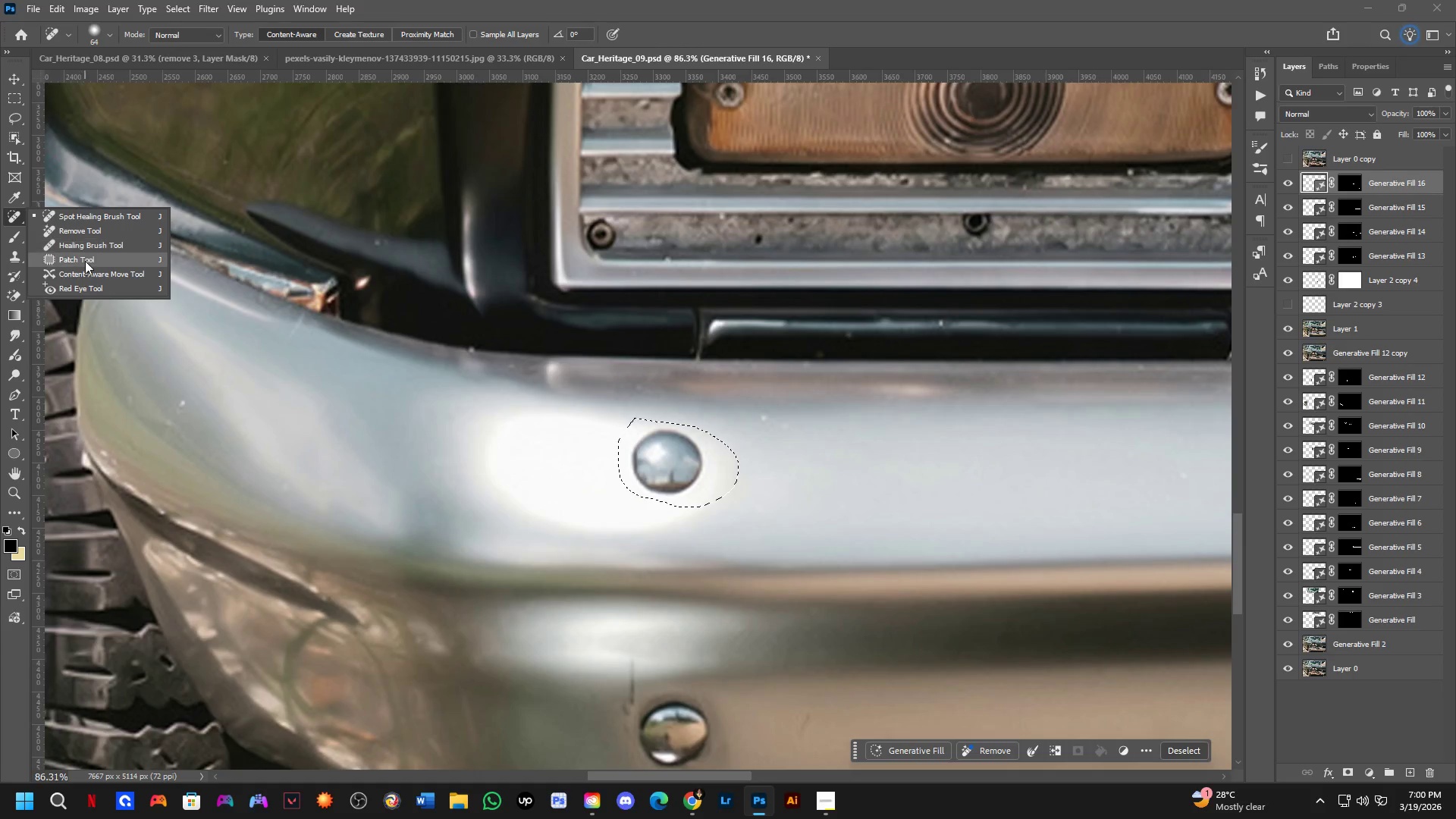 
left_click_drag(start_coordinate=[698, 460], to_coordinate=[841, 469])
 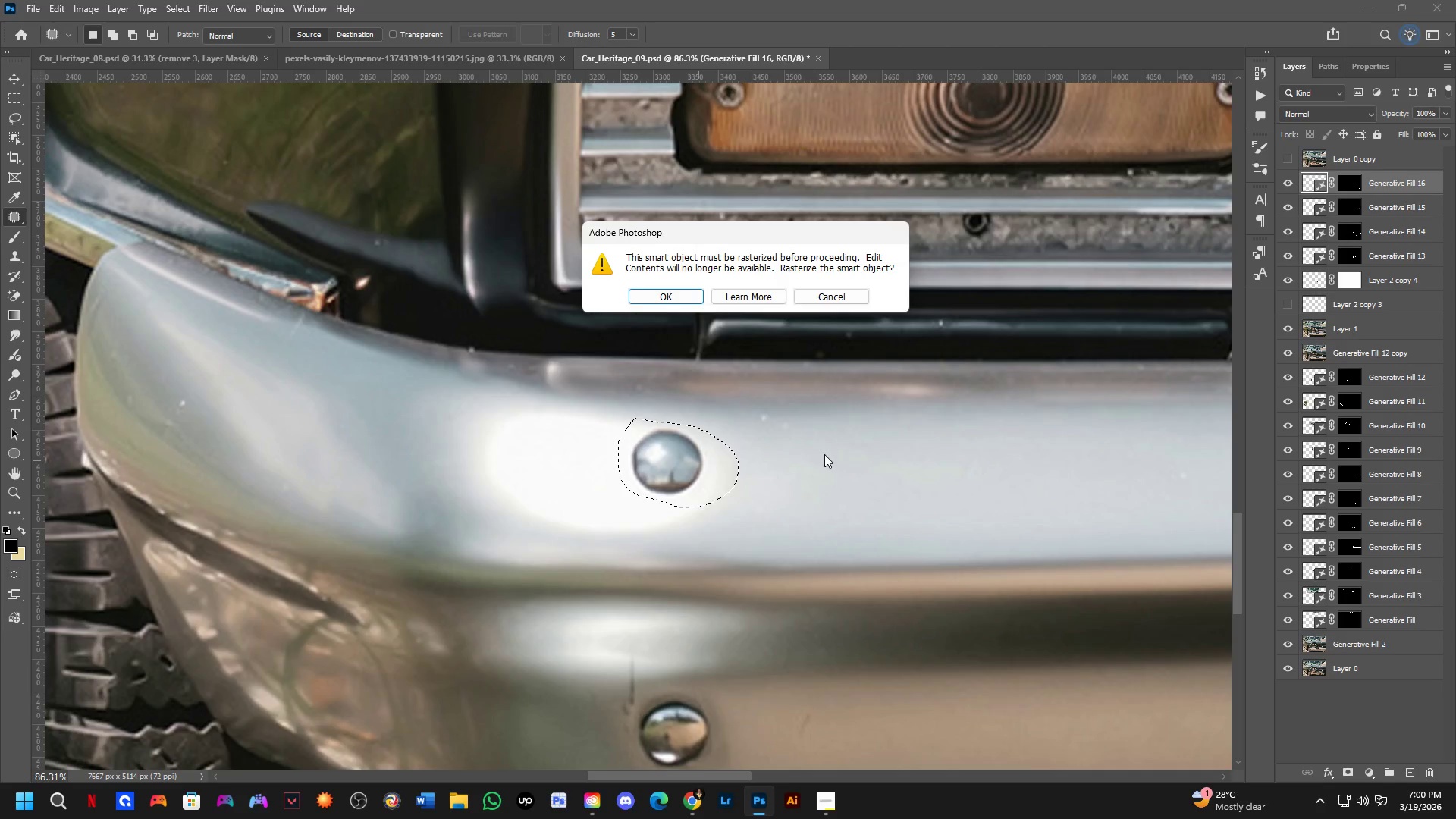 
key(Space)
 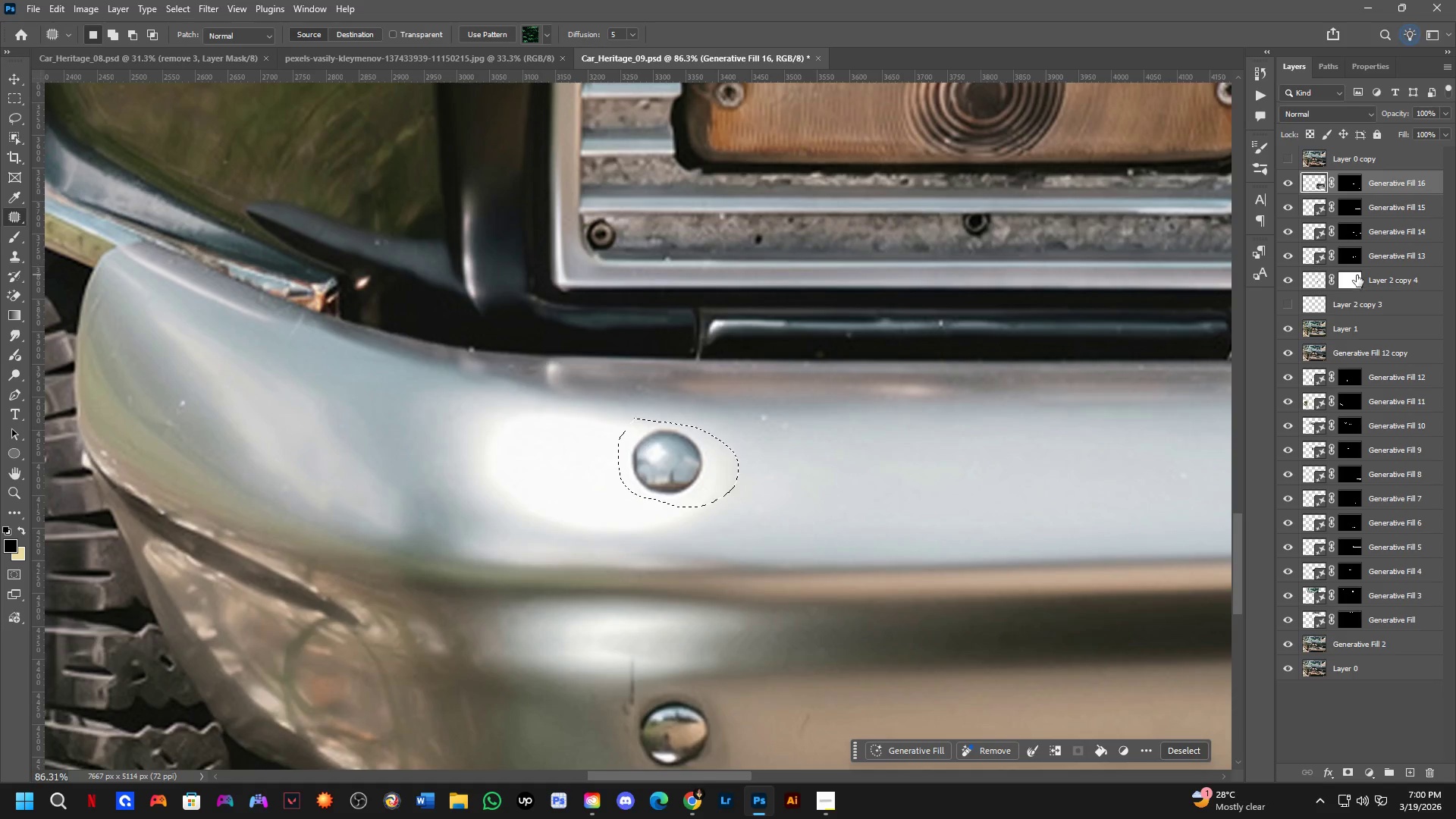 
key(Control+Z)
 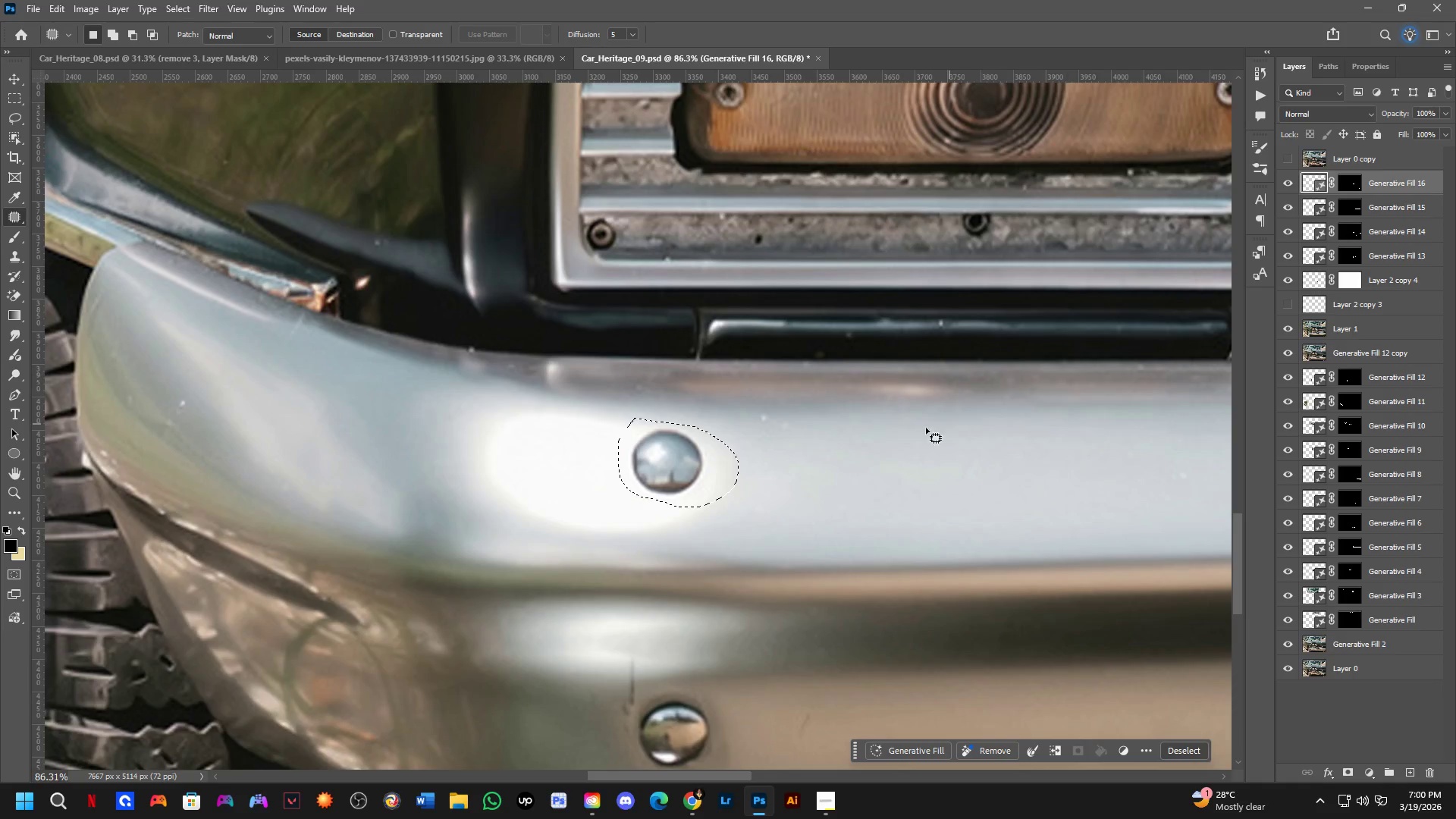 
scroll: coordinate [783, 435], scroll_direction: down, amount: 3.0
 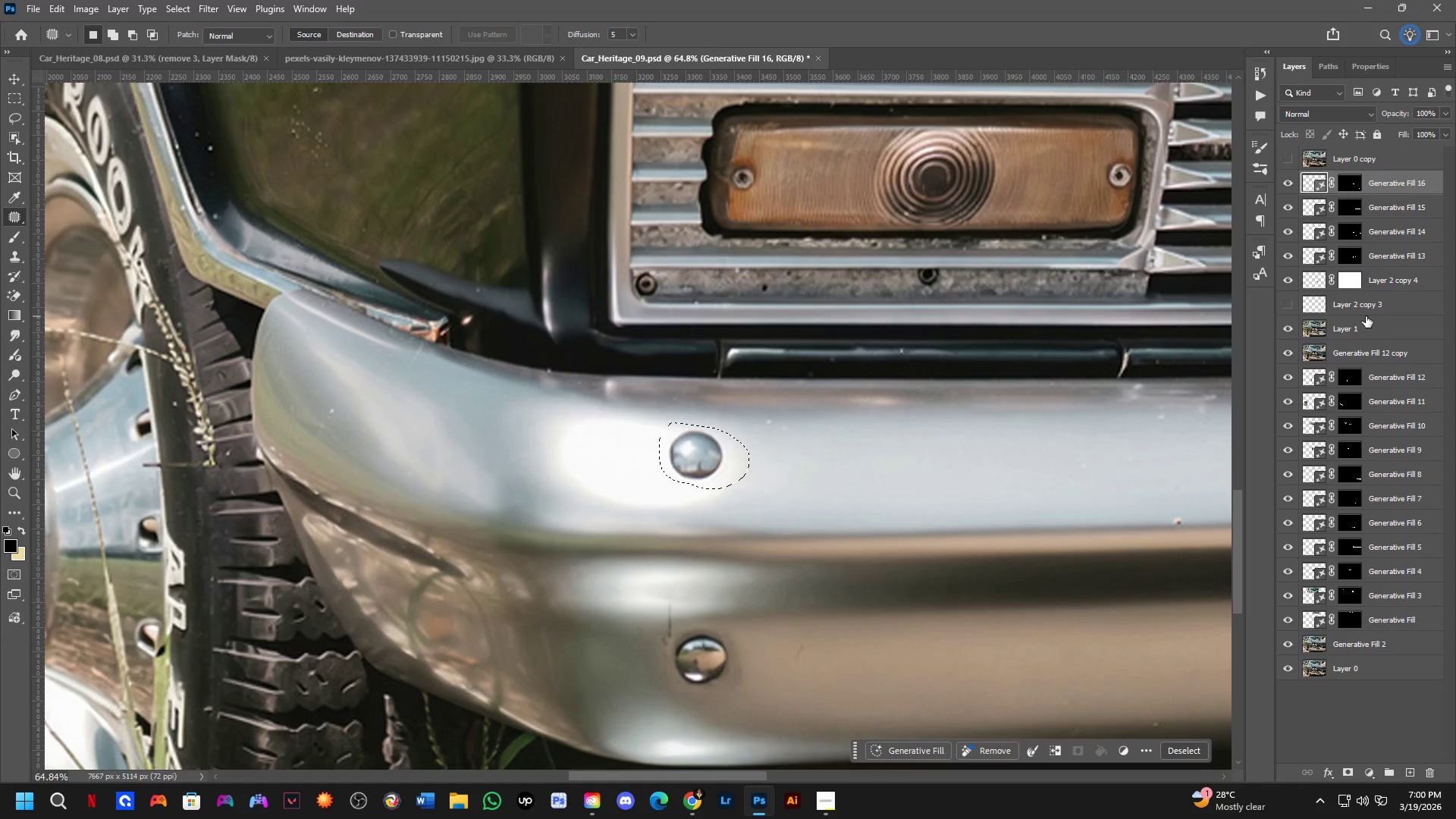 
key(Shift+ShiftLeft)
 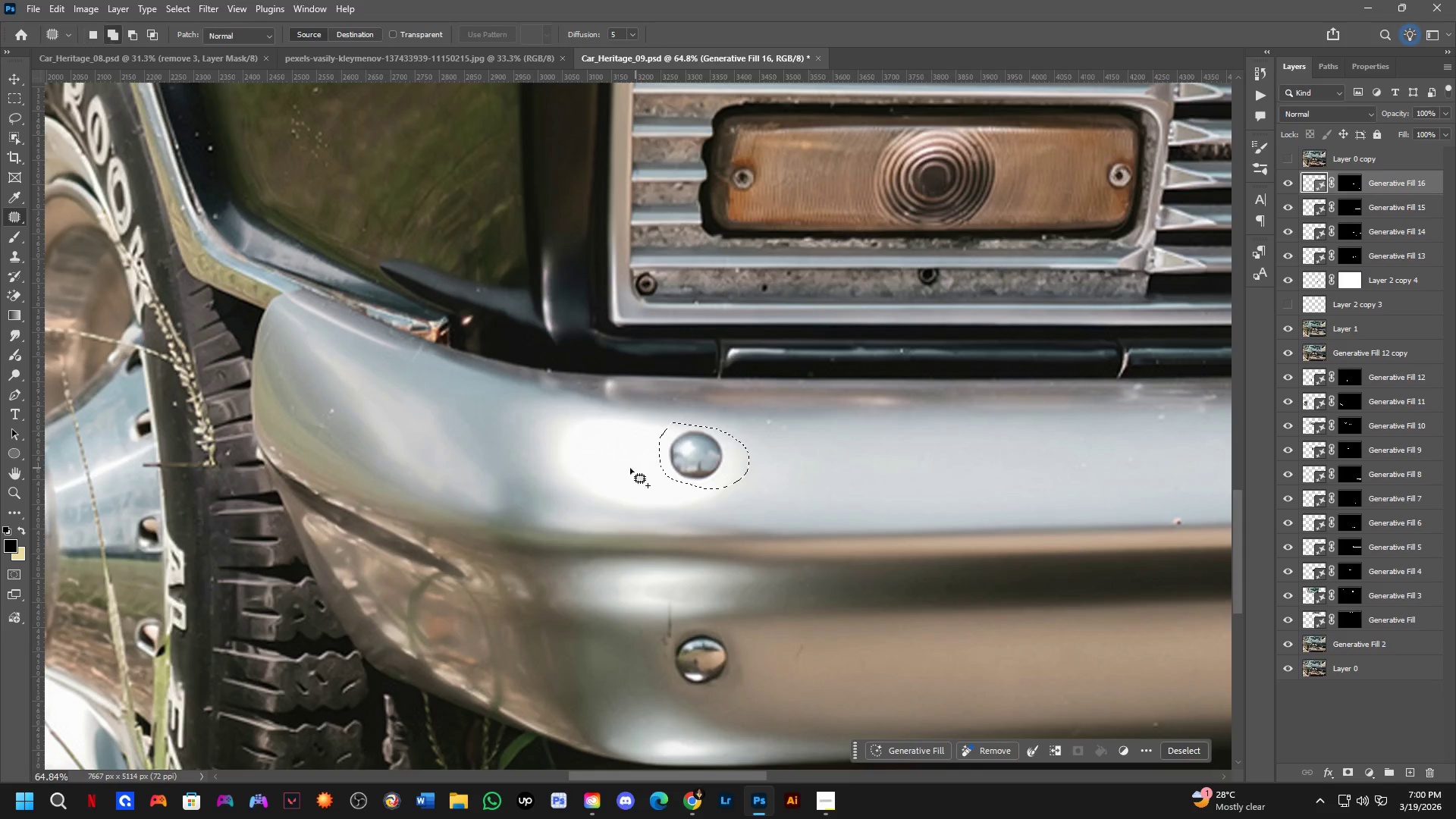 
key(Shift+ShiftLeft)
 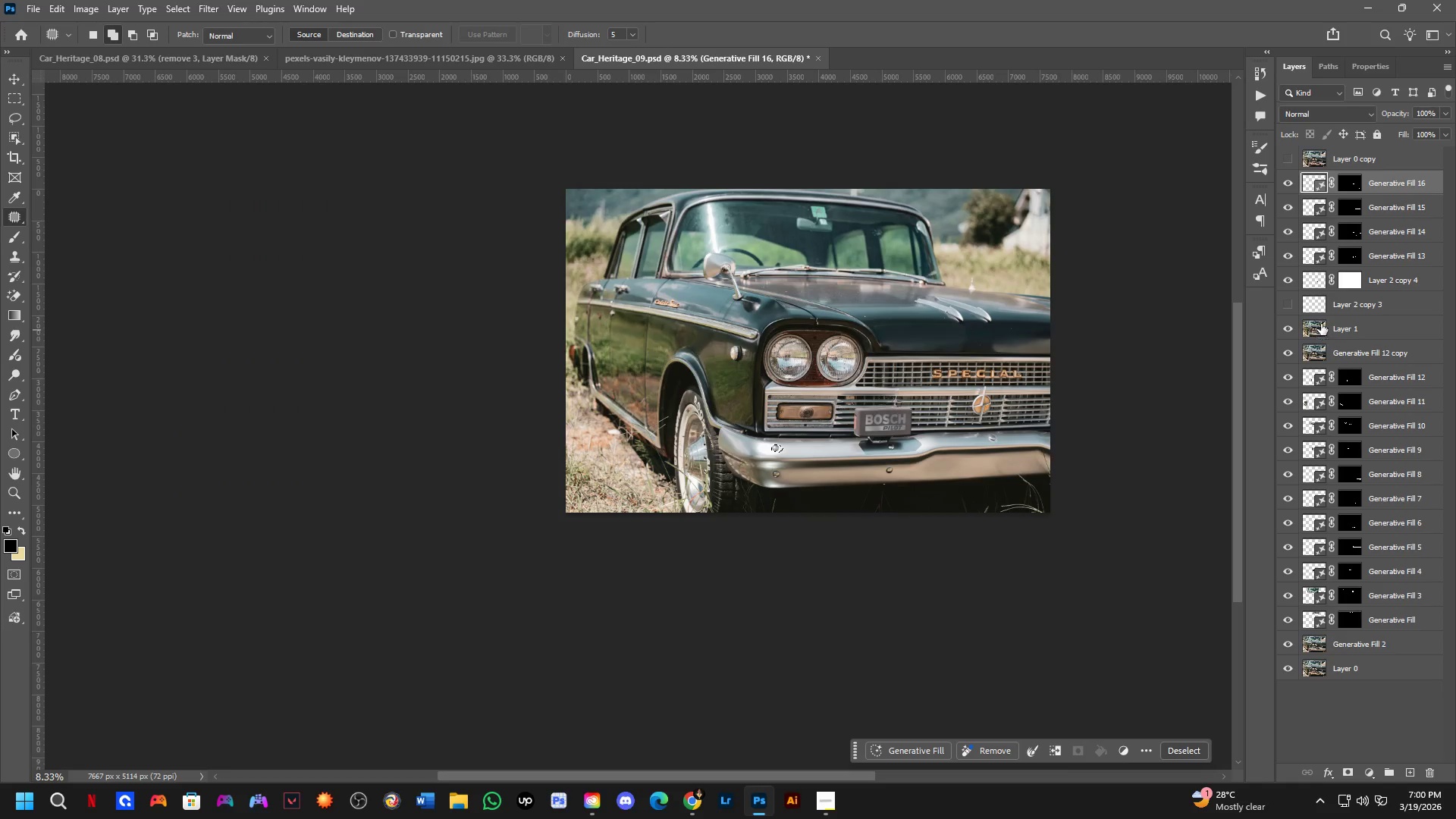 
key(Control+ControlLeft)
 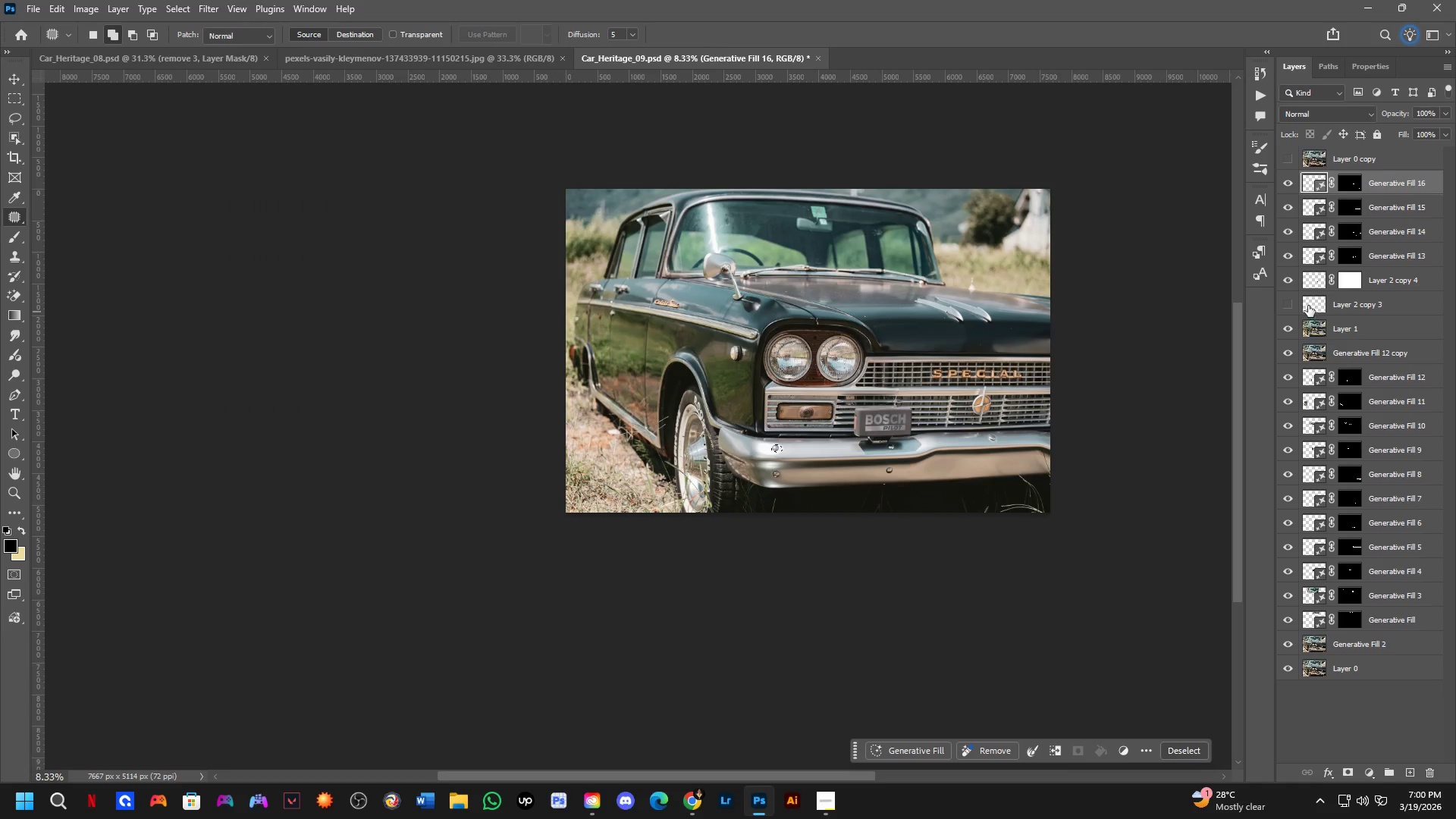 
left_click([1308, 305])
 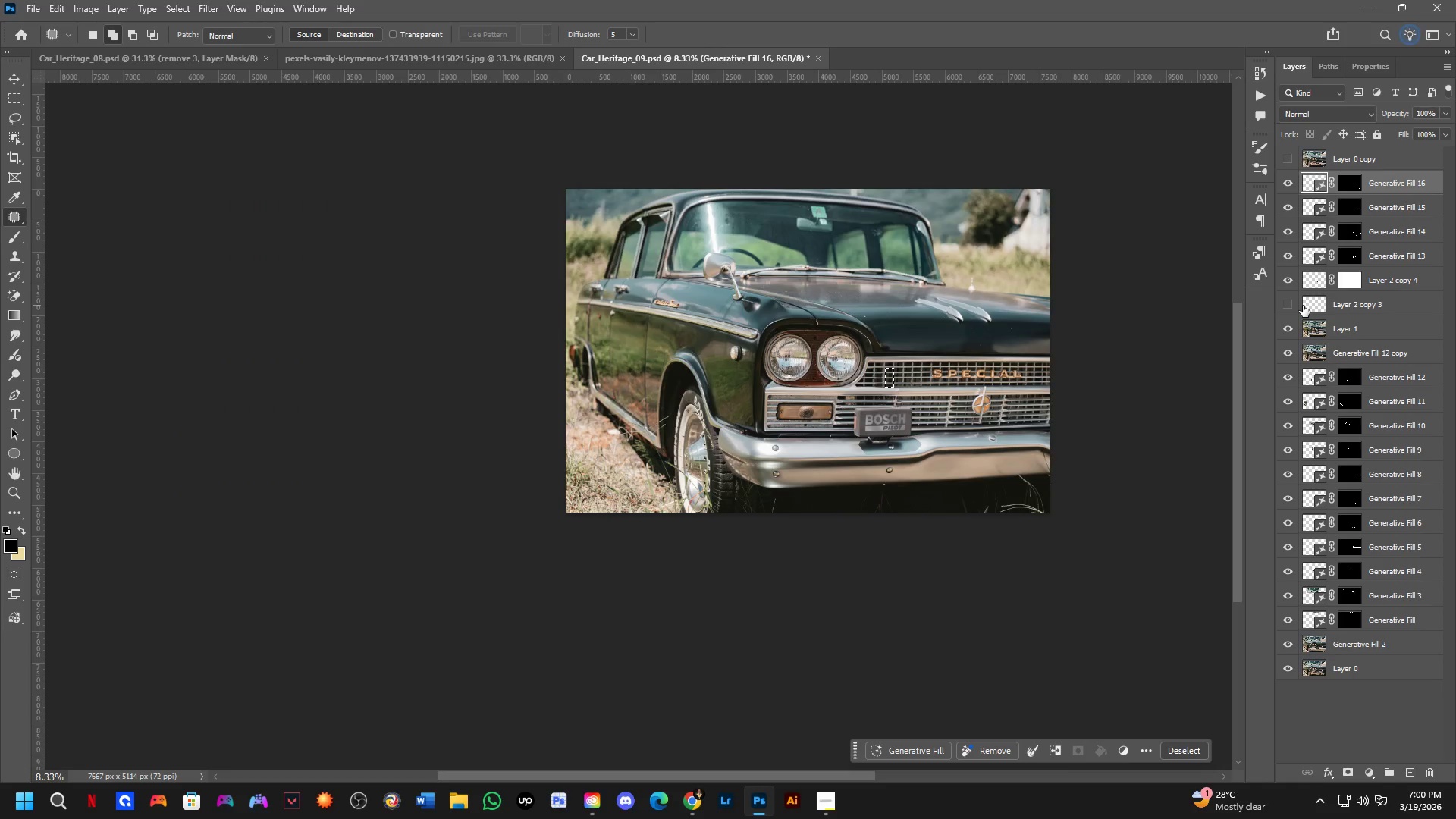 
scroll: coordinate [908, 431], scroll_direction: down, amount: 11.0
 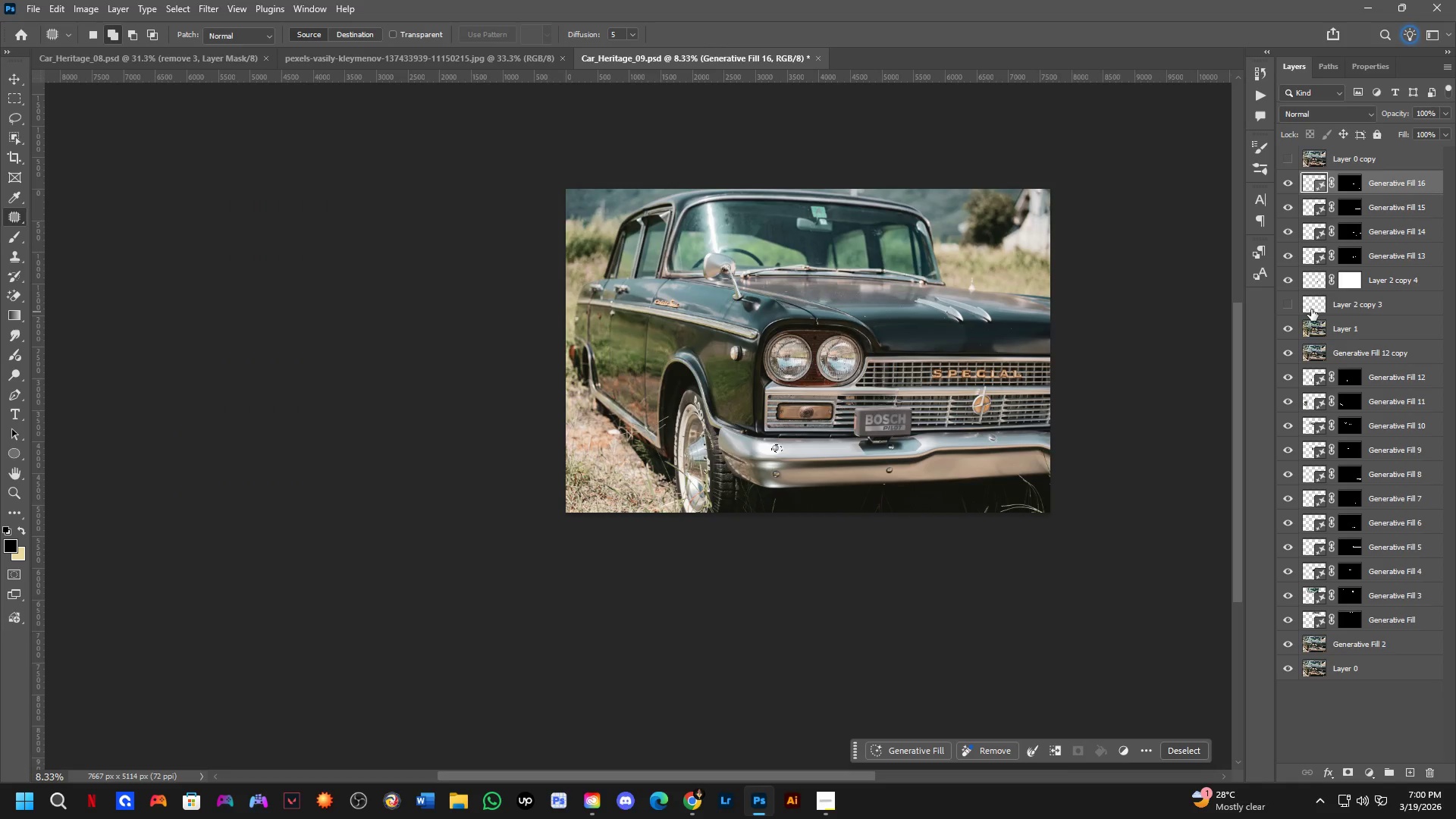 
left_click([1286, 307])
 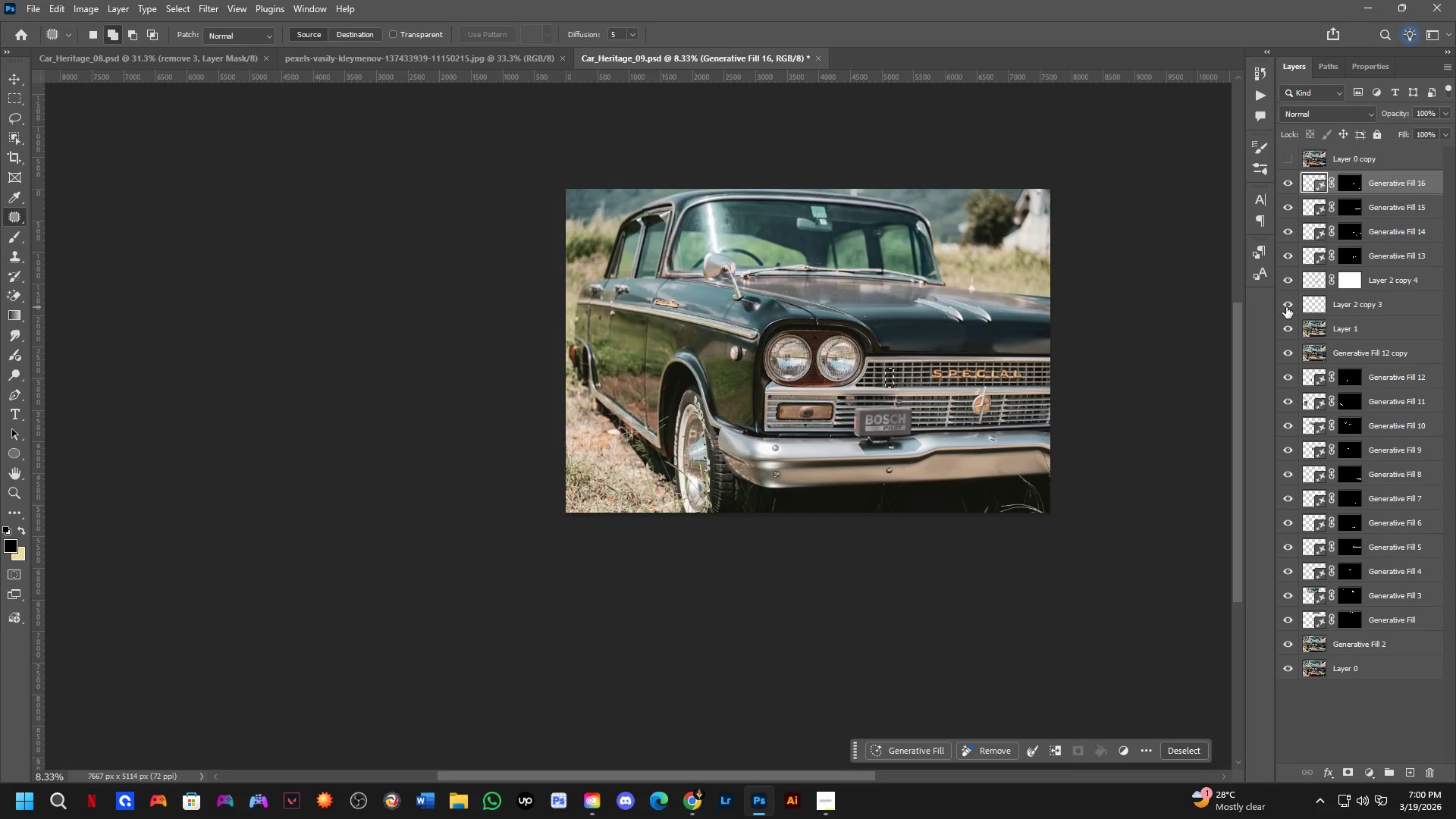 
hold_key(key=ShiftLeft, duration=0.33)
scroll: coordinate [912, 403], scroll_direction: up, amount: 7.0
 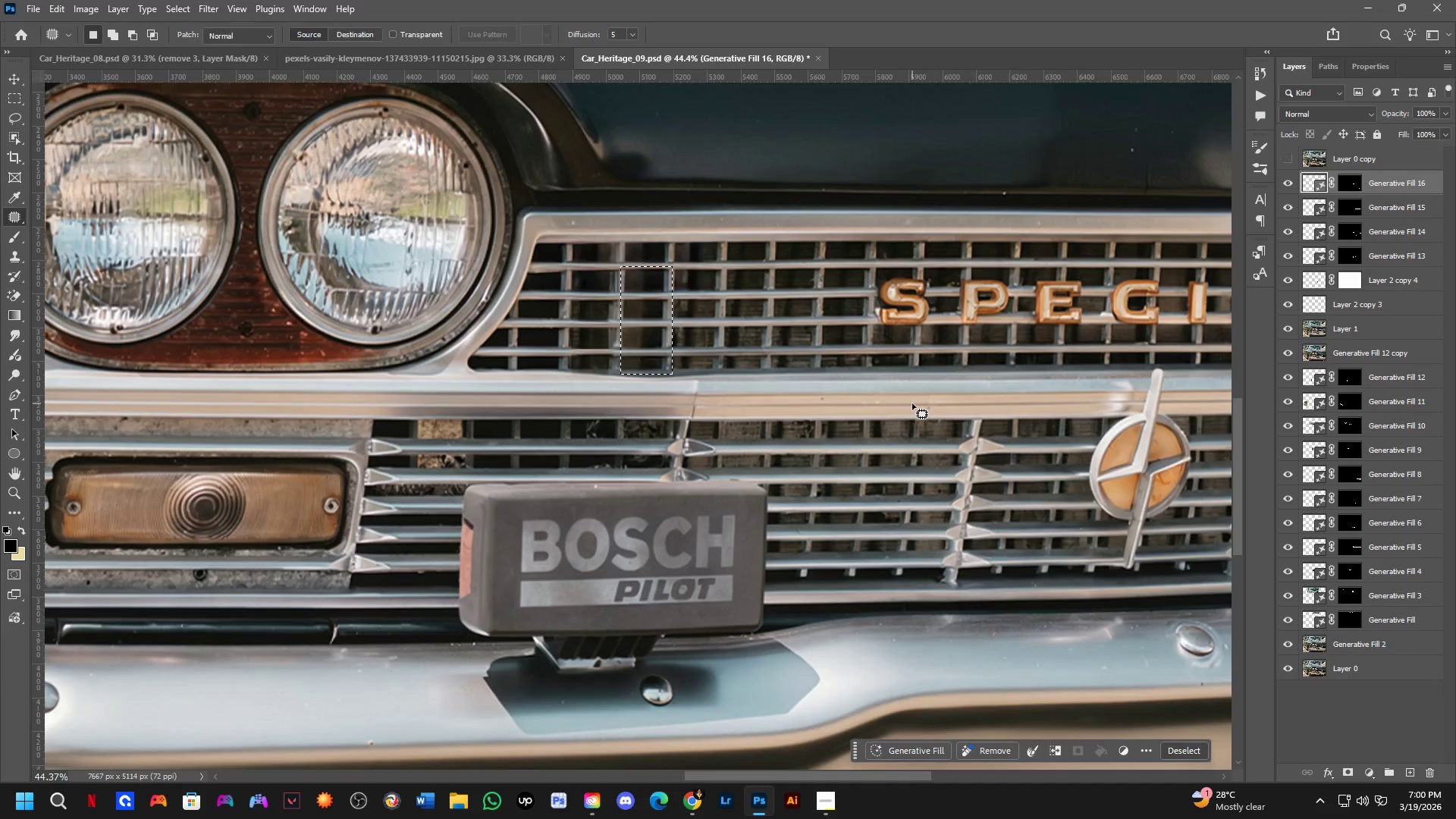 
key(Control+D)
 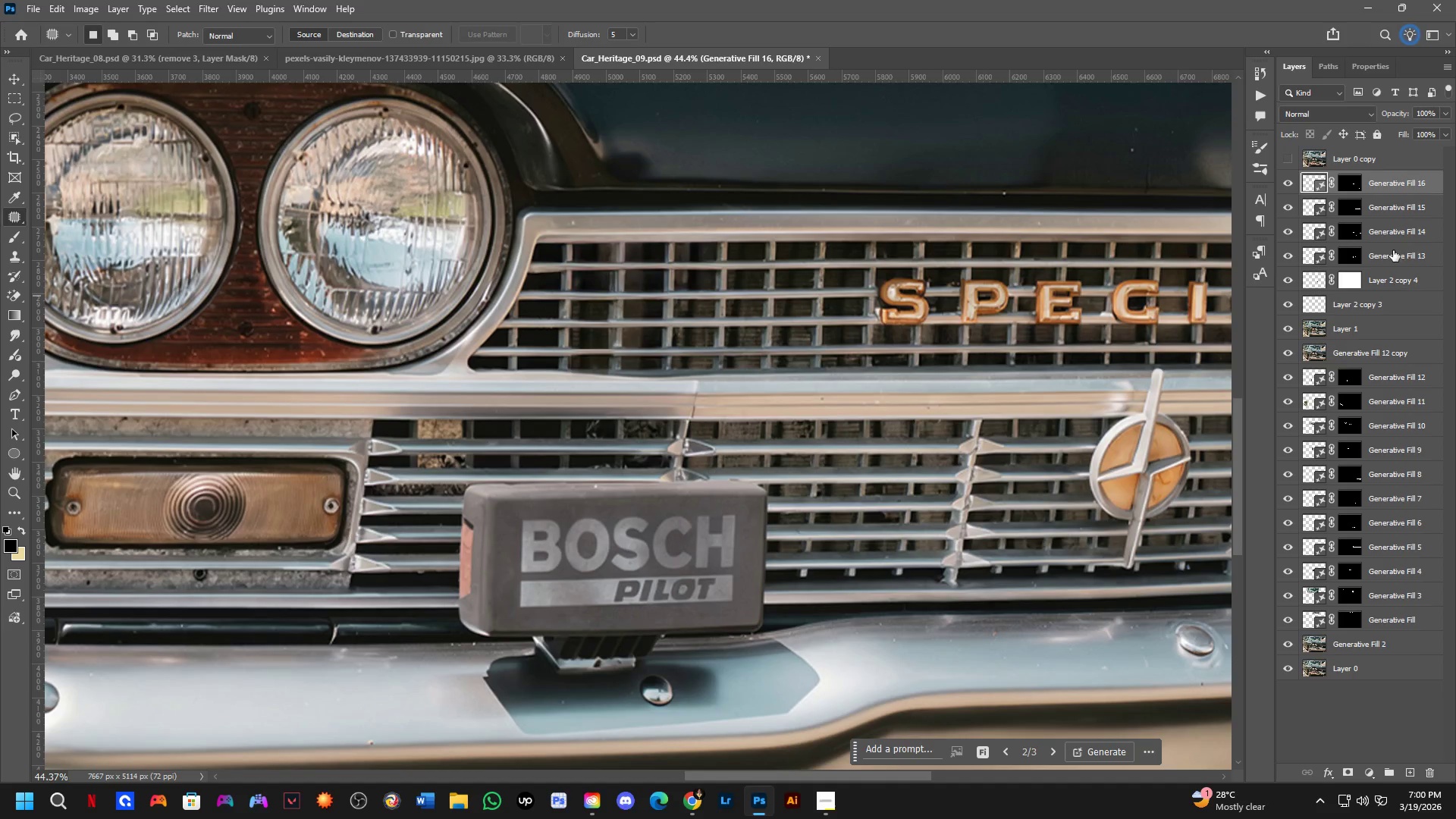 
key(Control+Shift+ShiftLeft)
 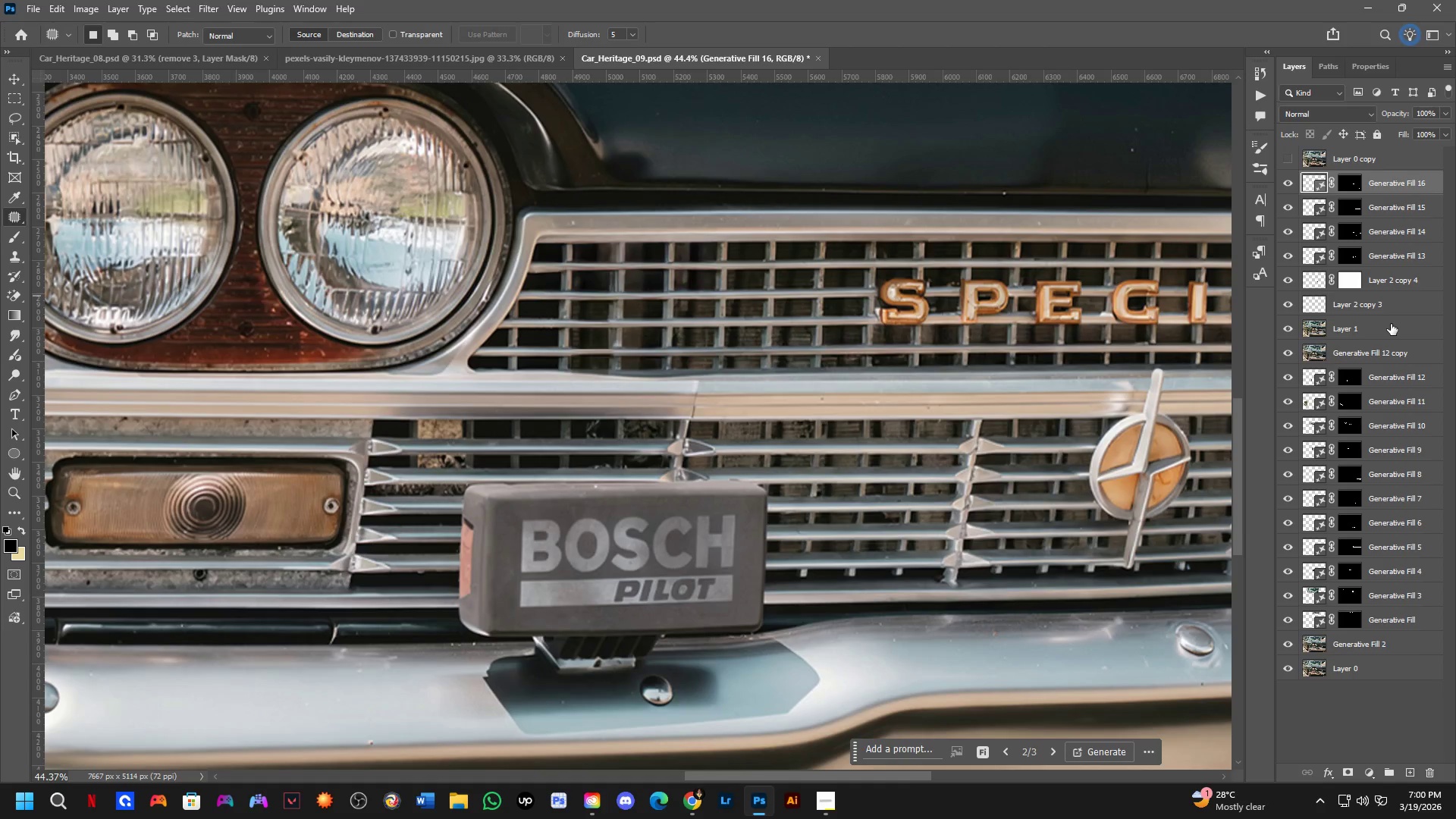 
key(Control+E)
 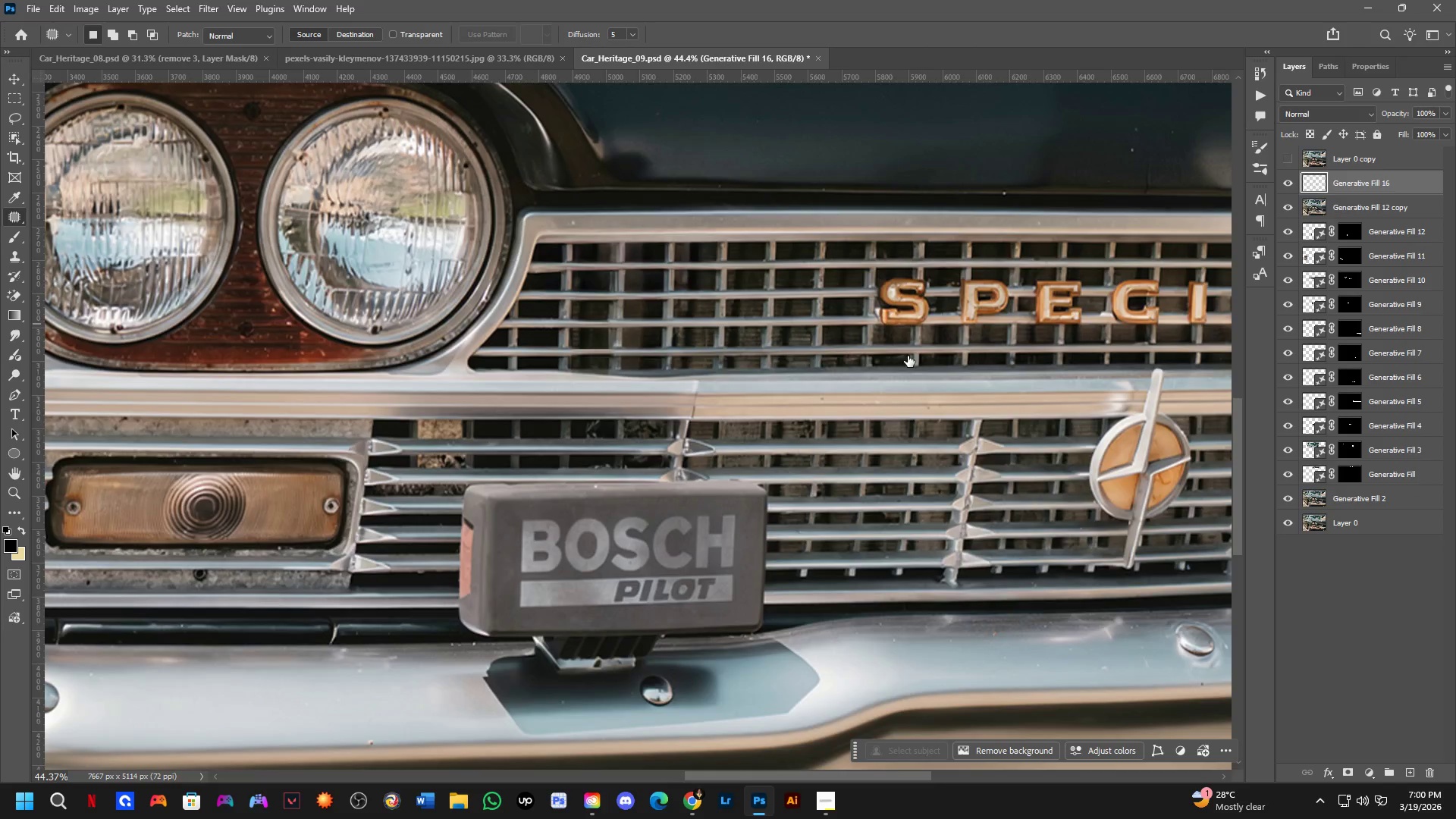 
key(Shift+ShiftLeft)
 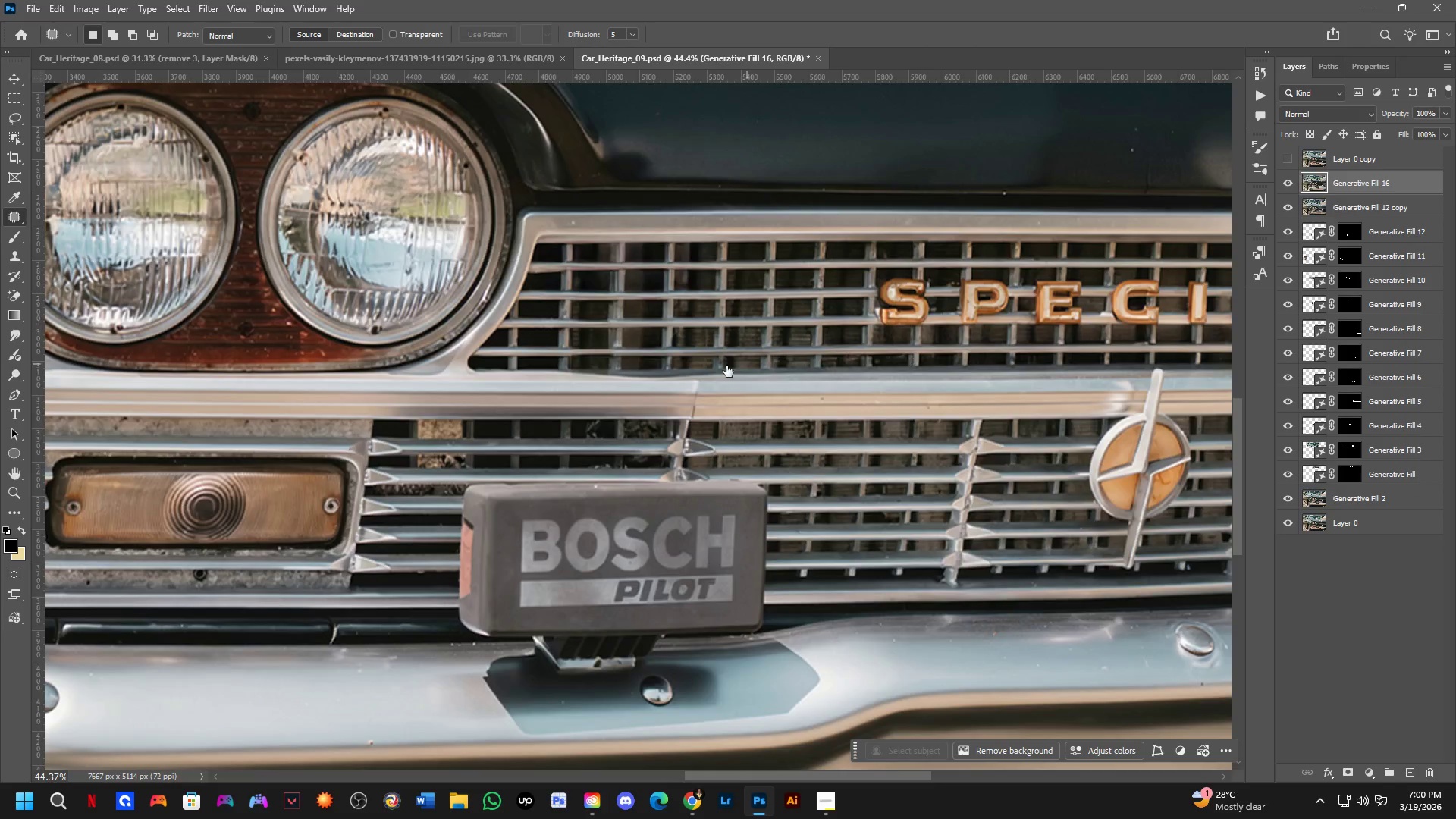 
hold_key(key=Space, duration=0.53)
 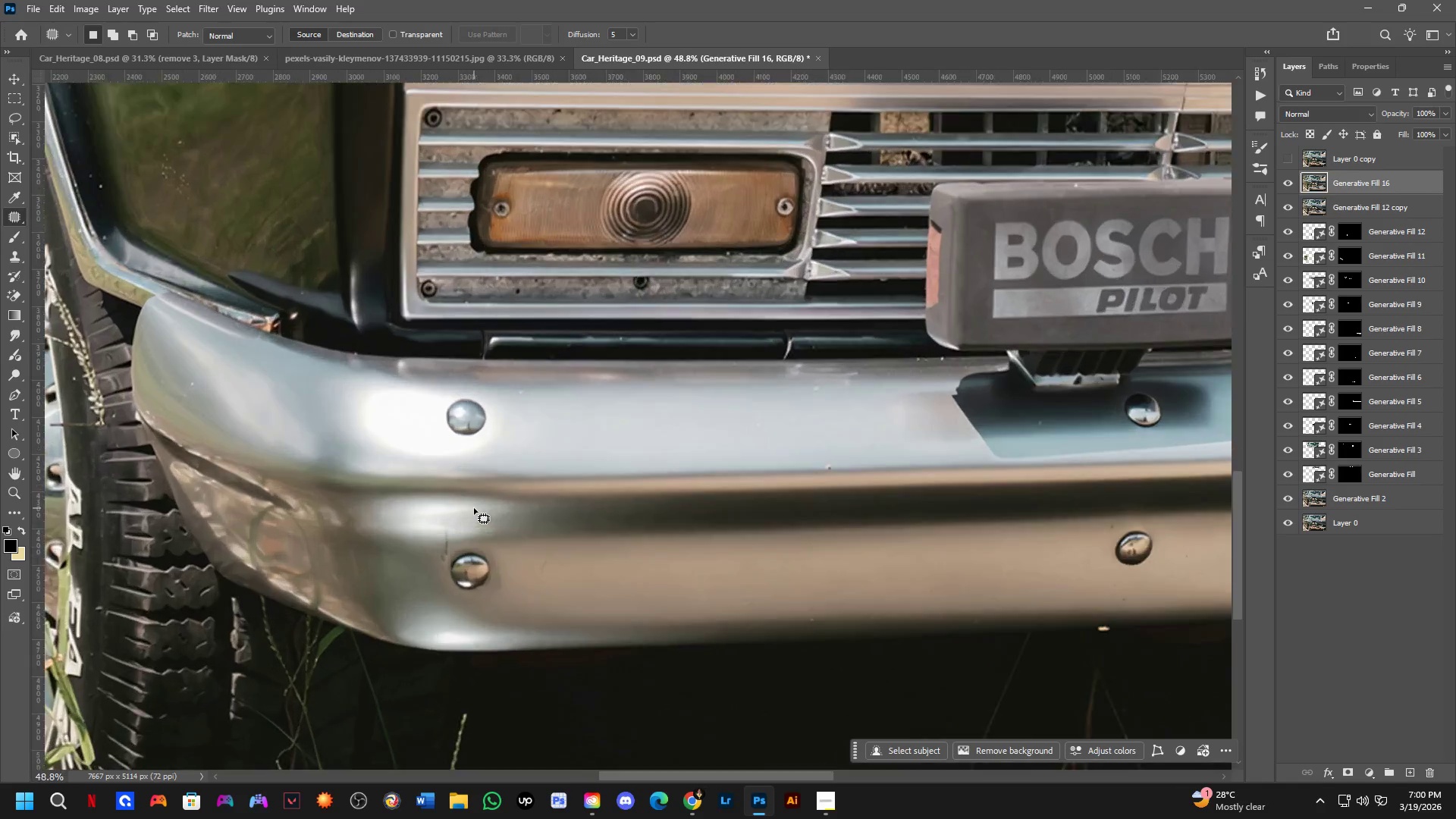 
left_click_drag(start_coordinate=[651, 538], to_coordinate=[641, 540])
 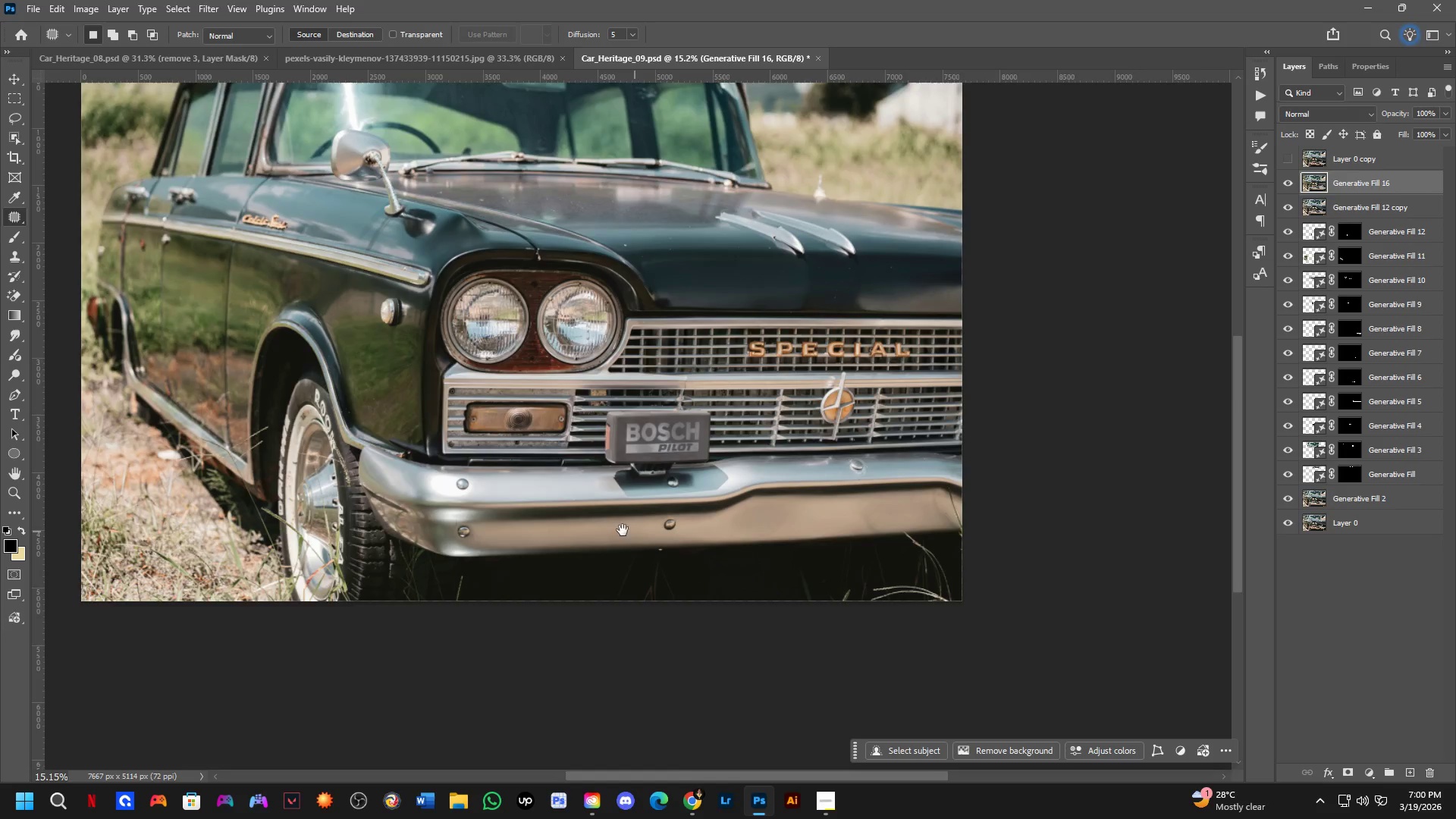 
key(Shift+ShiftLeft)
 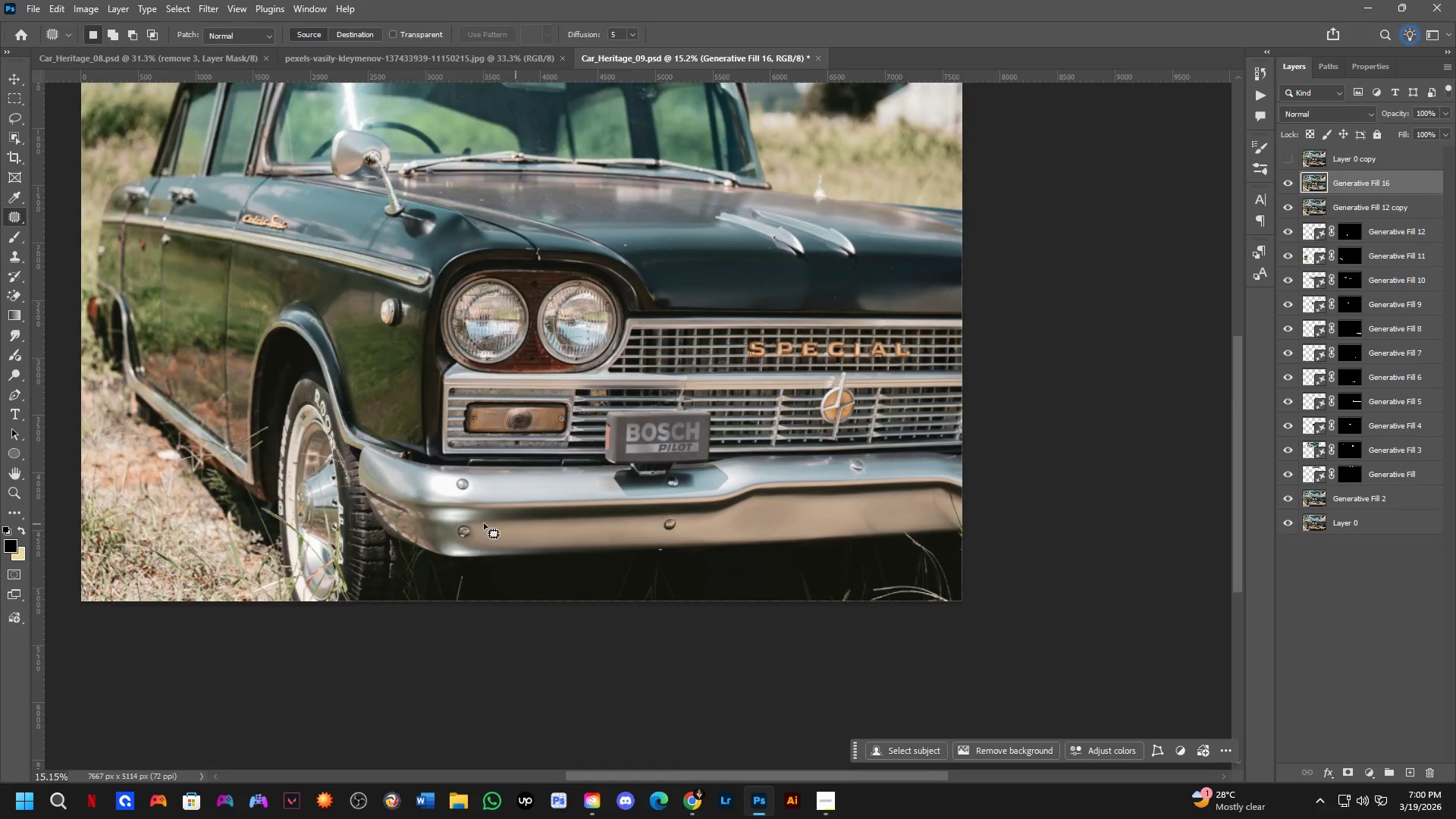 
scroll: coordinate [692, 373], scroll_direction: down, amount: 5.0
 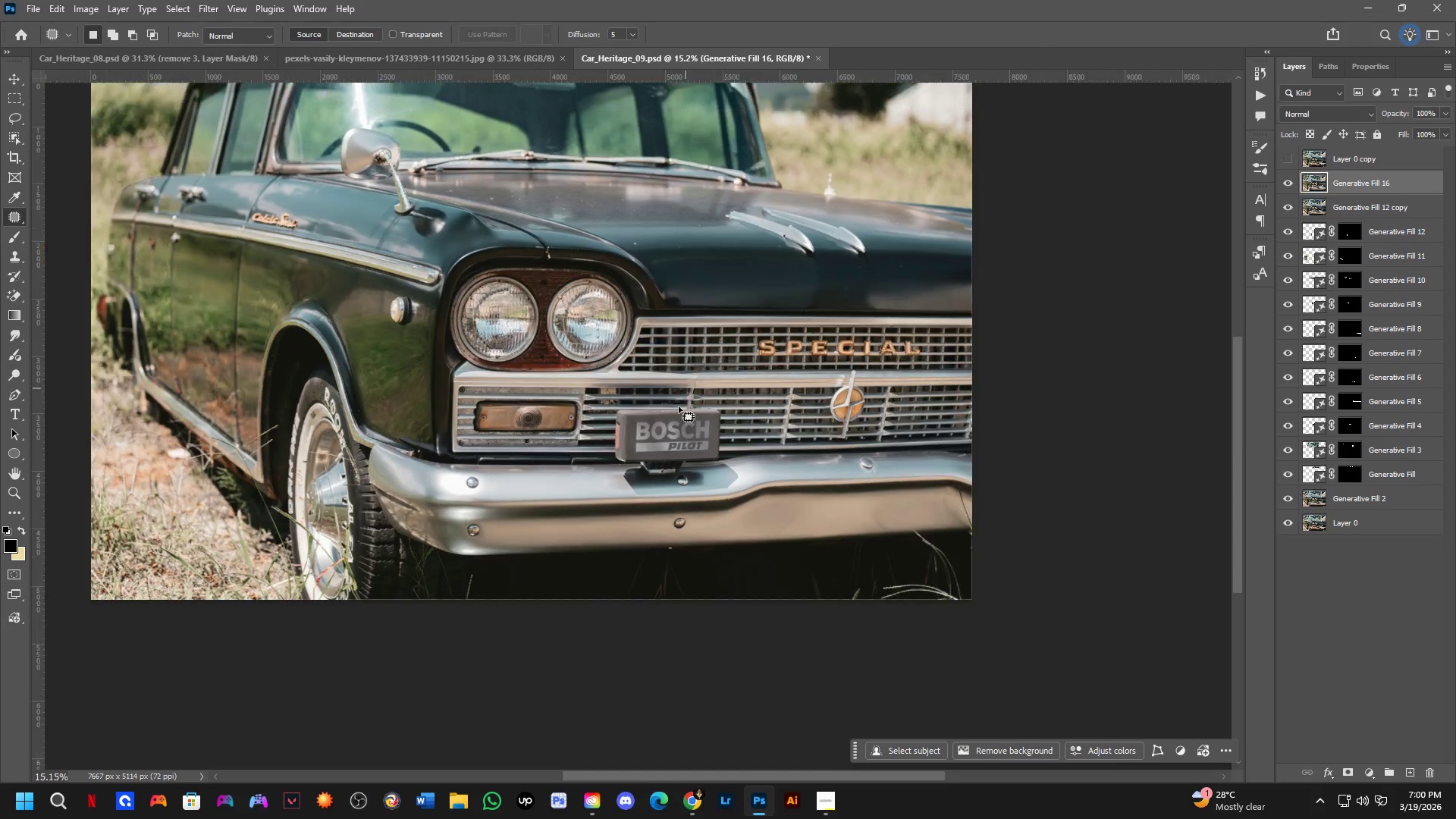 
scroll: coordinate [453, 474], scroll_direction: up, amount: 10.0
 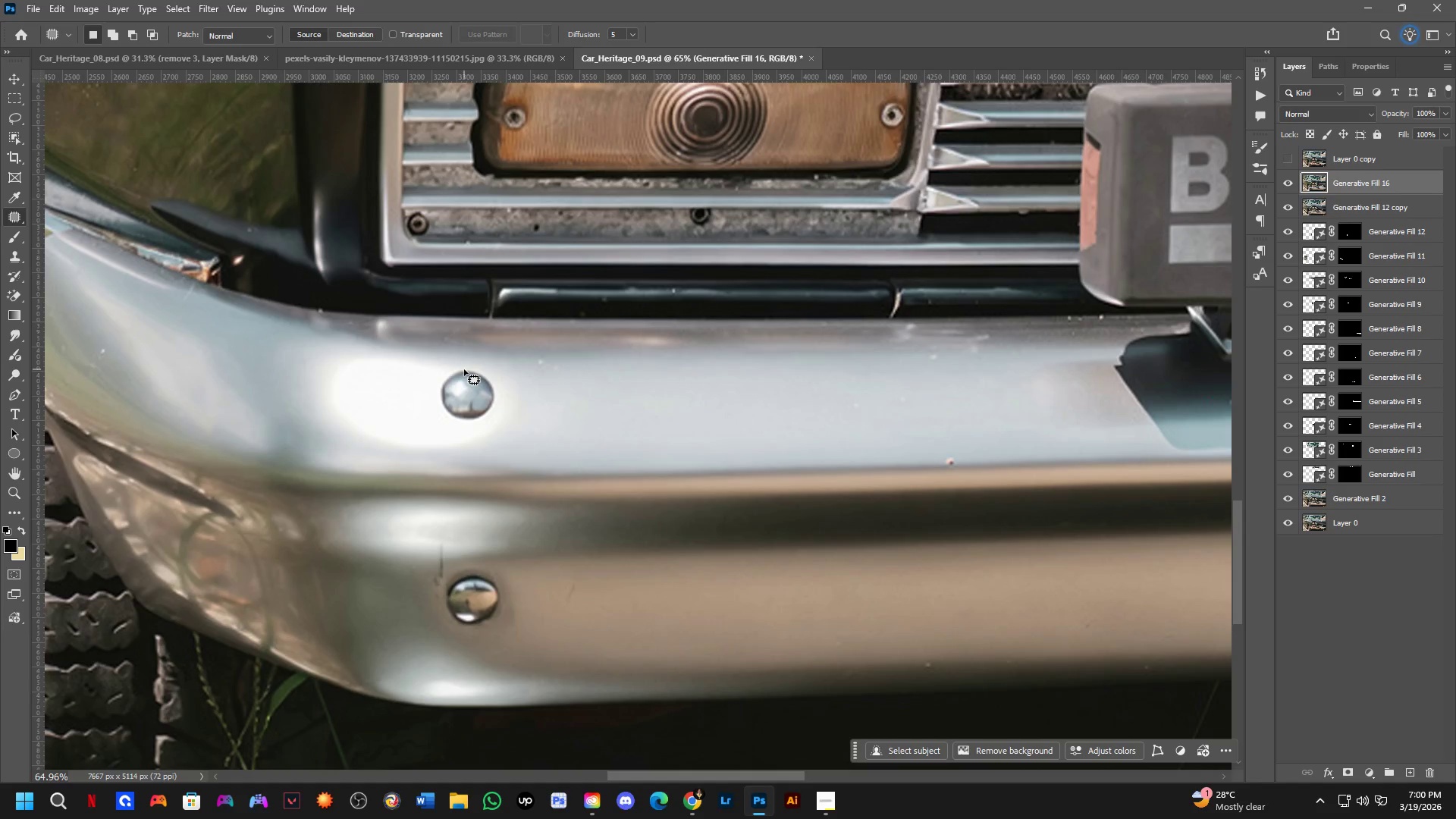 
left_click_drag(start_coordinate=[457, 363], to_coordinate=[509, 396])
 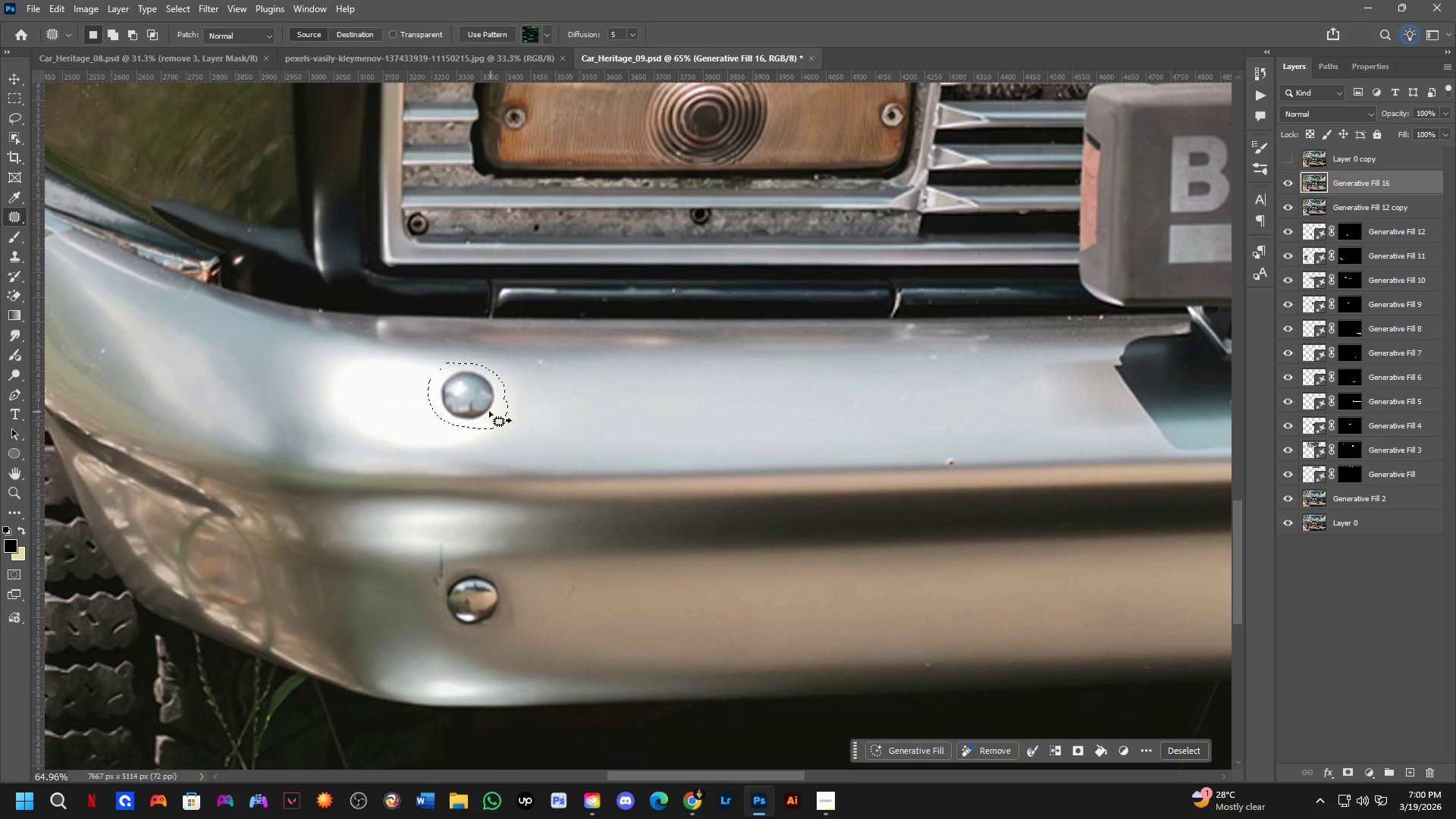 
left_click_drag(start_coordinate=[485, 406], to_coordinate=[582, 416])
 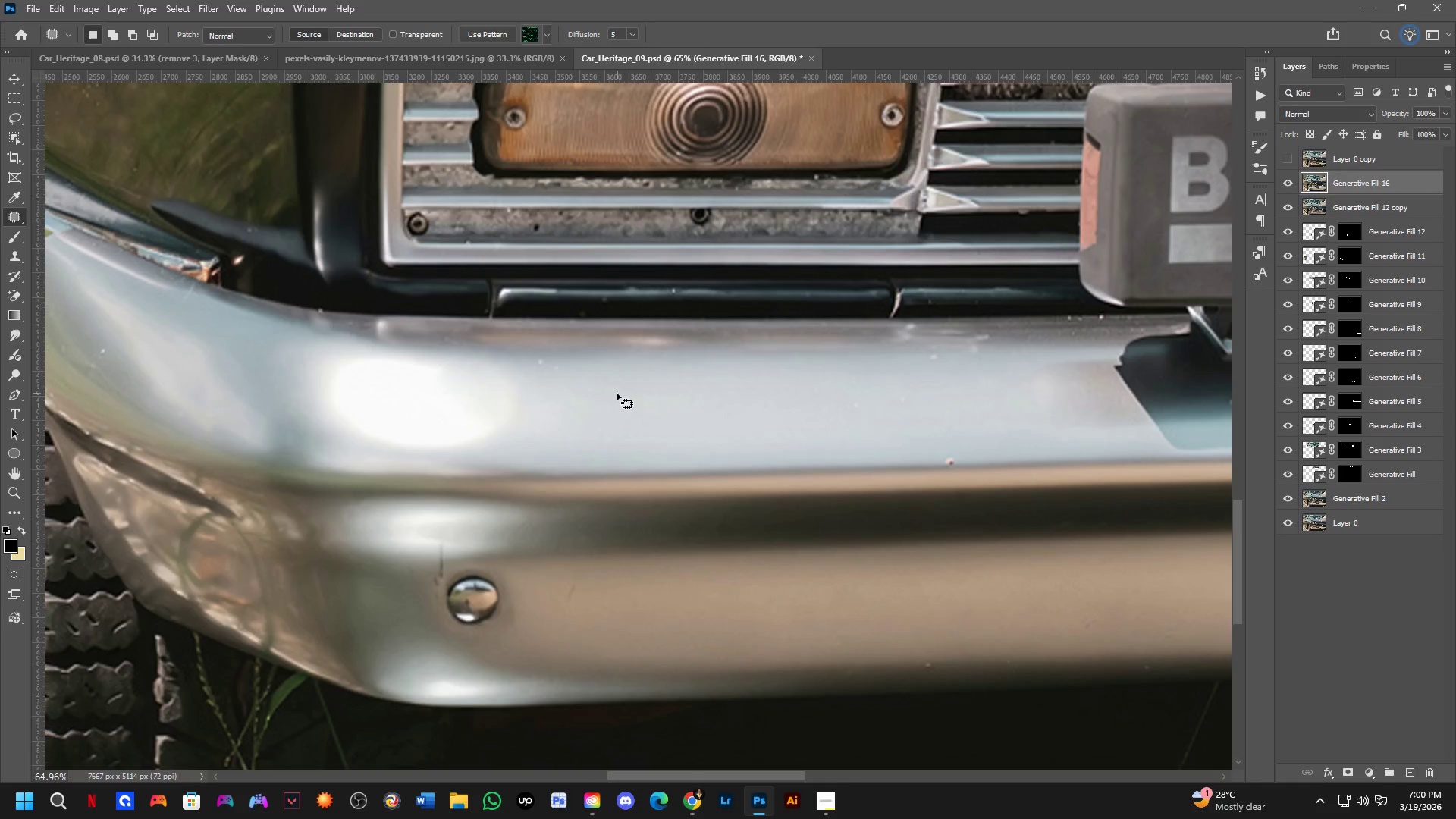 
key(Shift+ShiftLeft)
 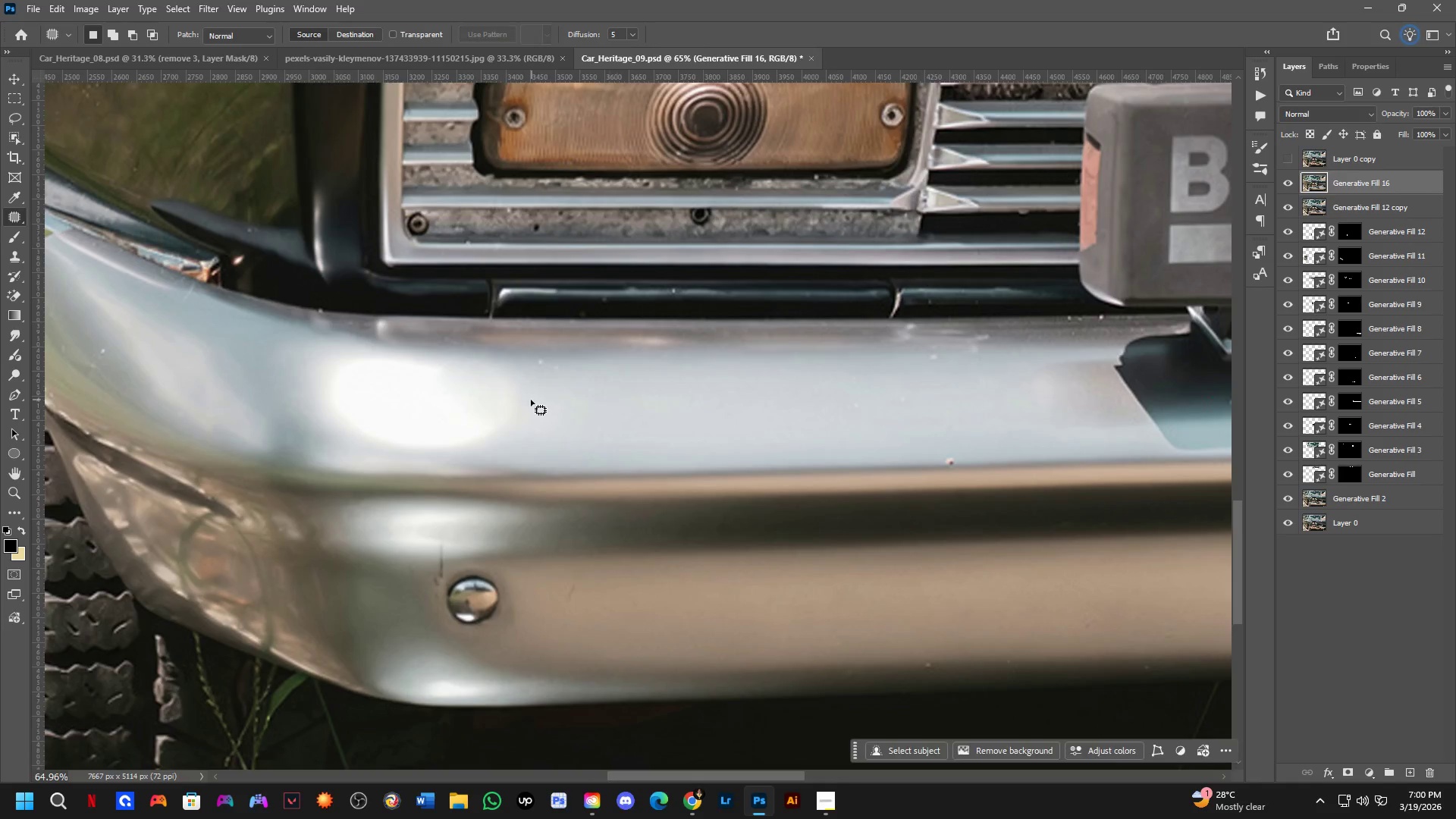 
key(Shift+ShiftLeft)
 